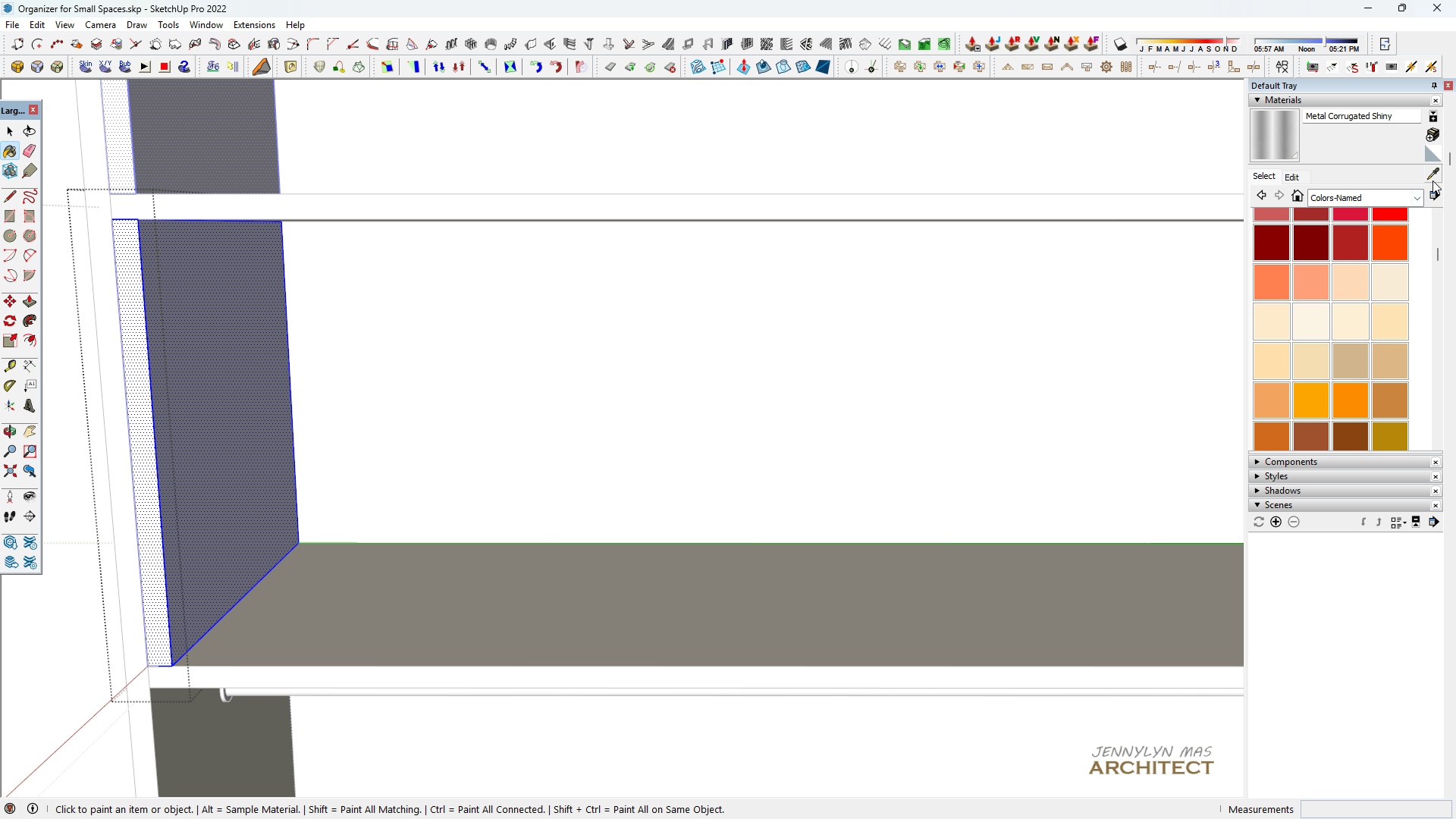 
left_click([1432, 179])
 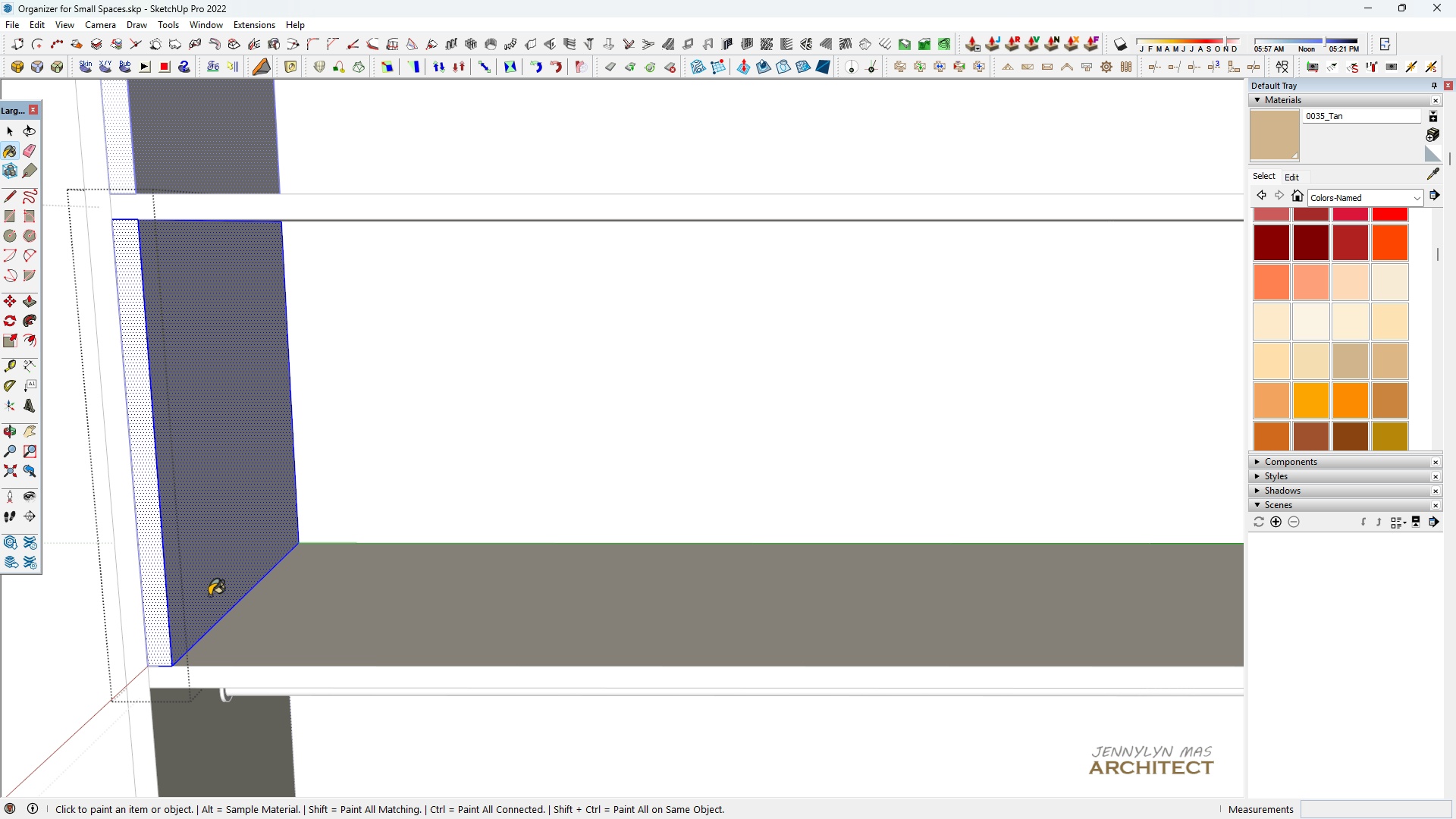 
double_click([183, 576])
 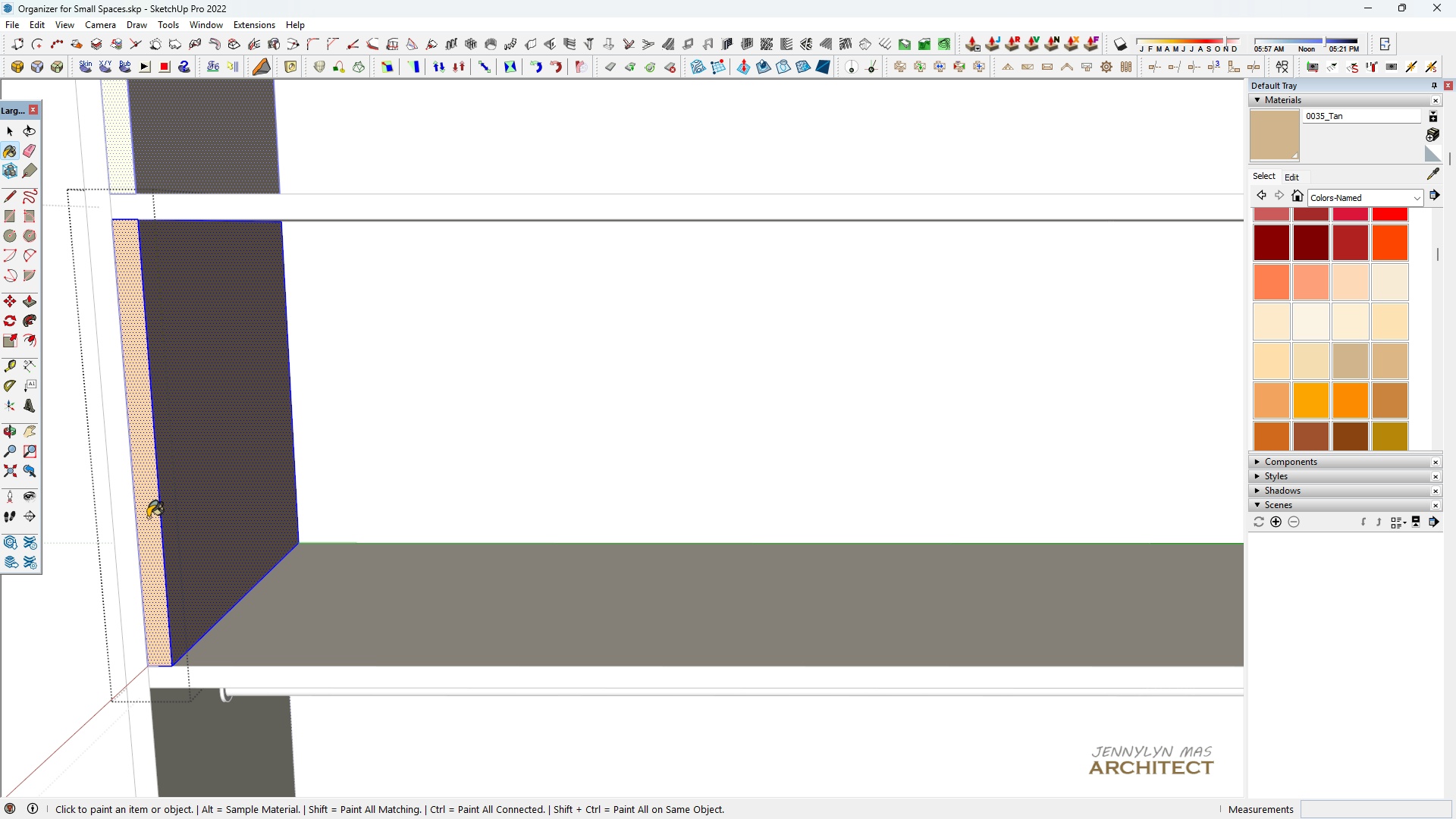 
triple_click([183, 576])
 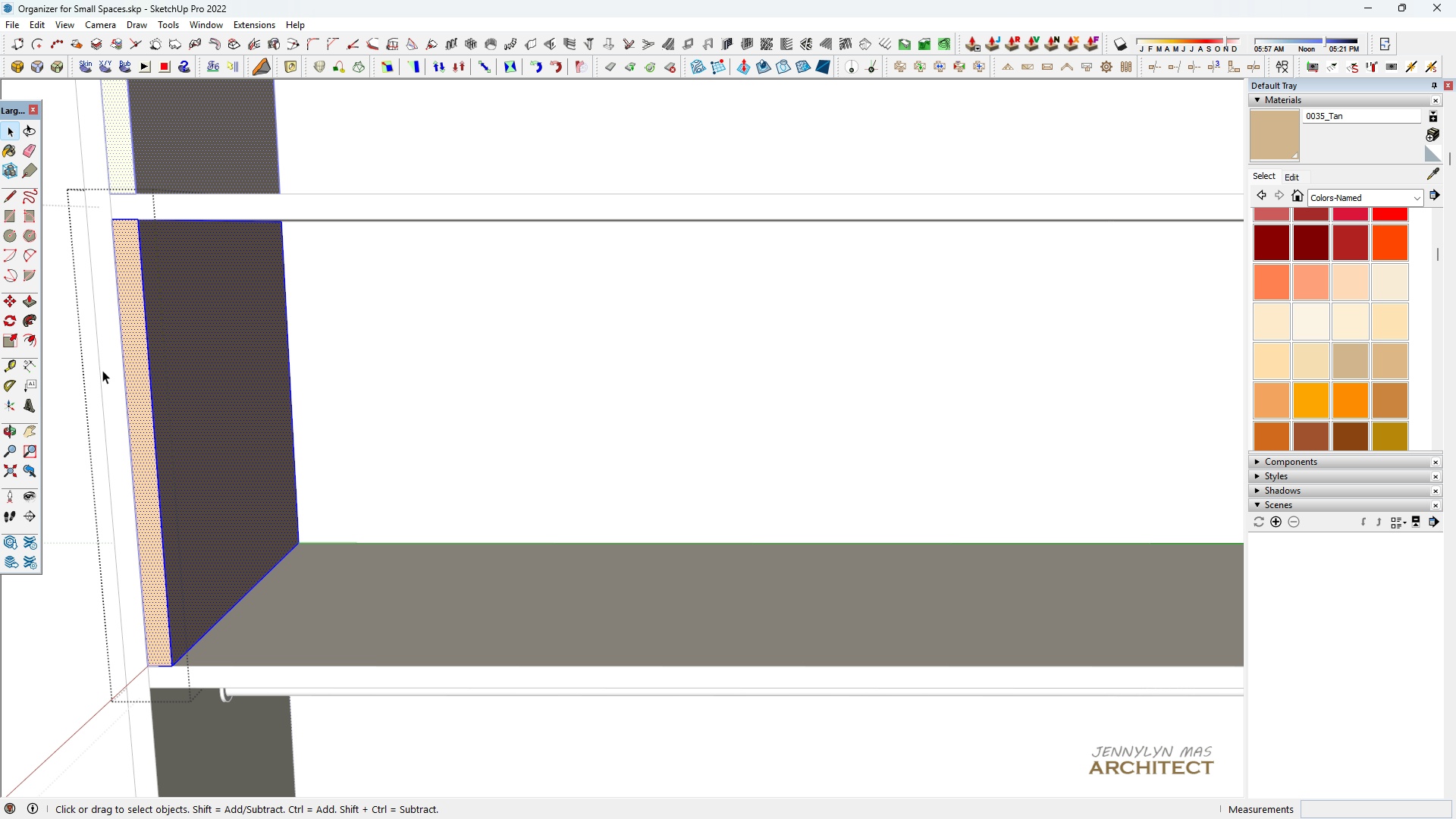 
key(Space)
 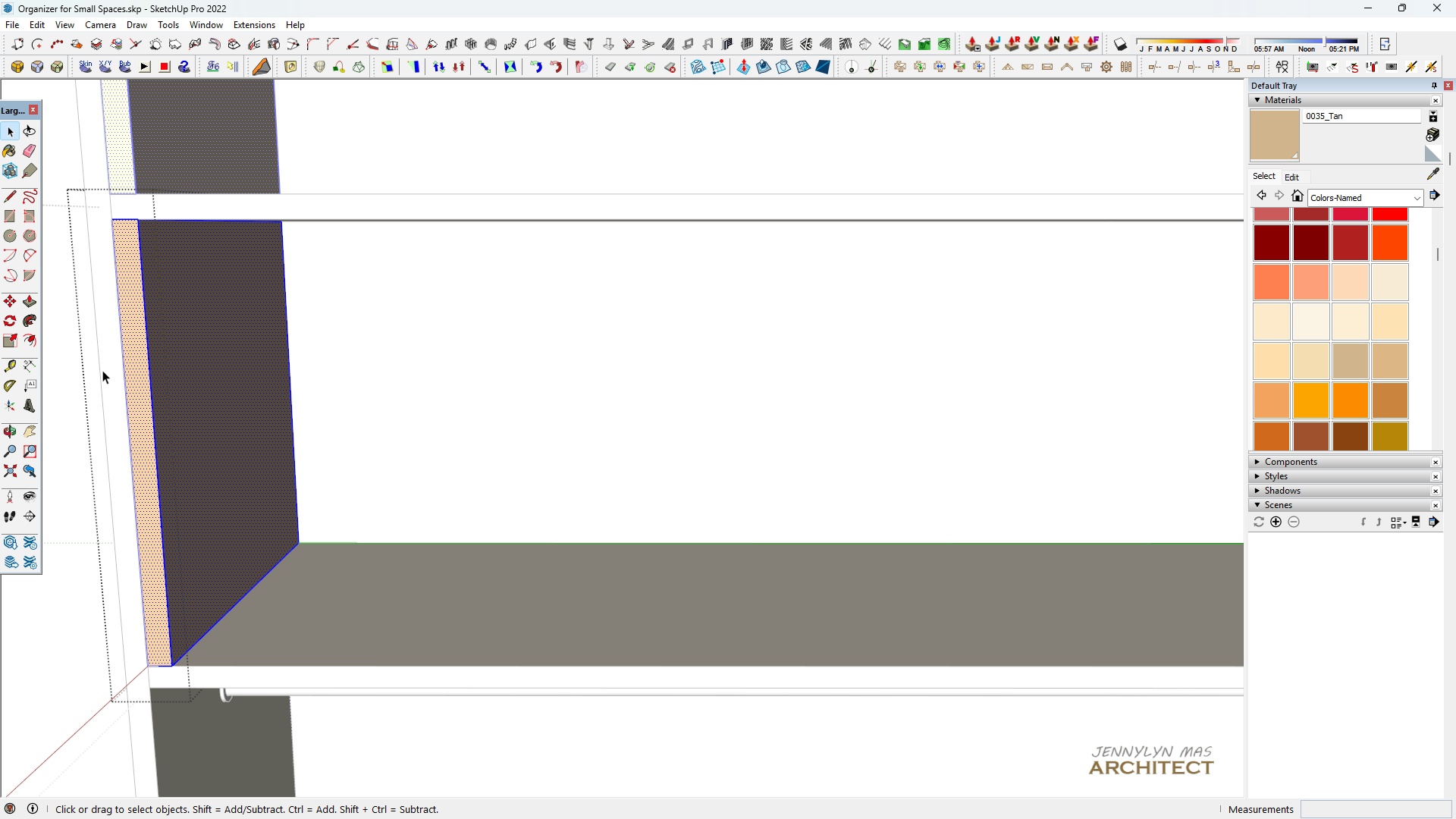 
scroll: coordinate [103, 369], scroll_direction: down, amount: 5.0
 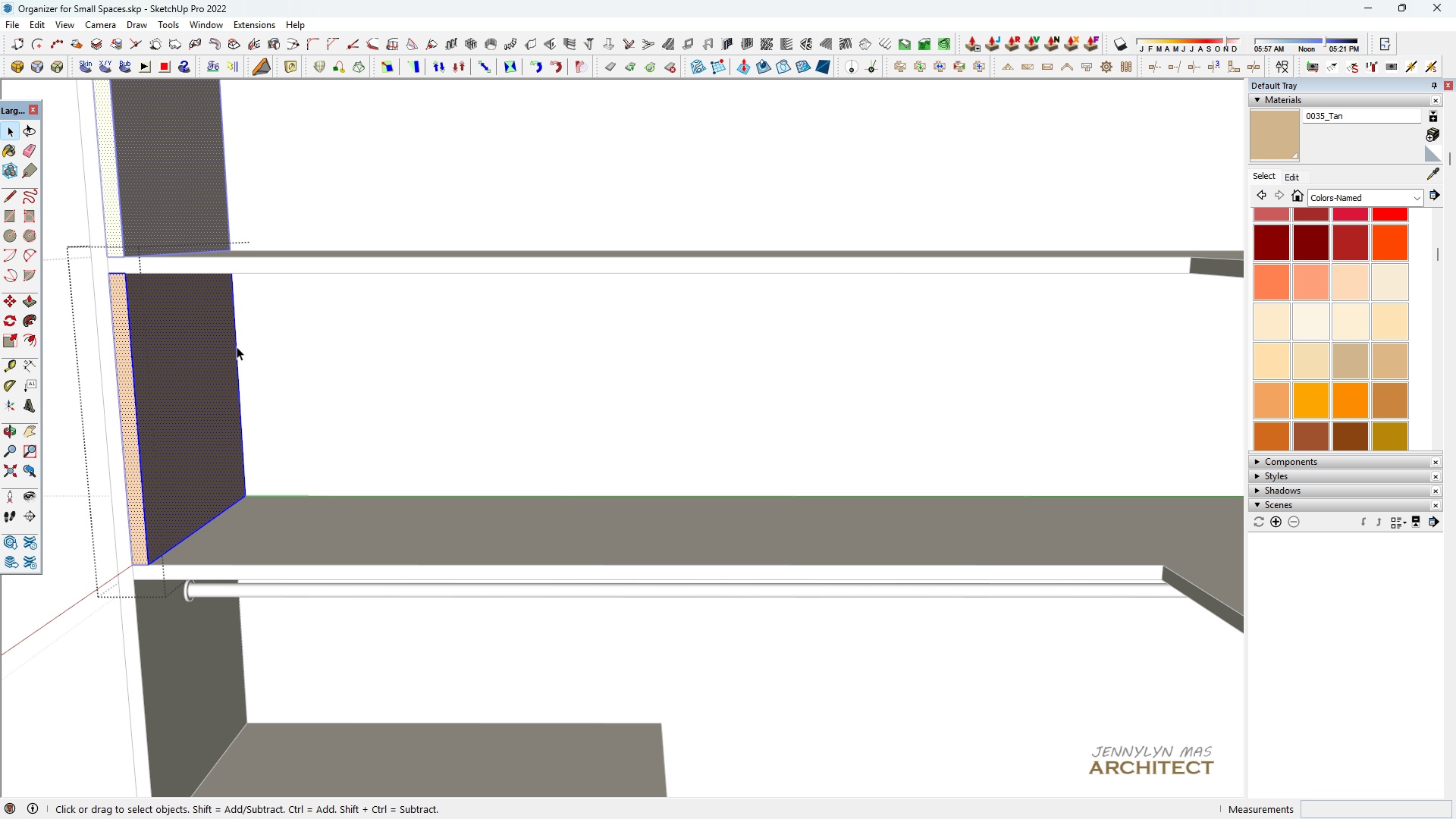 
key(Escape)
 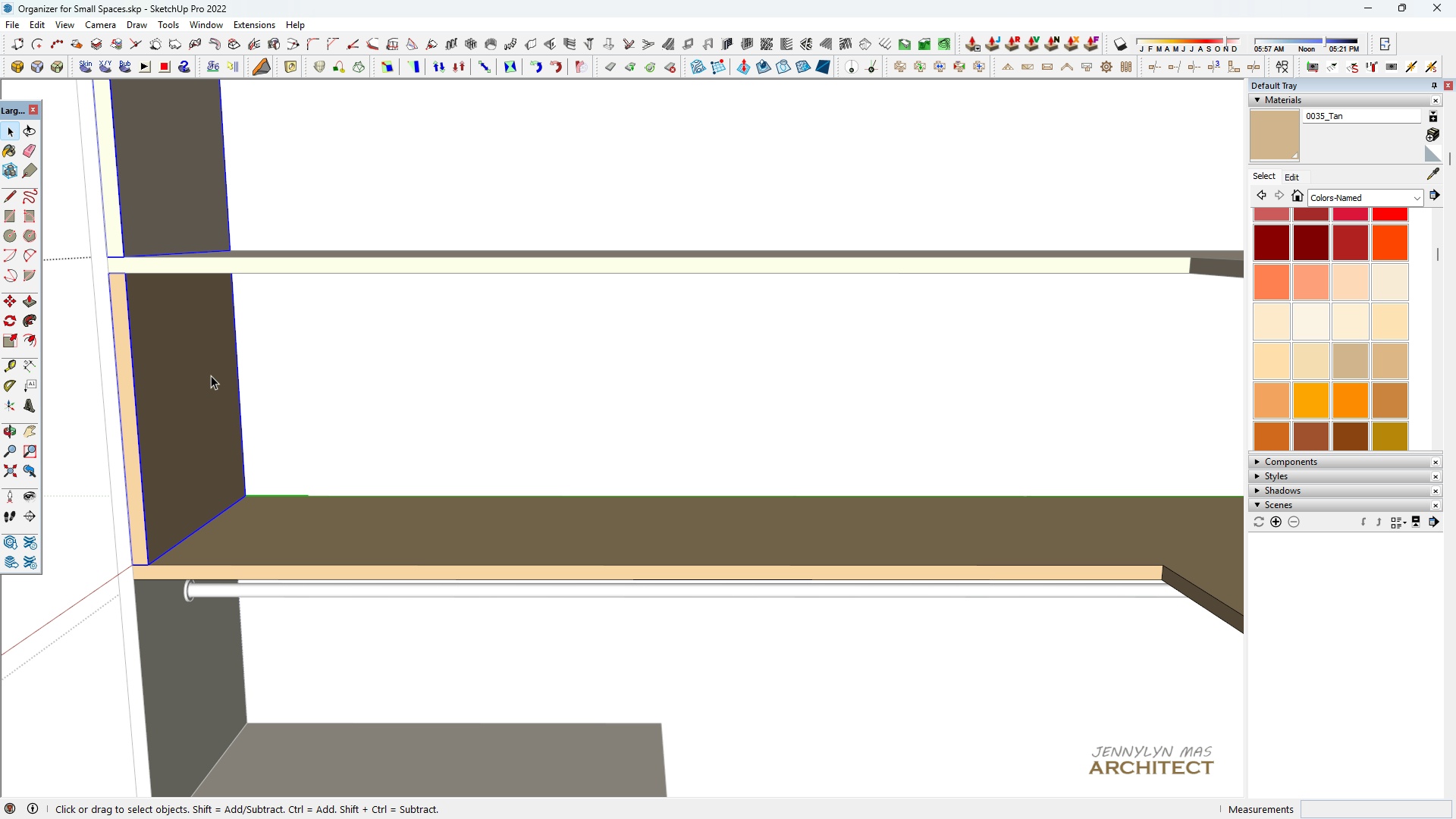 
left_click([211, 375])
 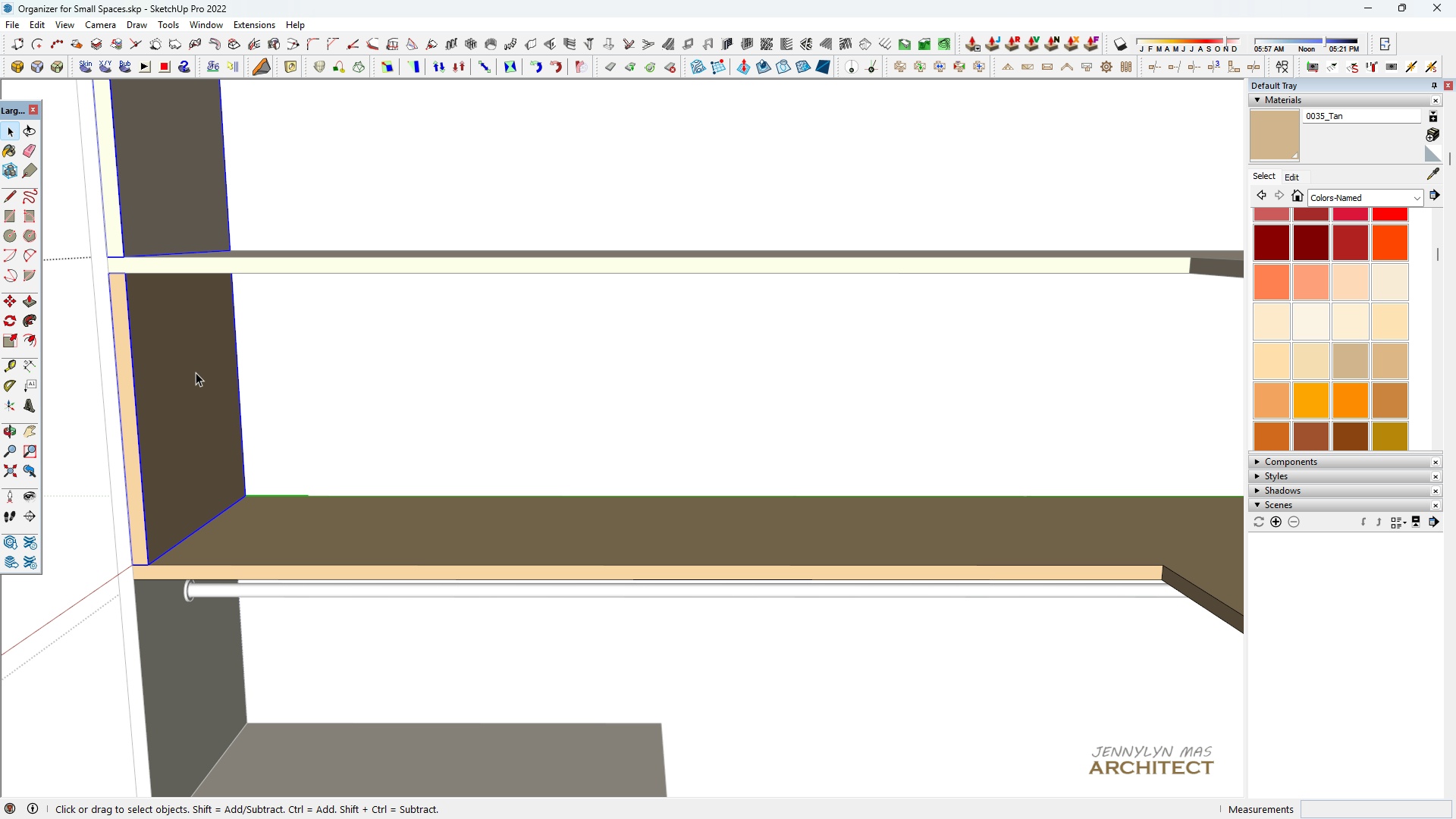 
scroll: coordinate [200, 388], scroll_direction: down, amount: 5.0
 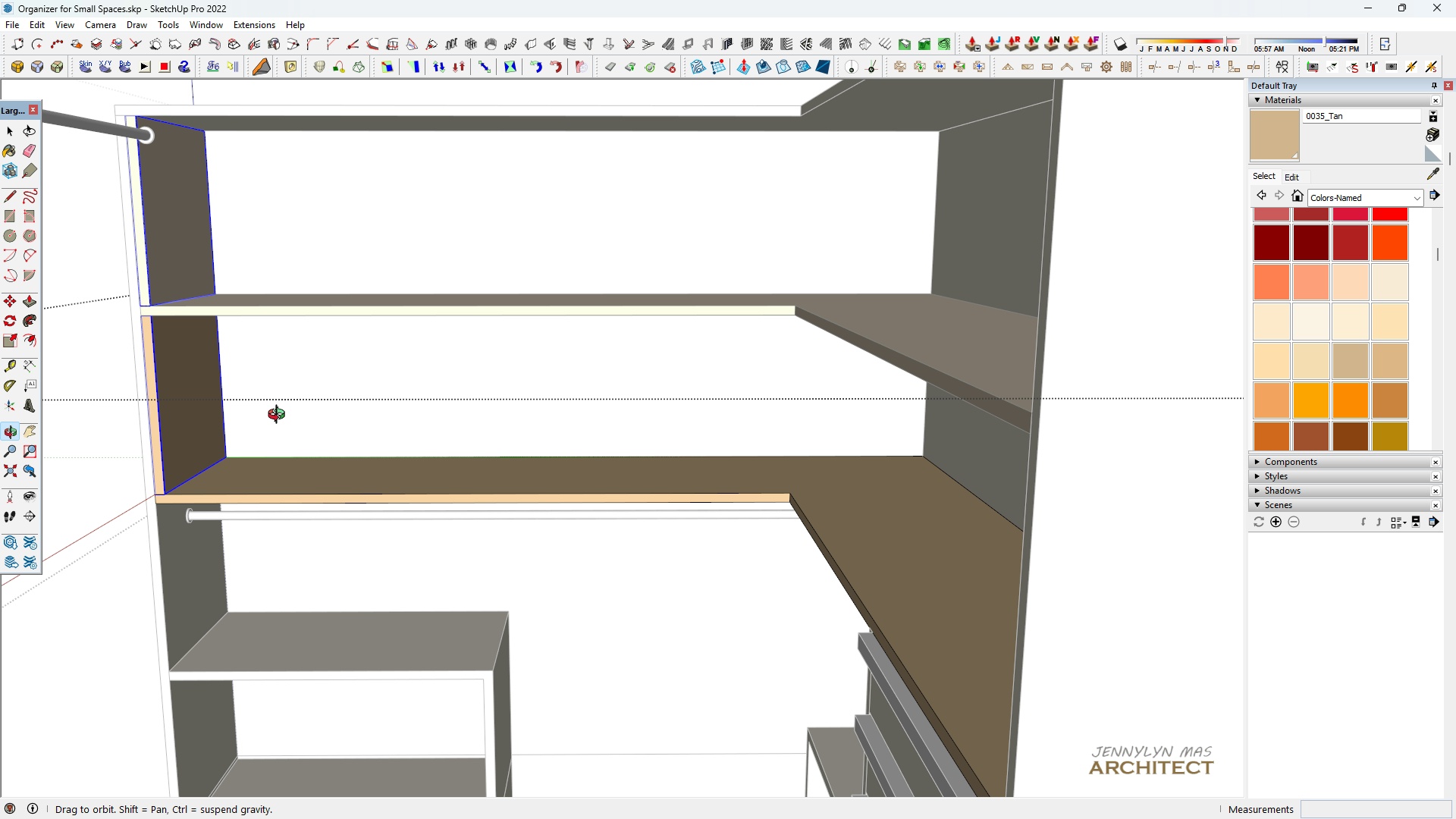 
type( hh m)
 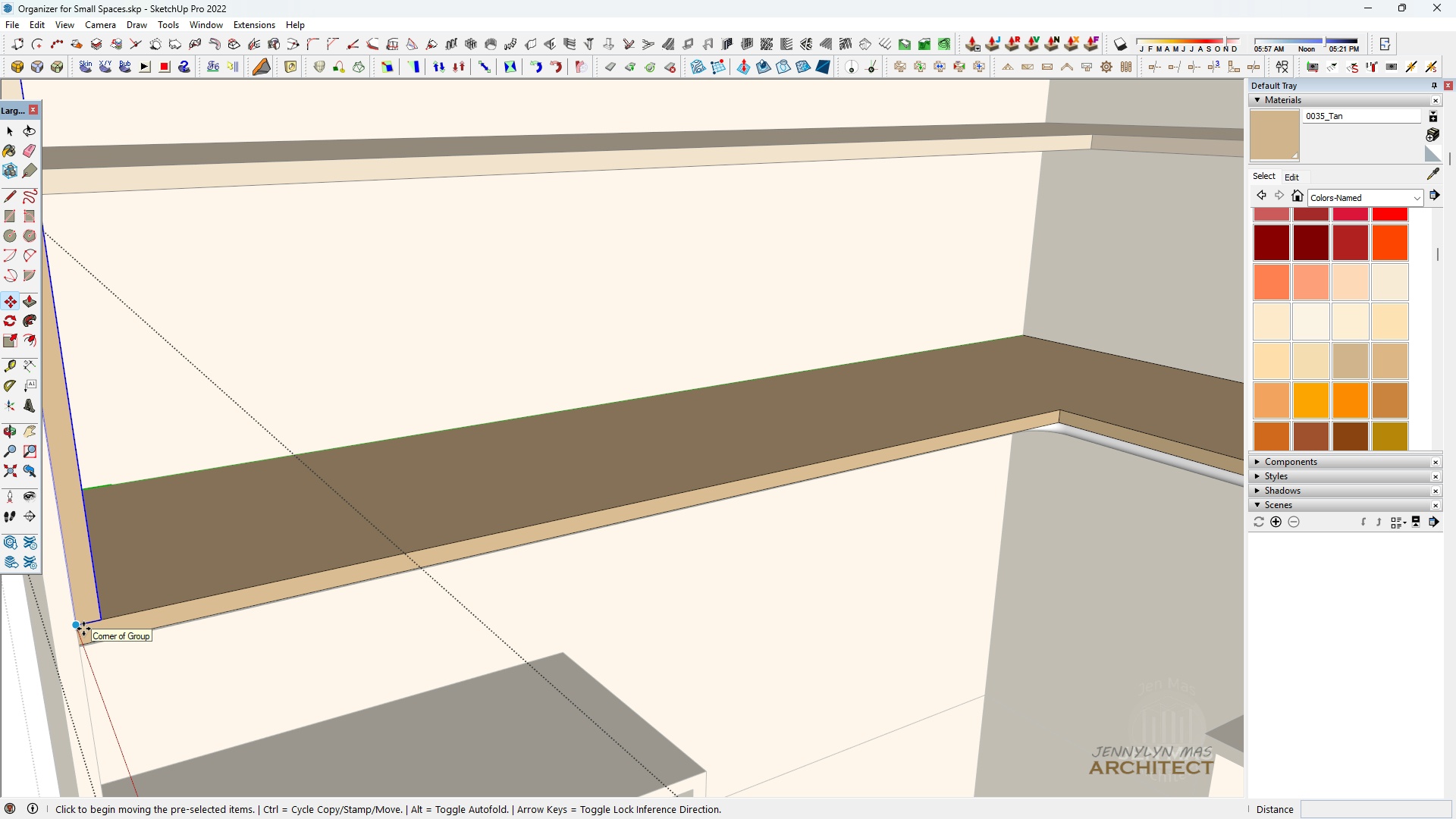 
scroll: coordinate [136, 579], scroll_direction: up, amount: 6.0
 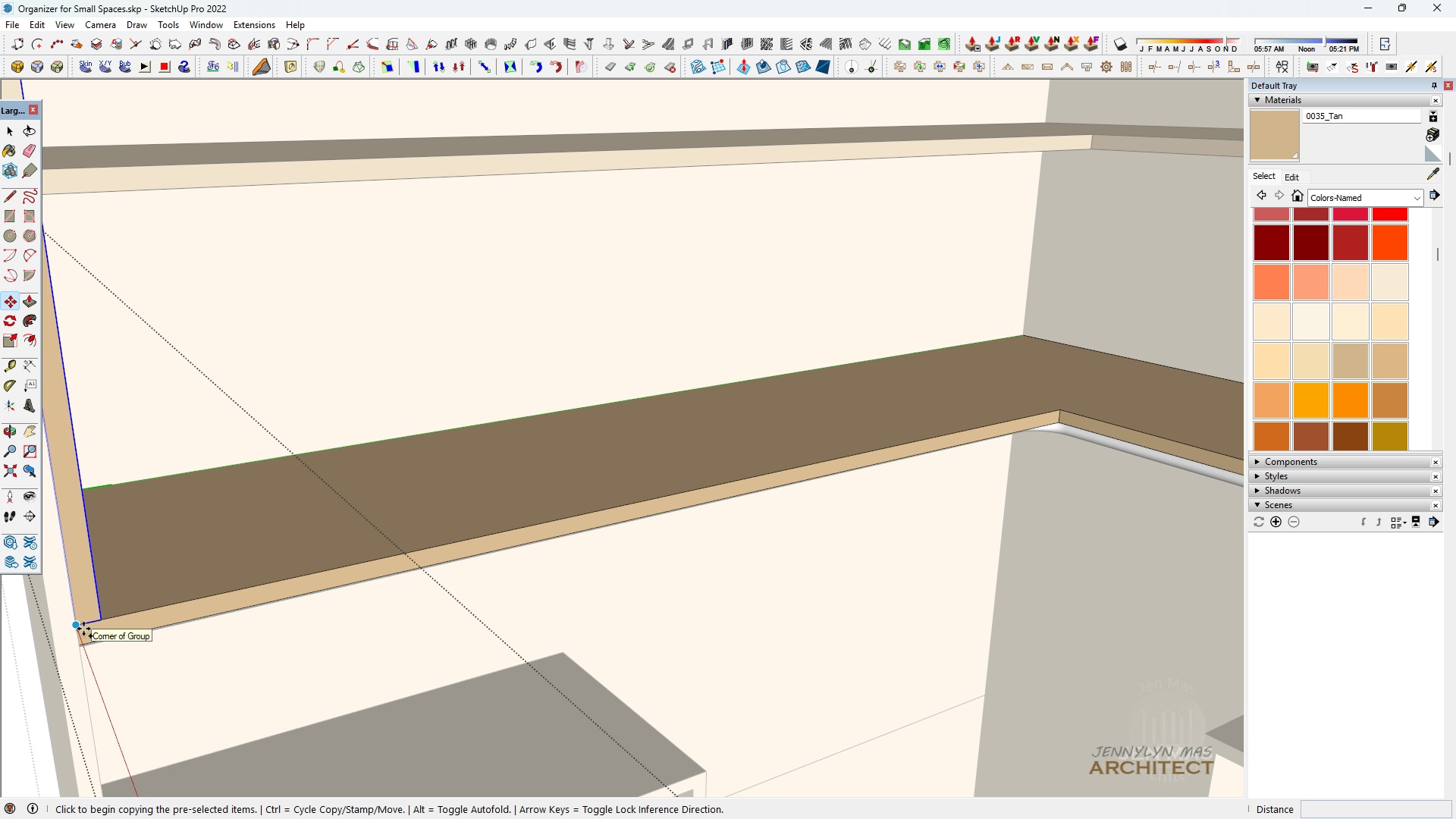 
key(Control+ControlLeft)
 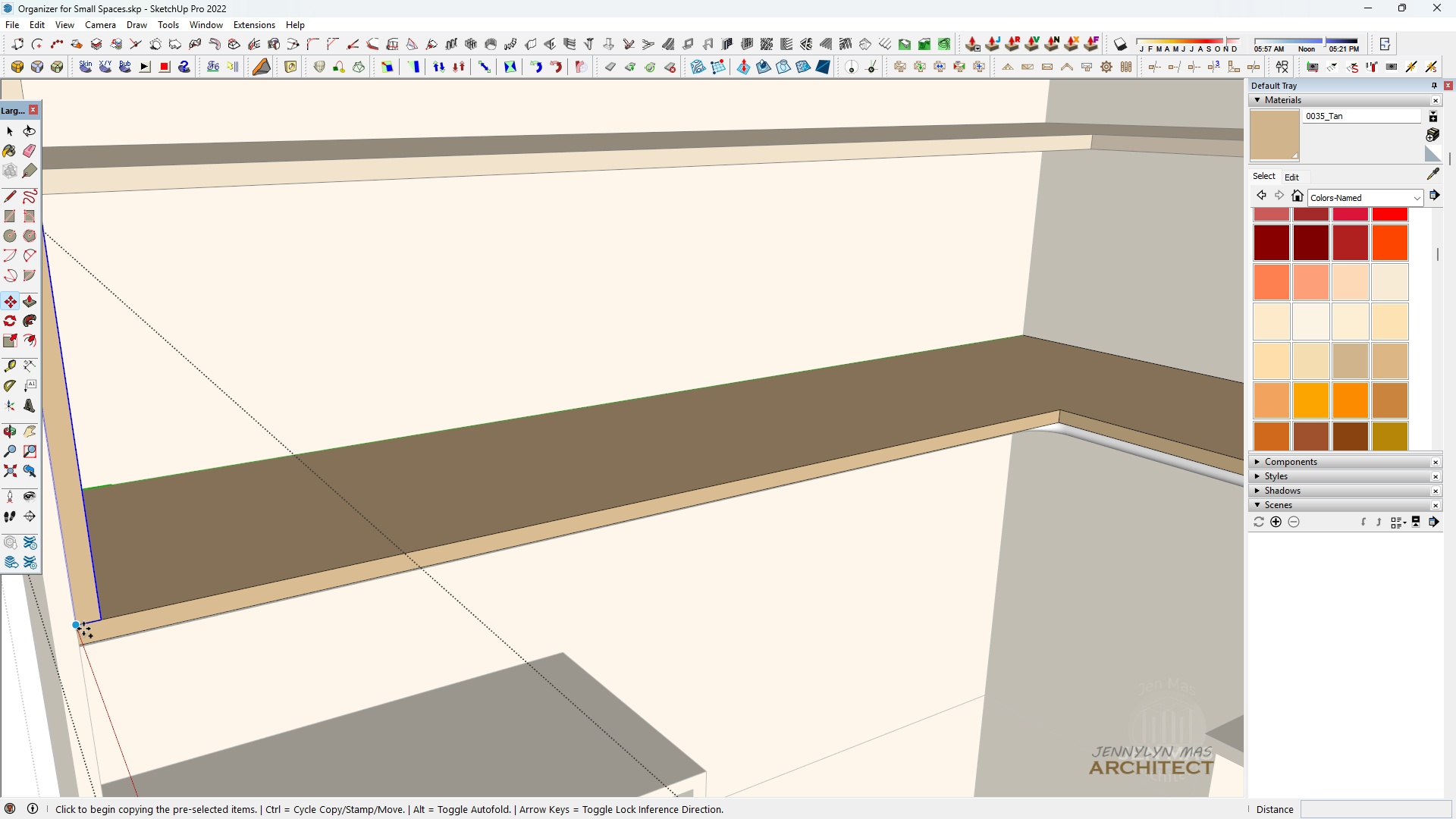 
left_click([83, 629])
 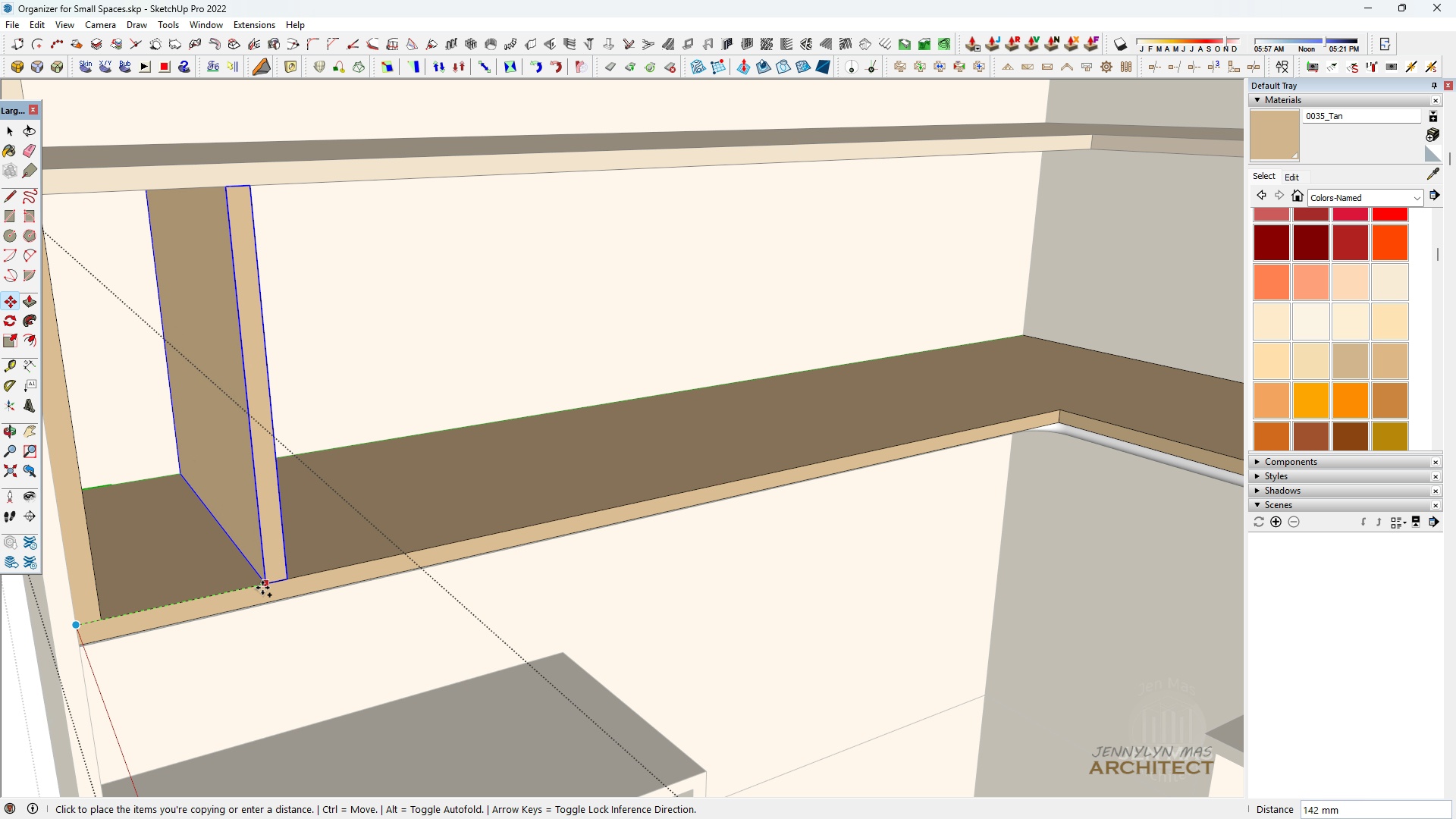 
key(Space)
 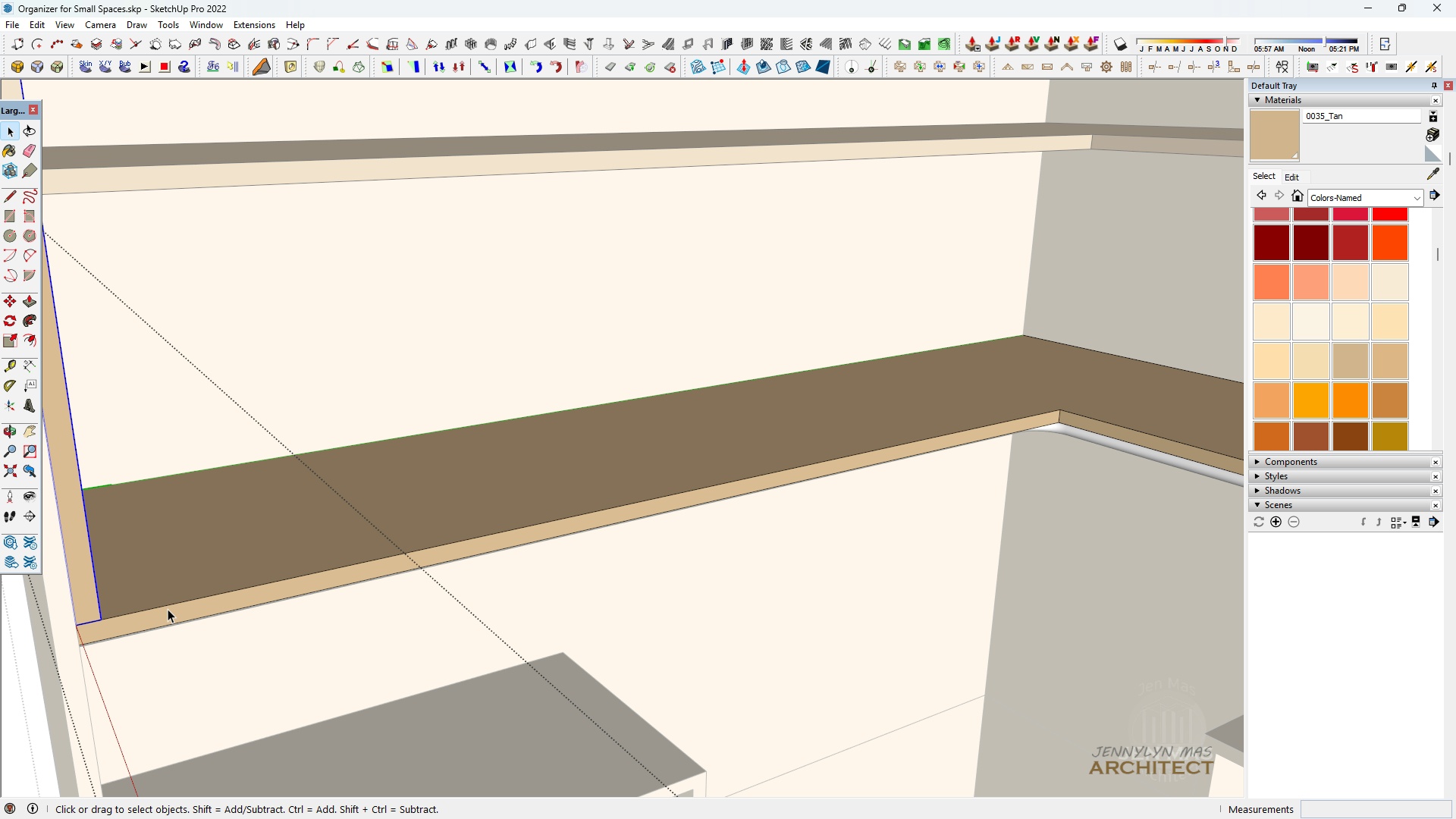 
key(M)
 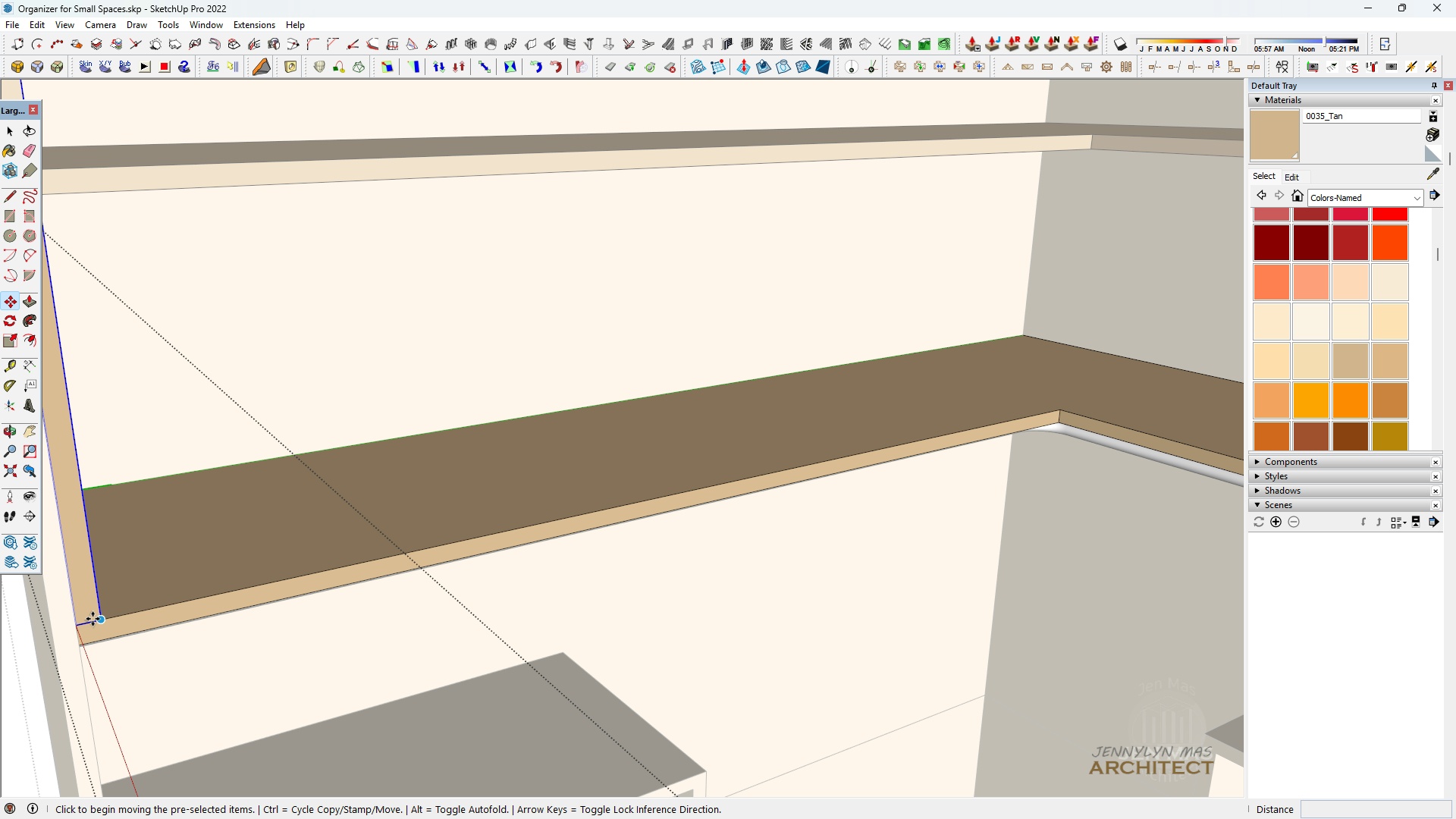 
left_click([93, 619])
 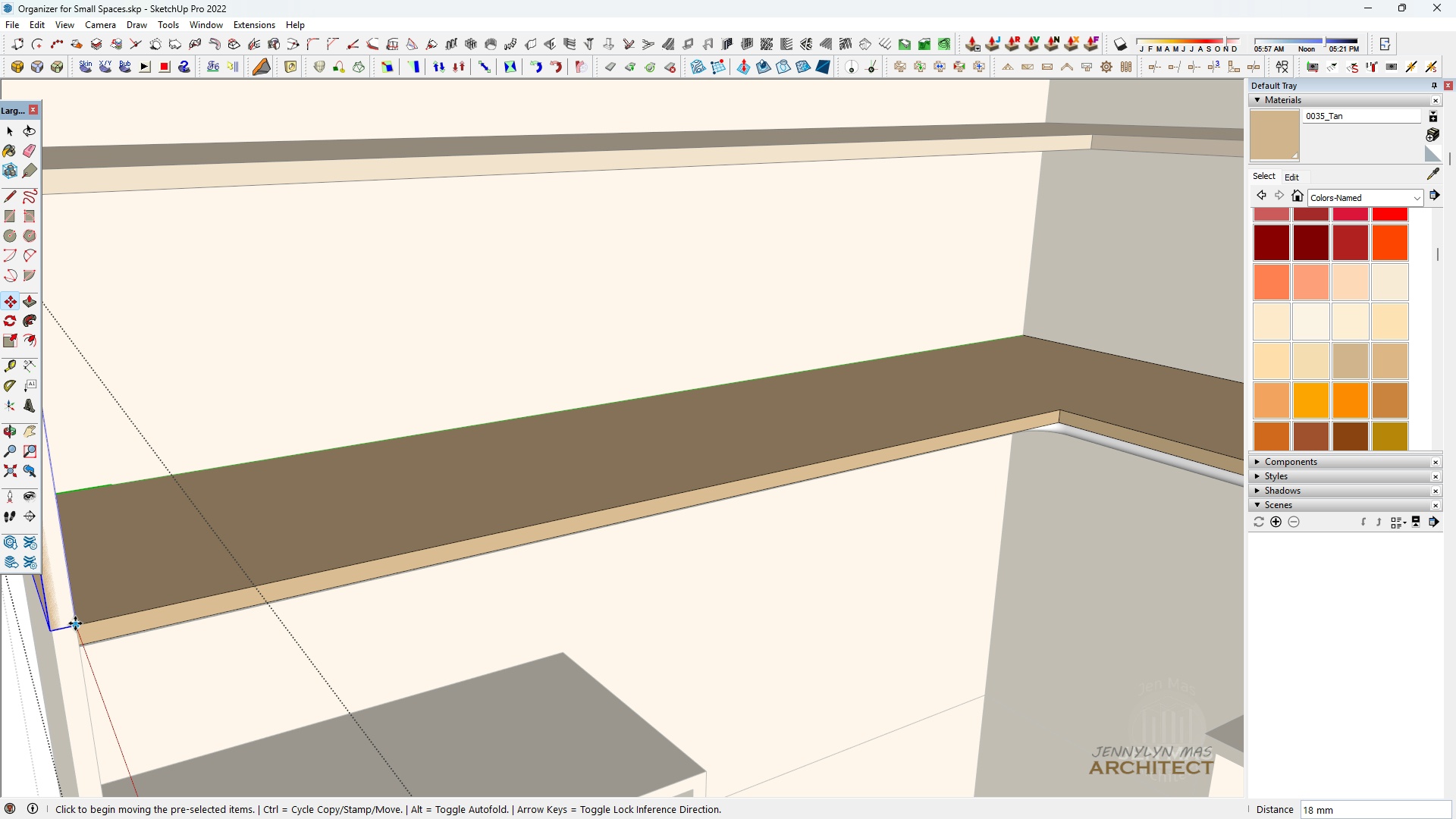 
key(M)
 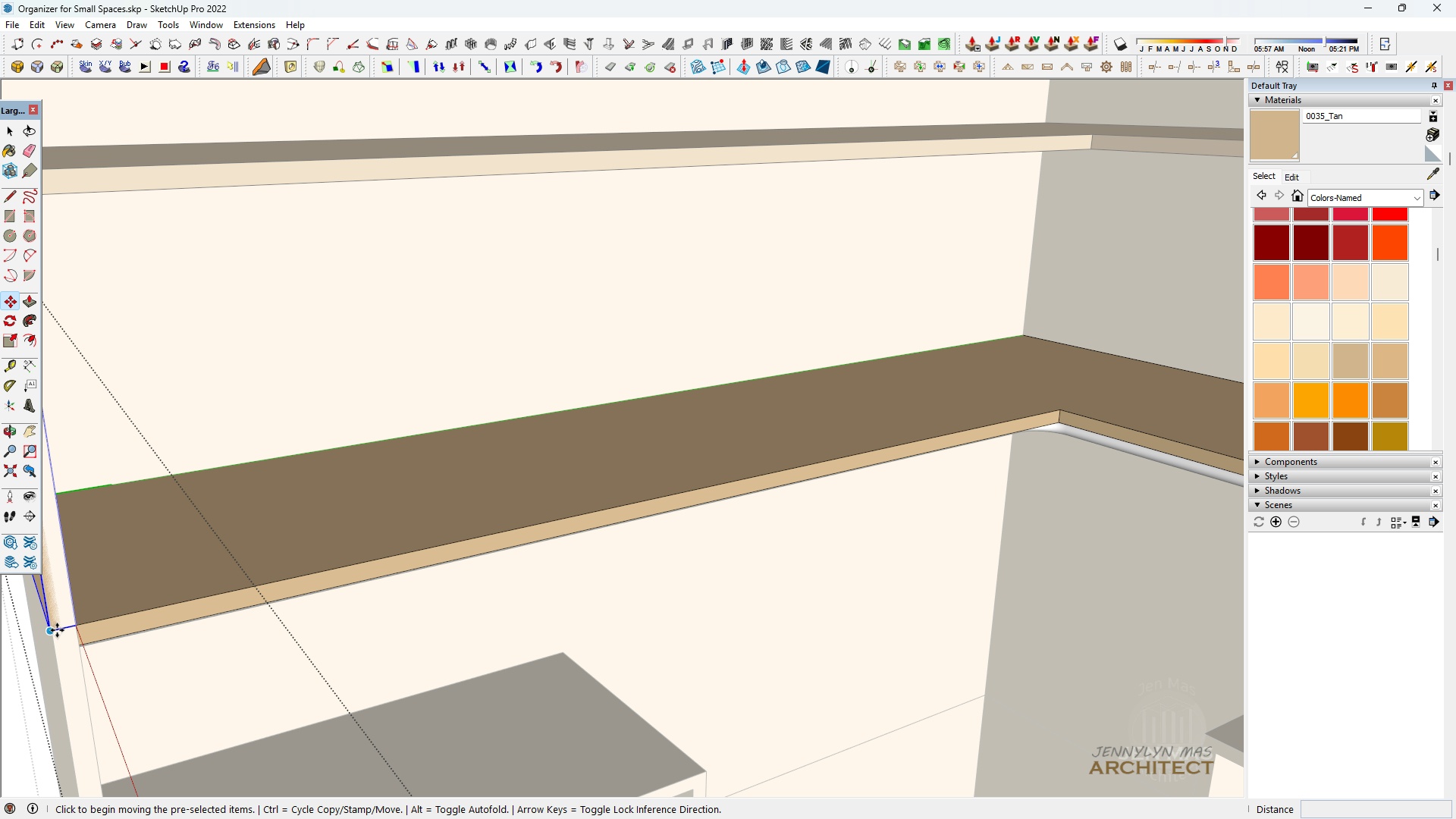 
key(Control+ControlLeft)
 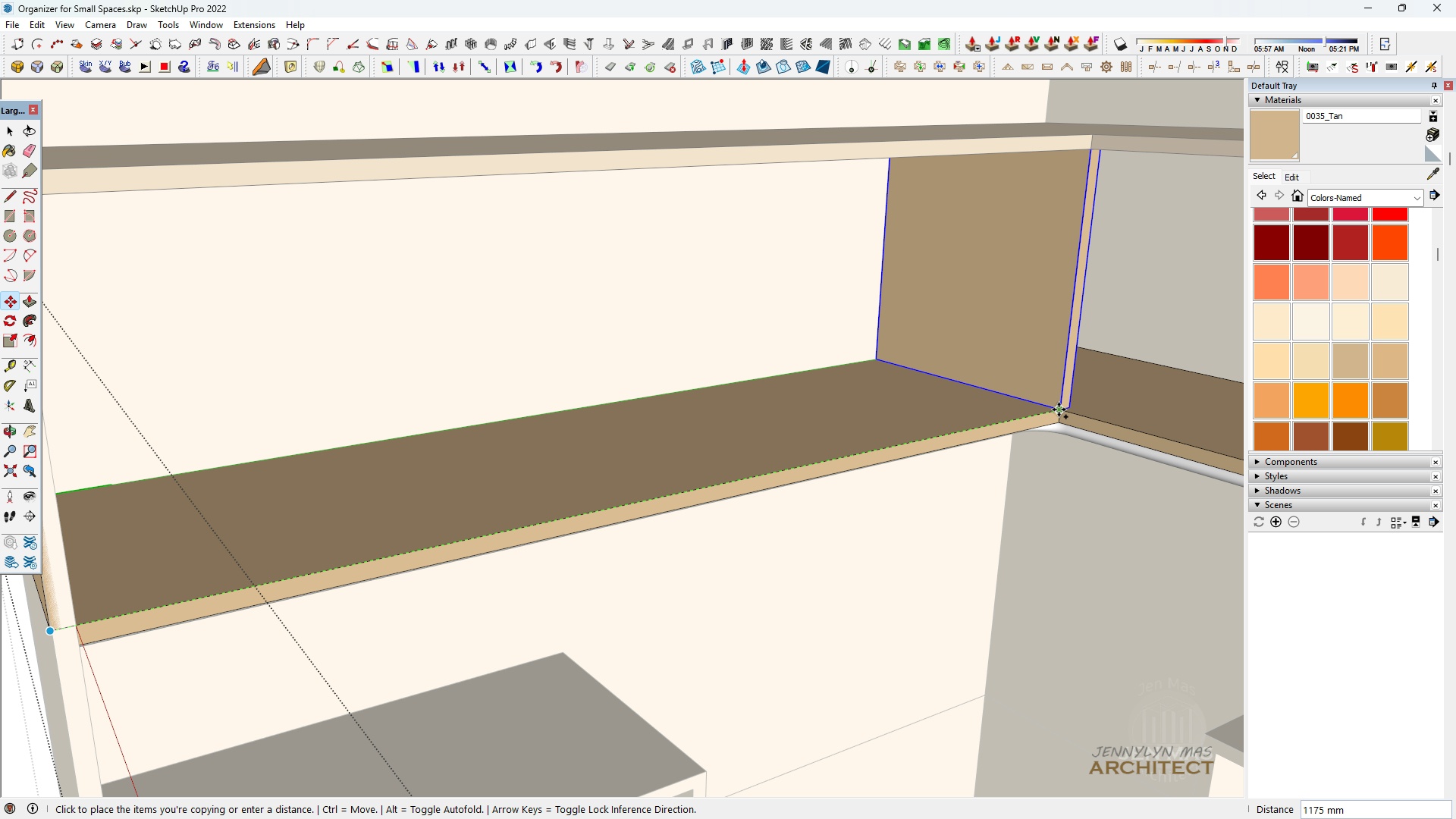 
left_click([1059, 410])
 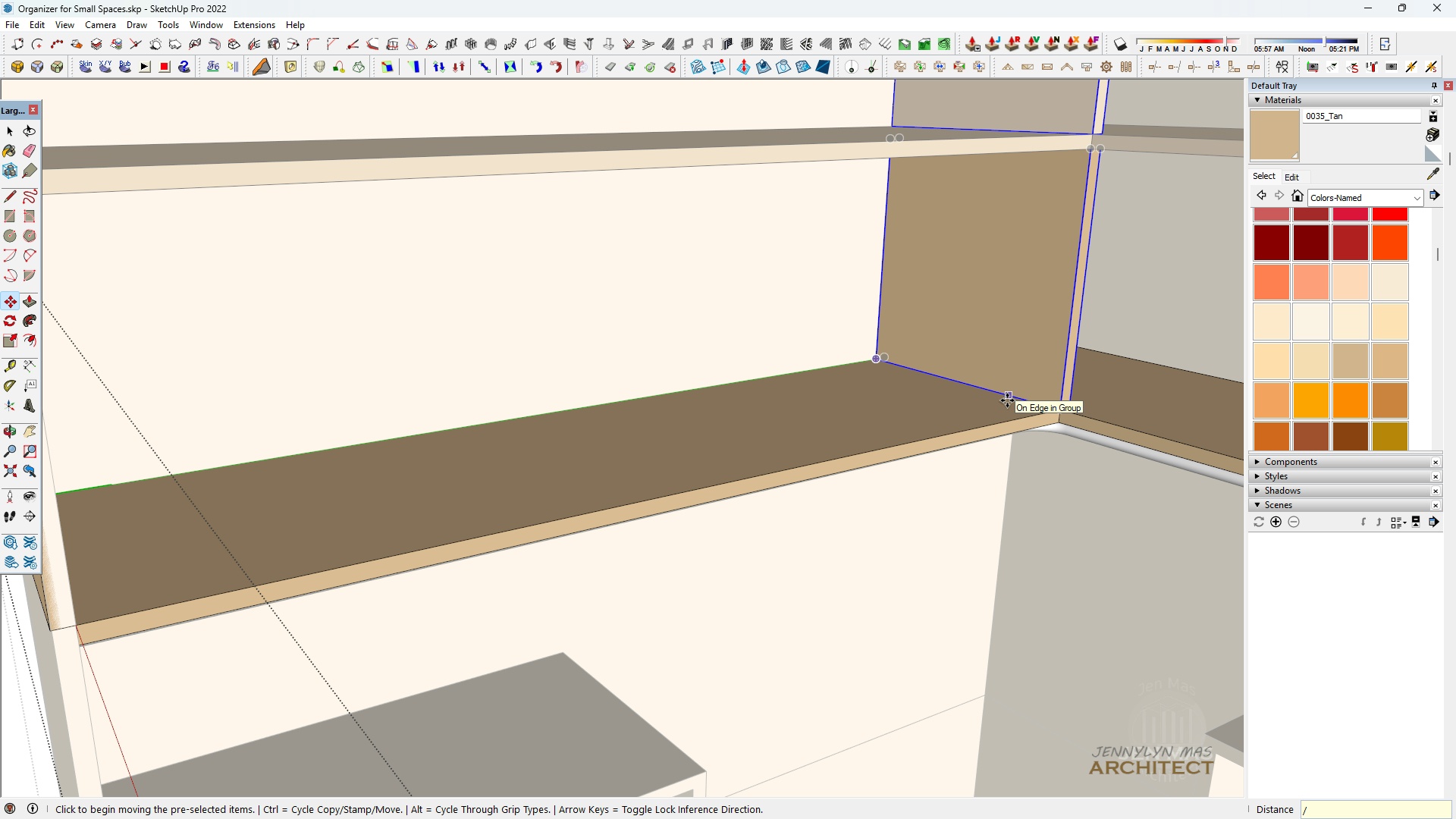 
key(Slash)
 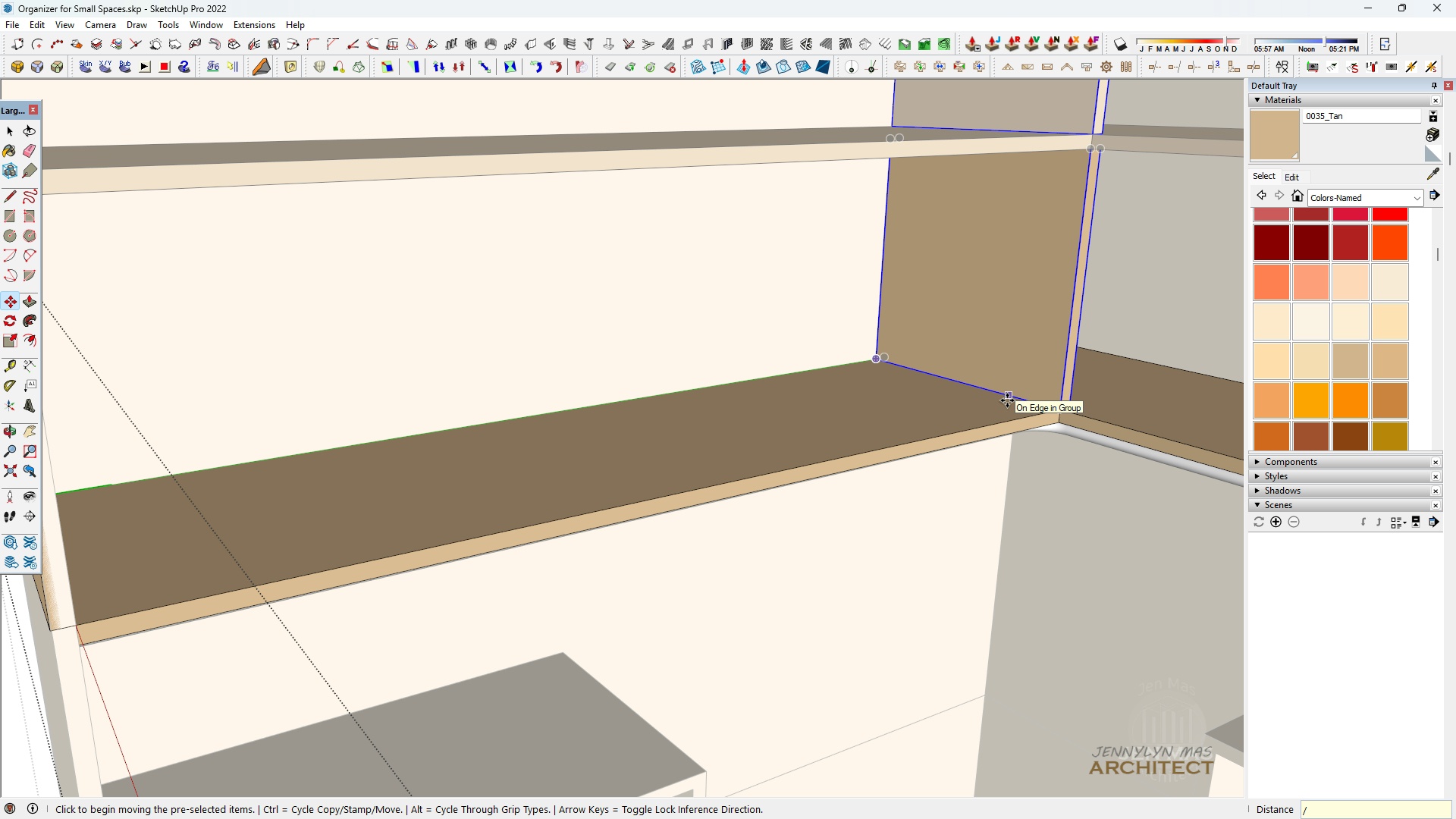 
key(5)
 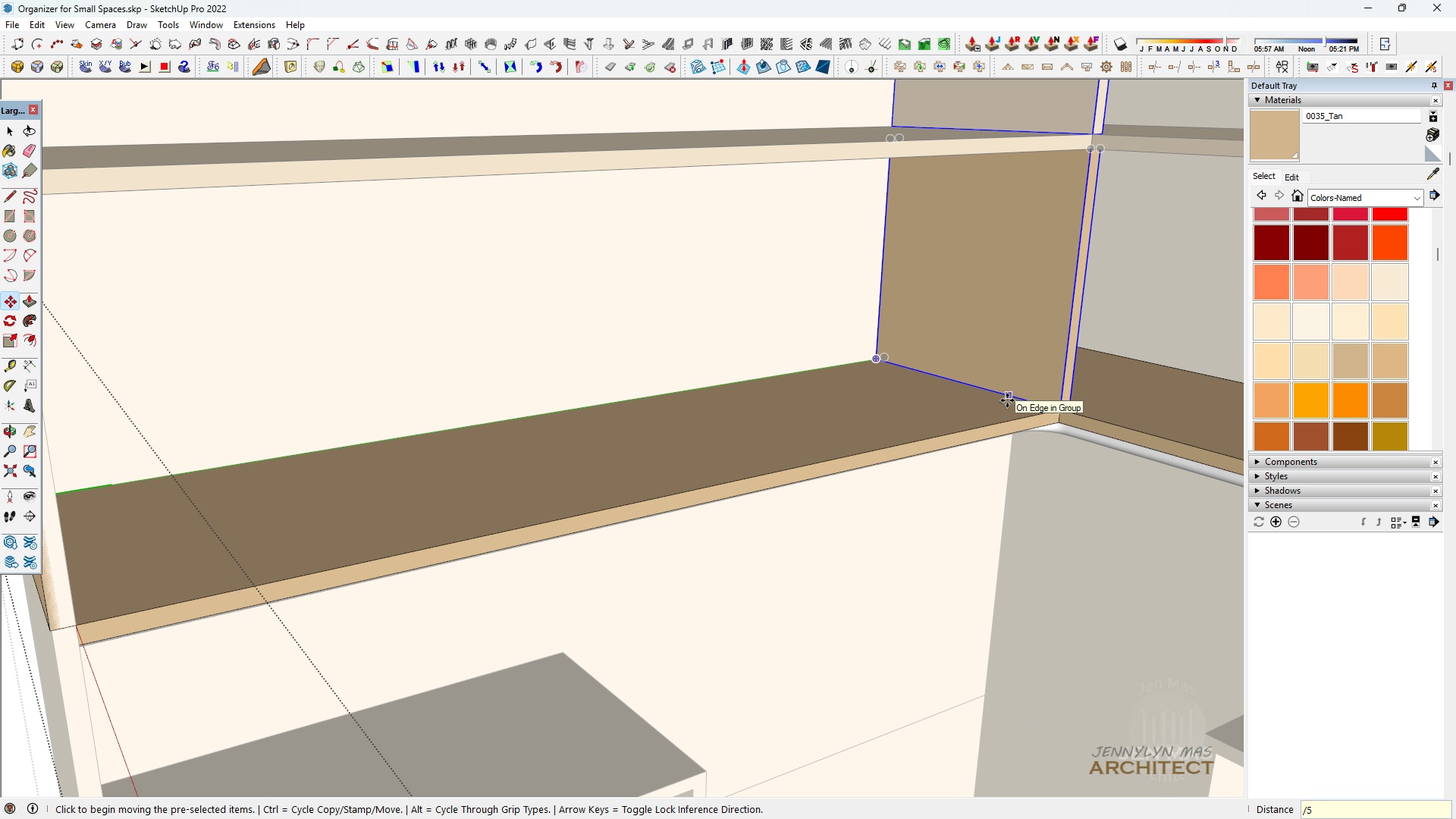 
key(Enter)
 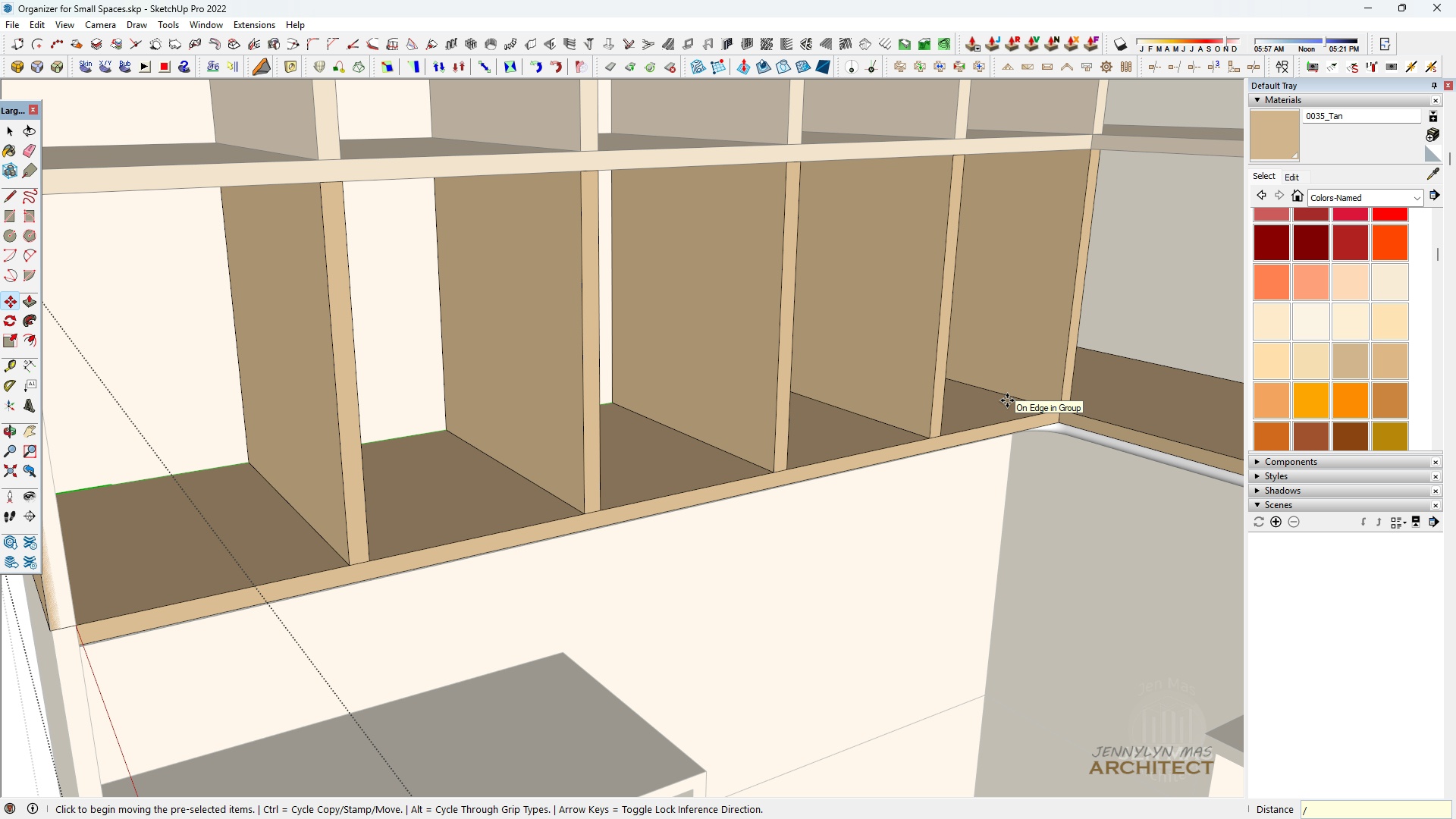 
key(Slash)
 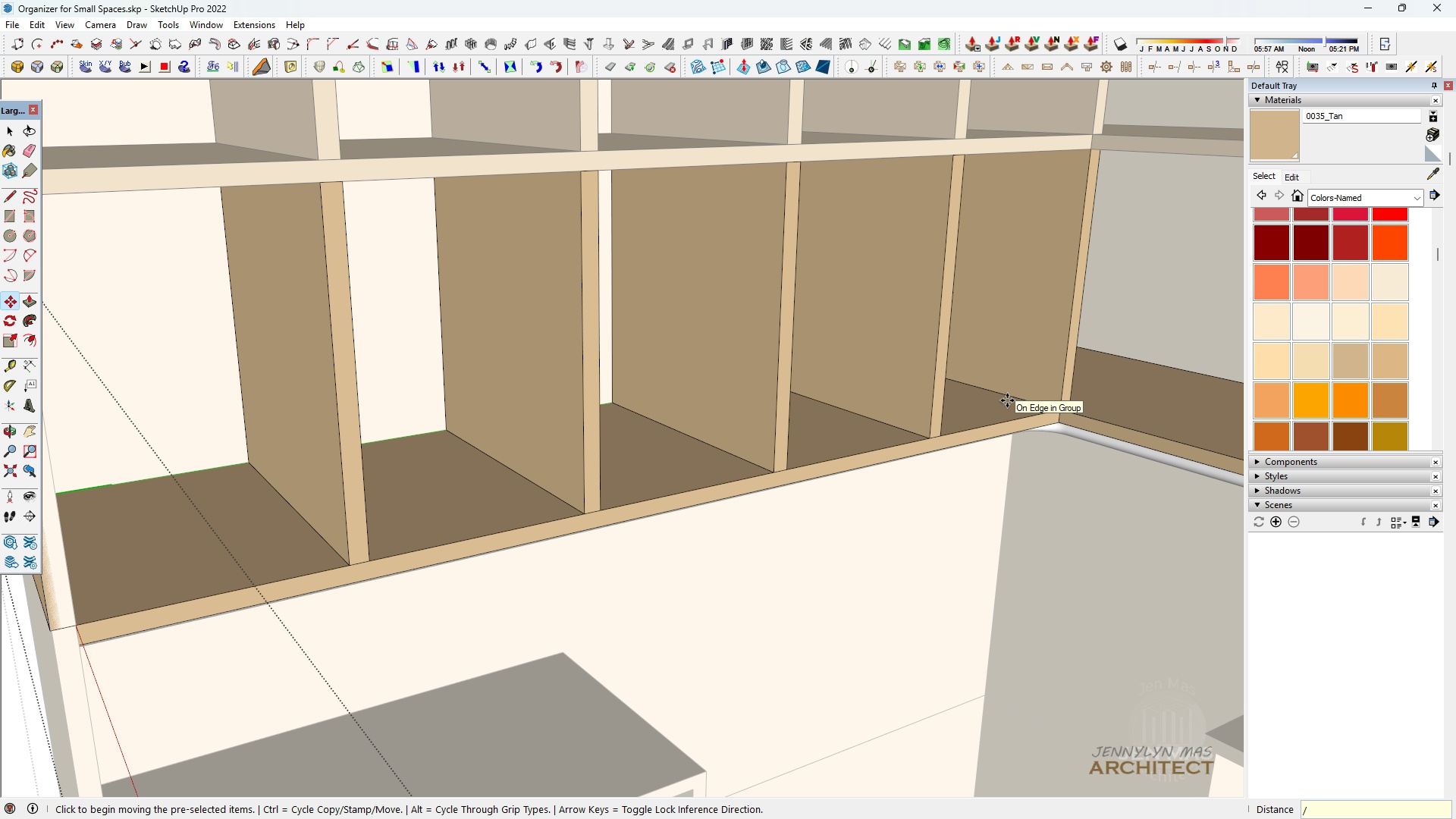 
key(3)
 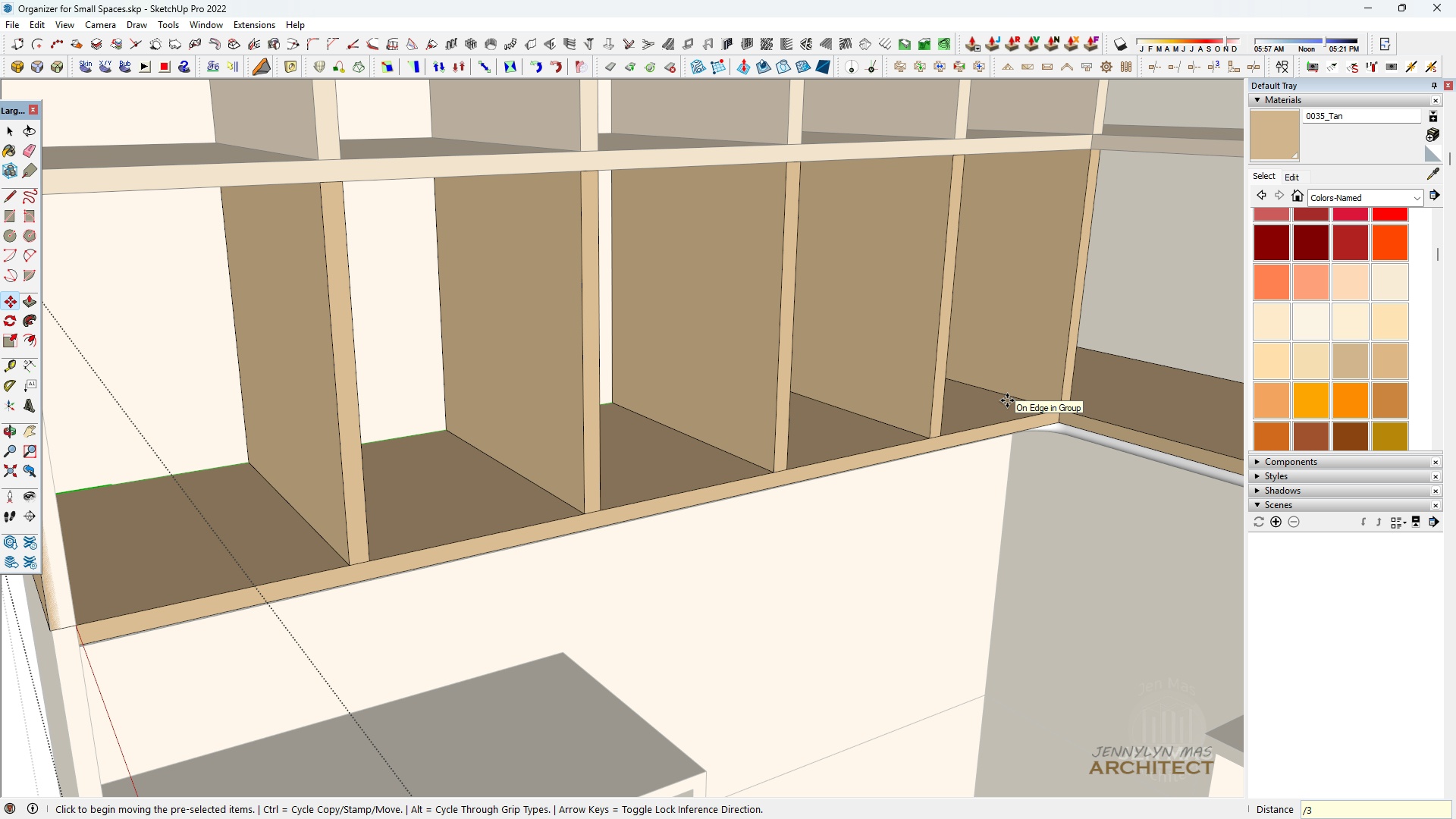 
key(Enter)
 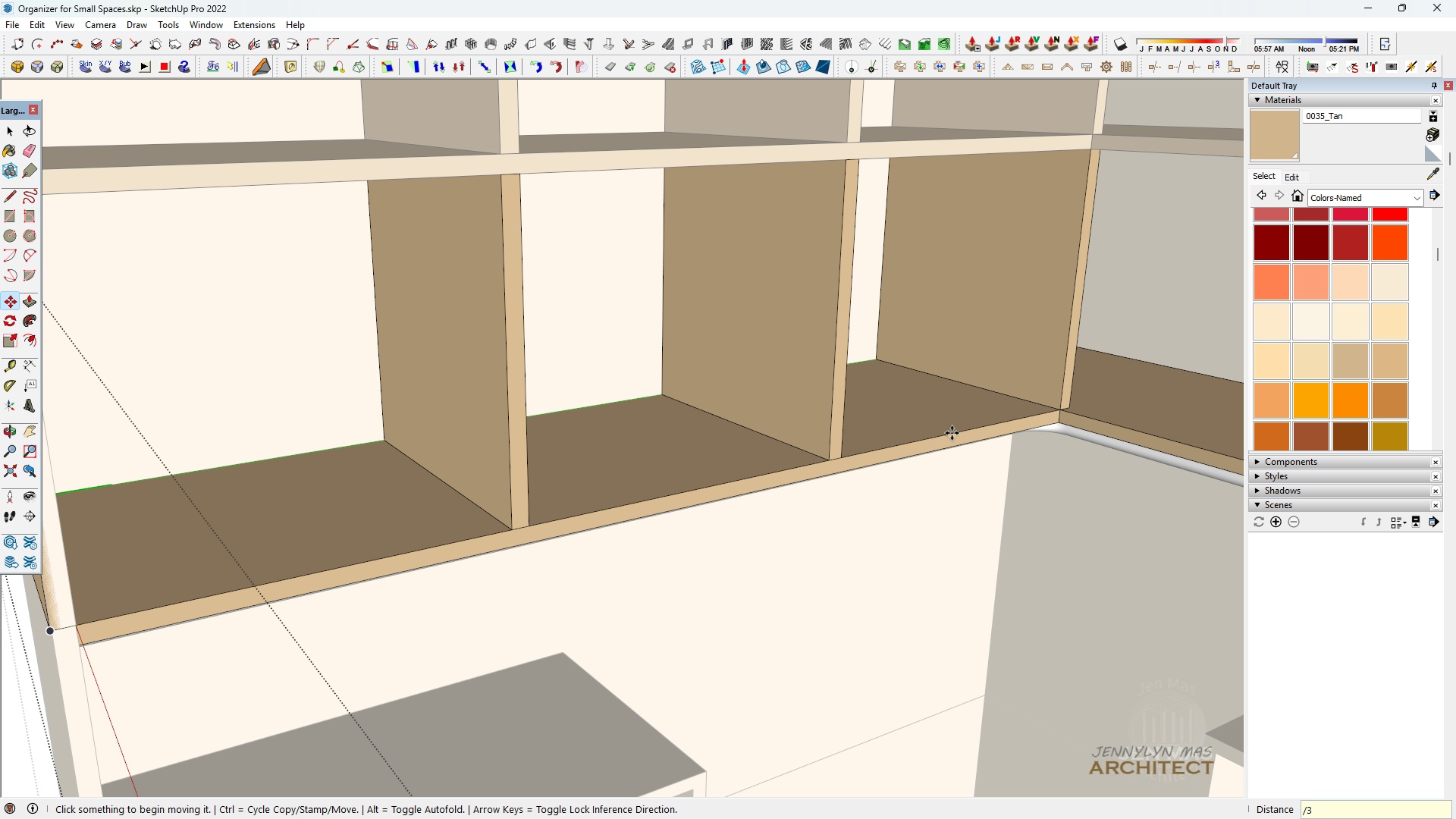 
key(Space)
 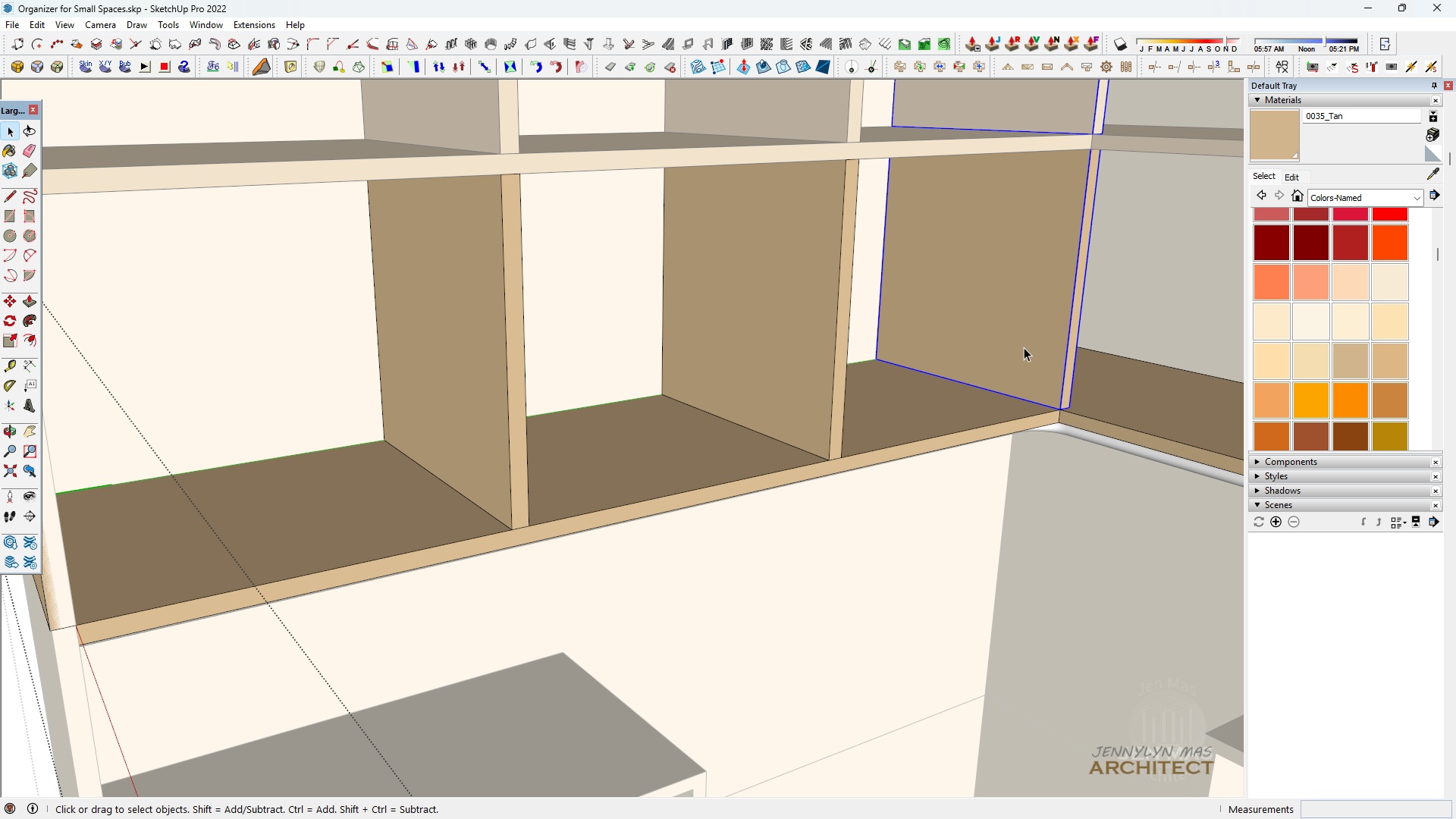 
left_click([1024, 347])
 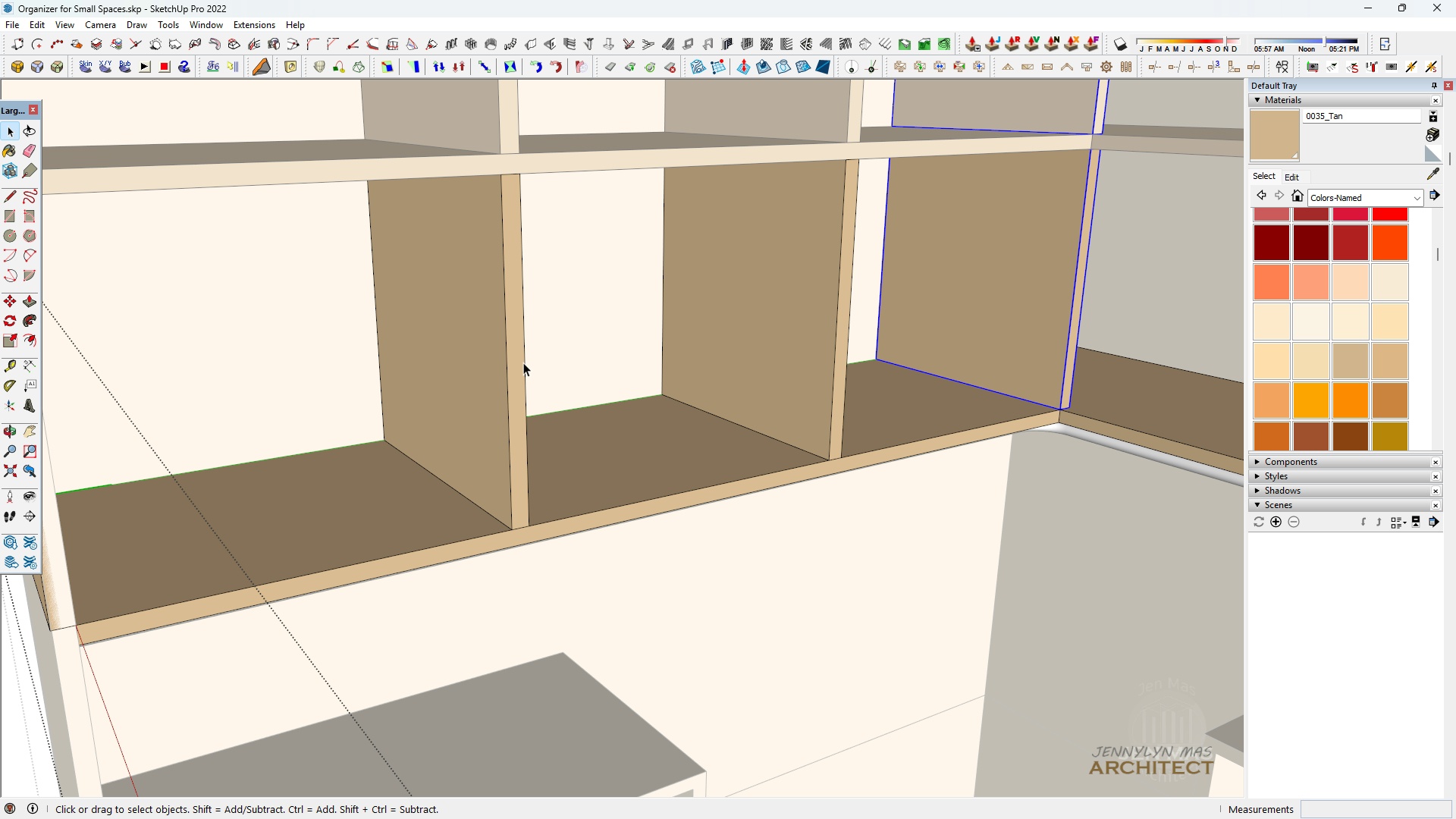 
scroll: coordinate [503, 364], scroll_direction: down, amount: 6.0
 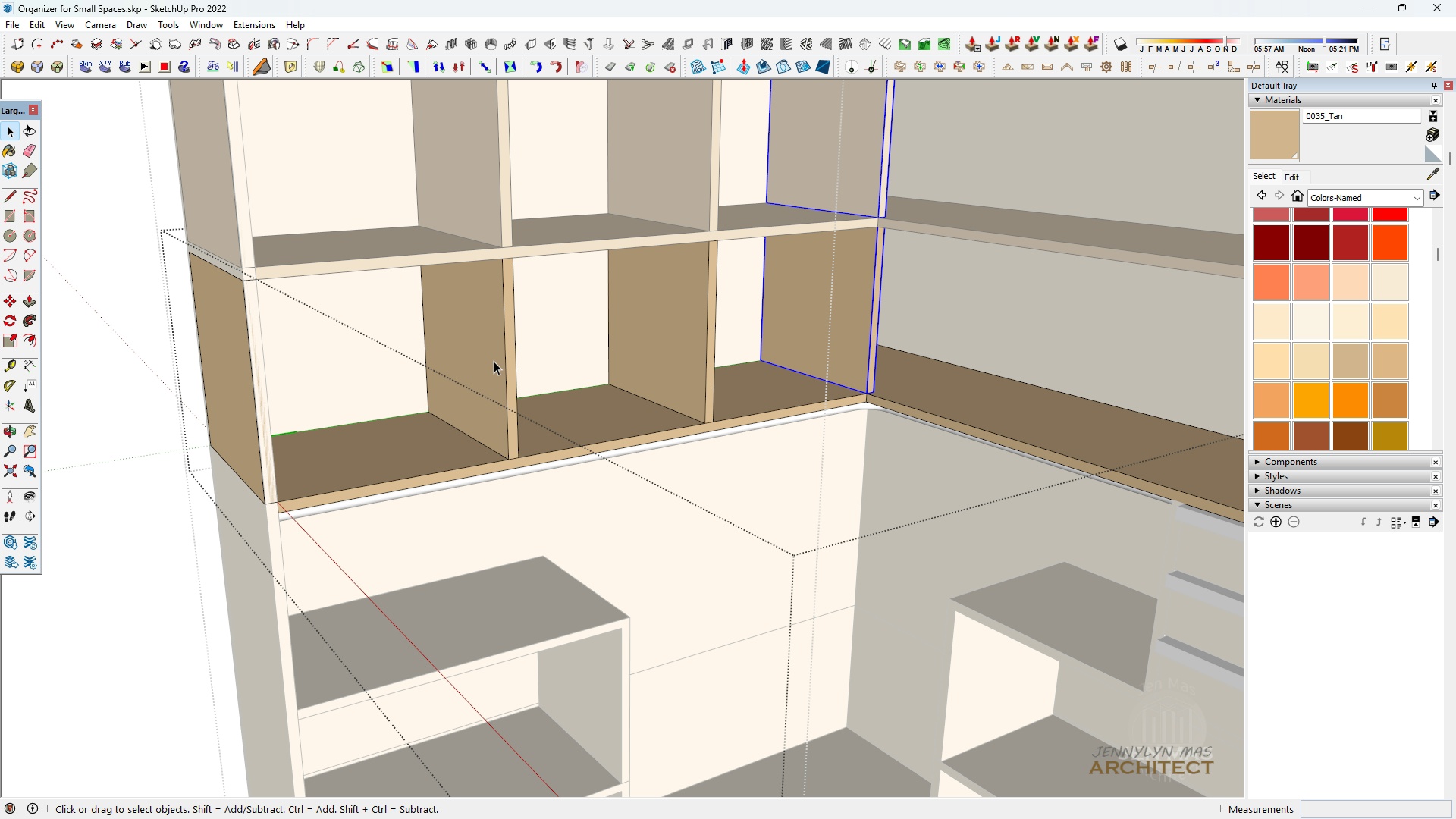 
key(Delete)
 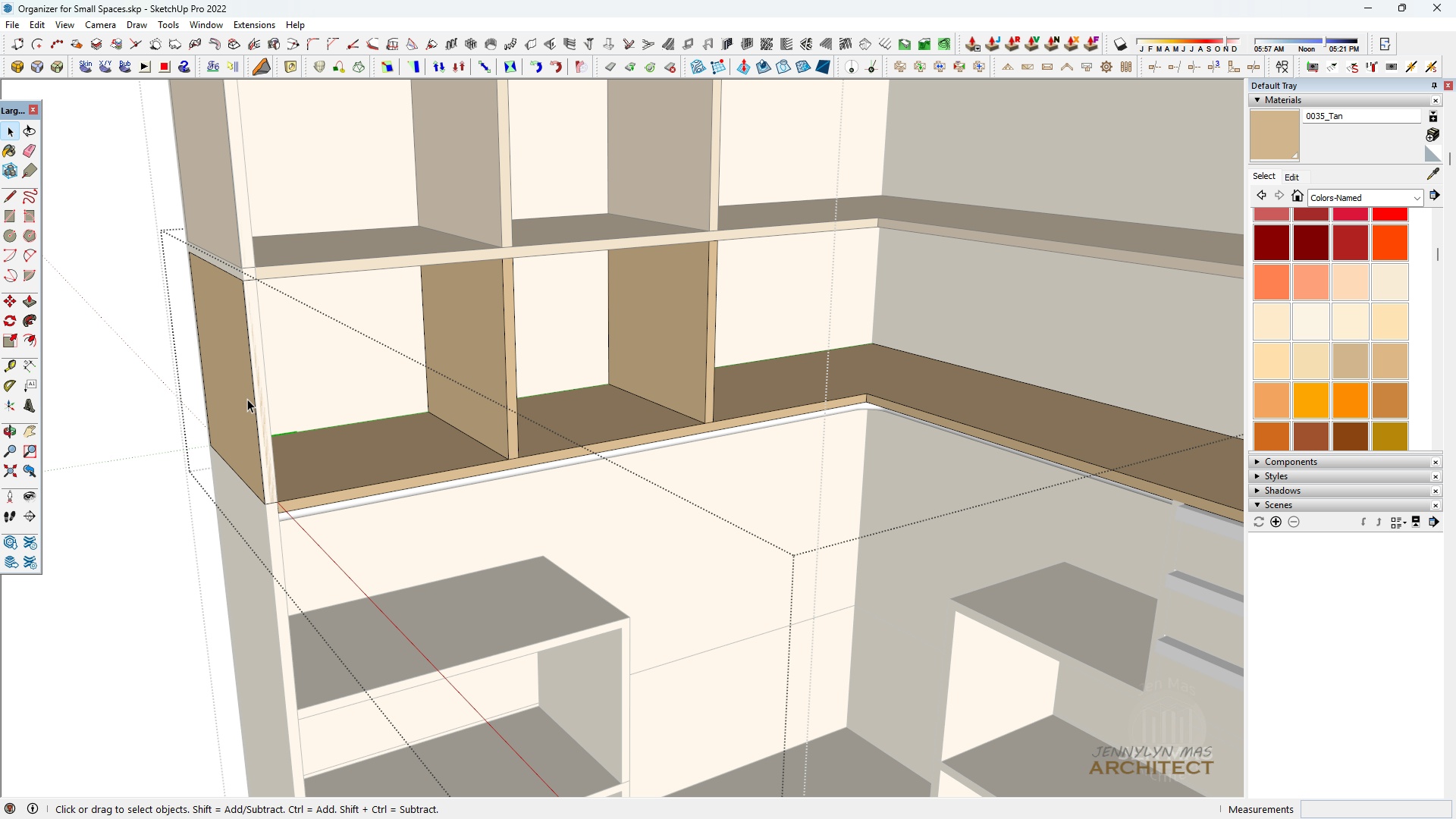 
left_click([247, 399])
 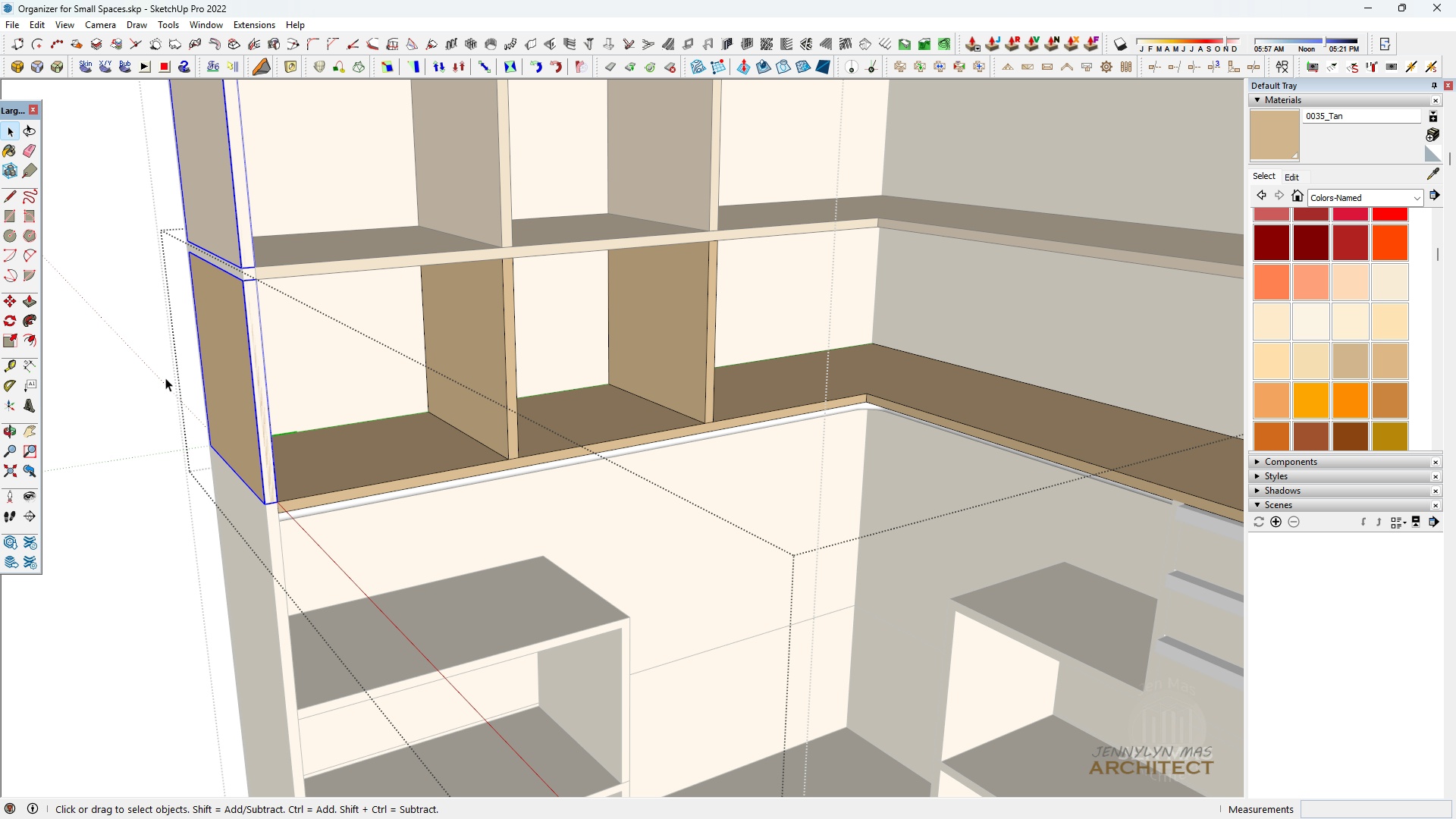 
type([Delete] hhhh )
 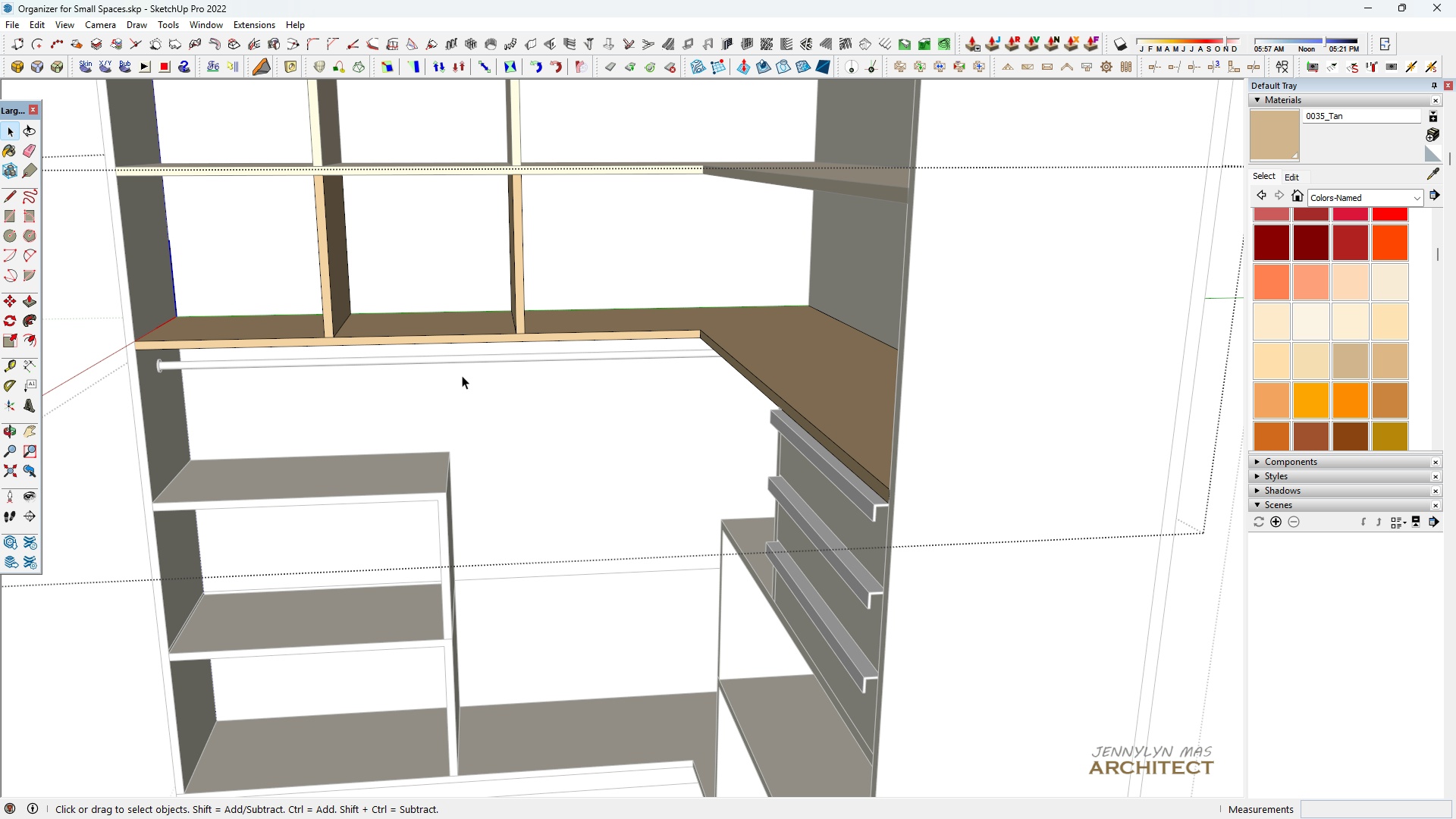 
scroll: coordinate [224, 574], scroll_direction: down, amount: 9.0
 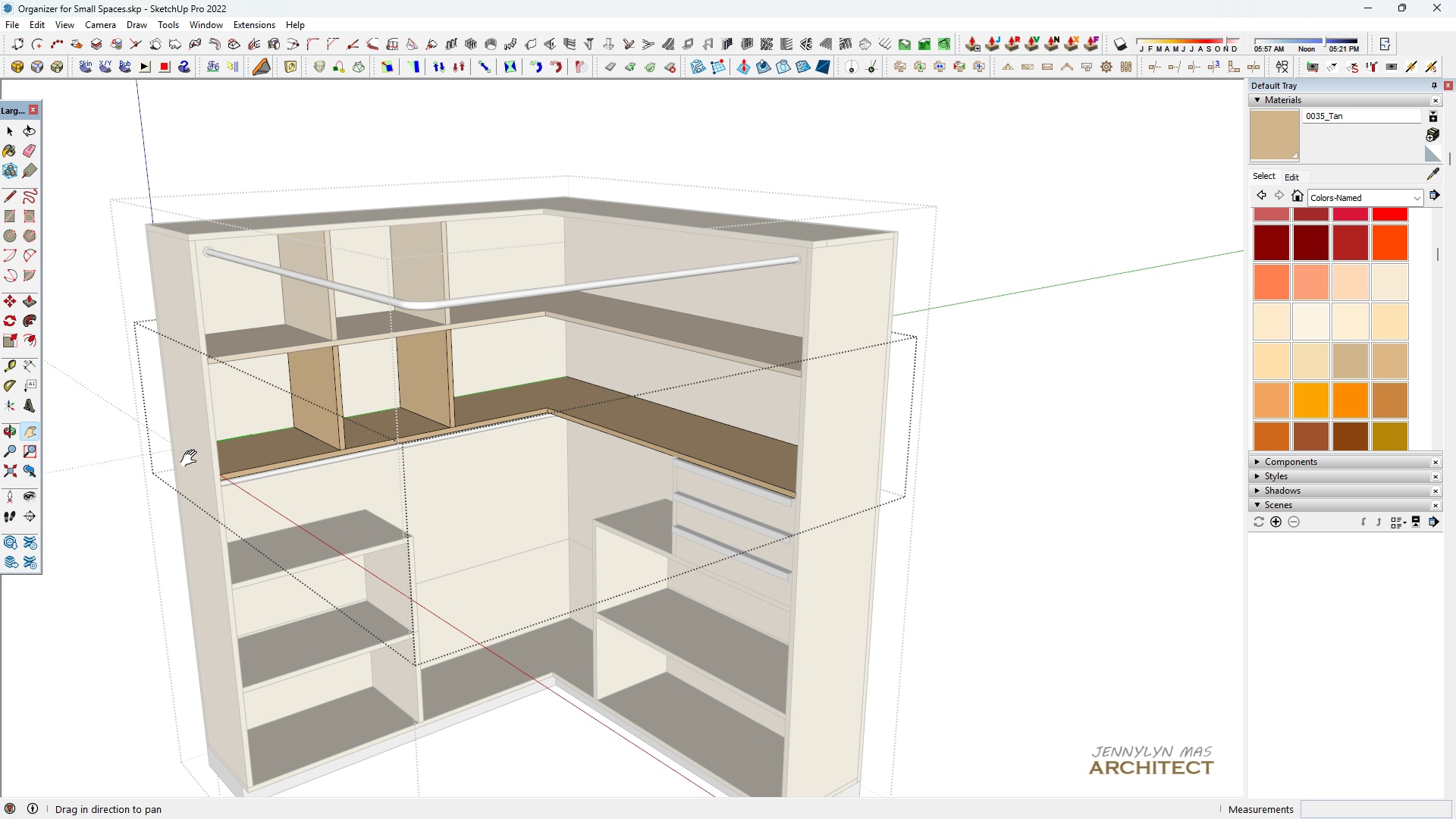 
left_click_drag(start_coordinate=[345, 450], to_coordinate=[333, 390])
 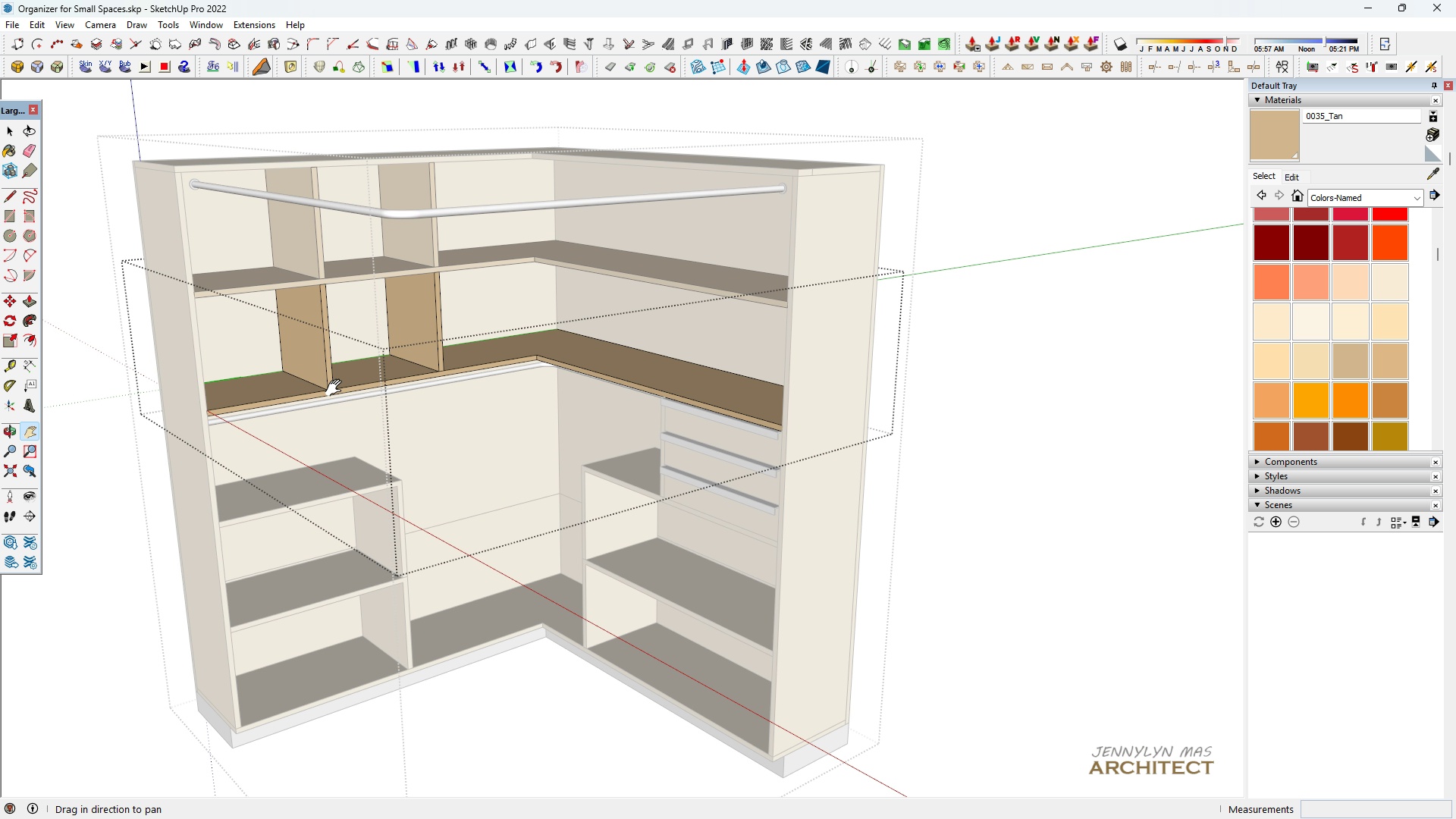 
scroll: coordinate [337, 388], scroll_direction: up, amount: 1.0
 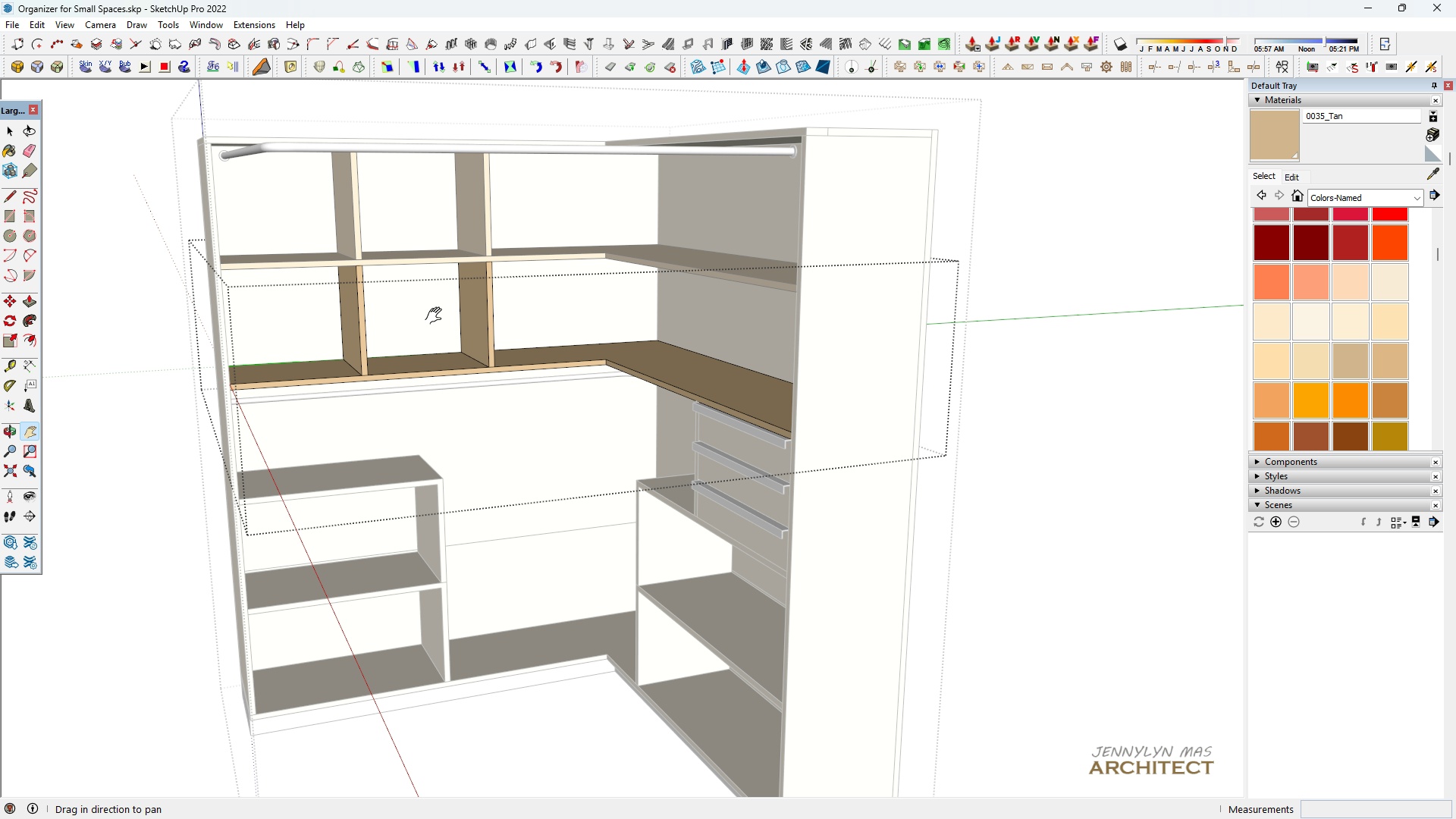 
left_click_drag(start_coordinate=[422, 322], to_coordinate=[377, 311])
 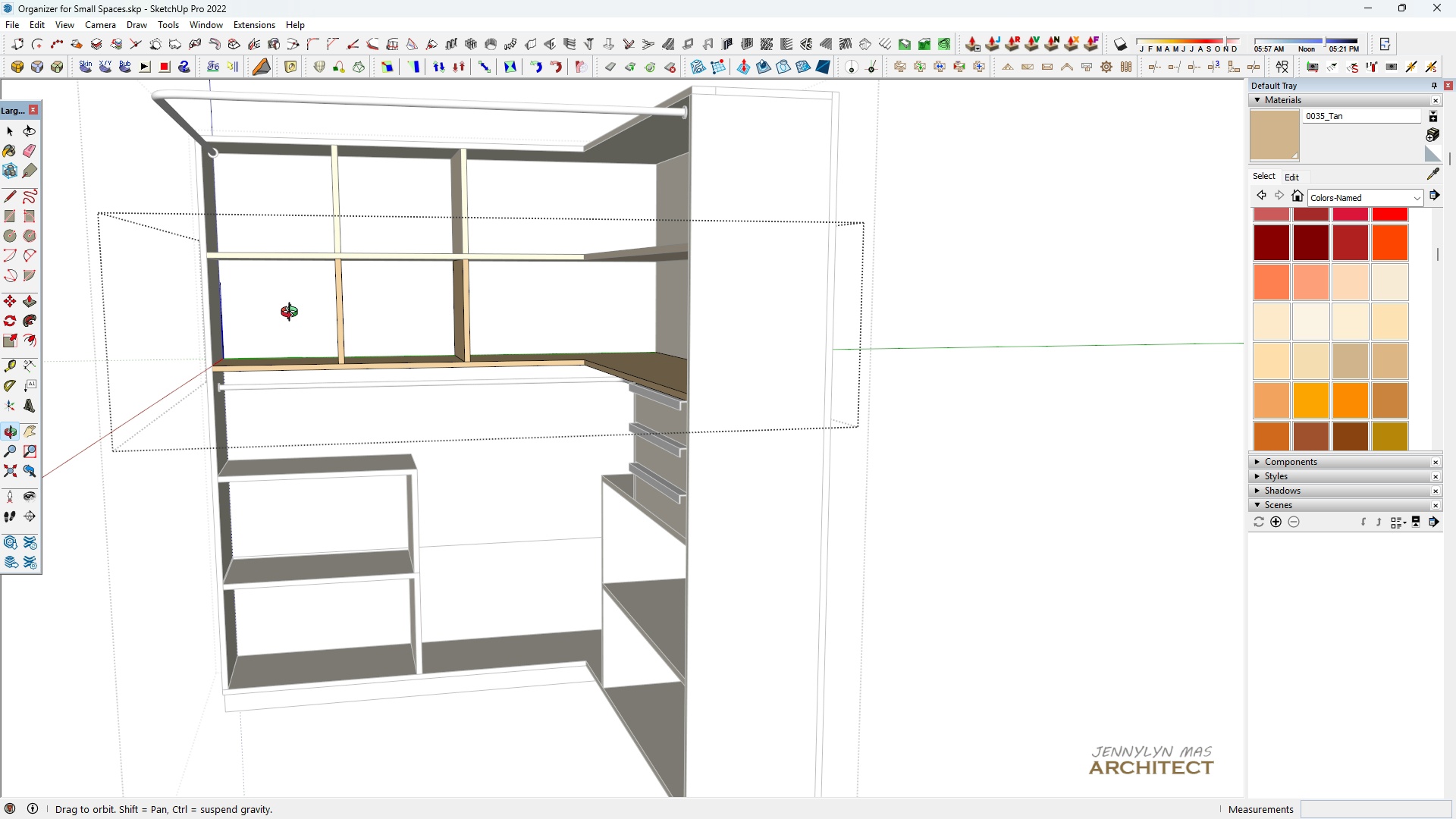 
scroll: coordinate [288, 303], scroll_direction: up, amount: 1.0
 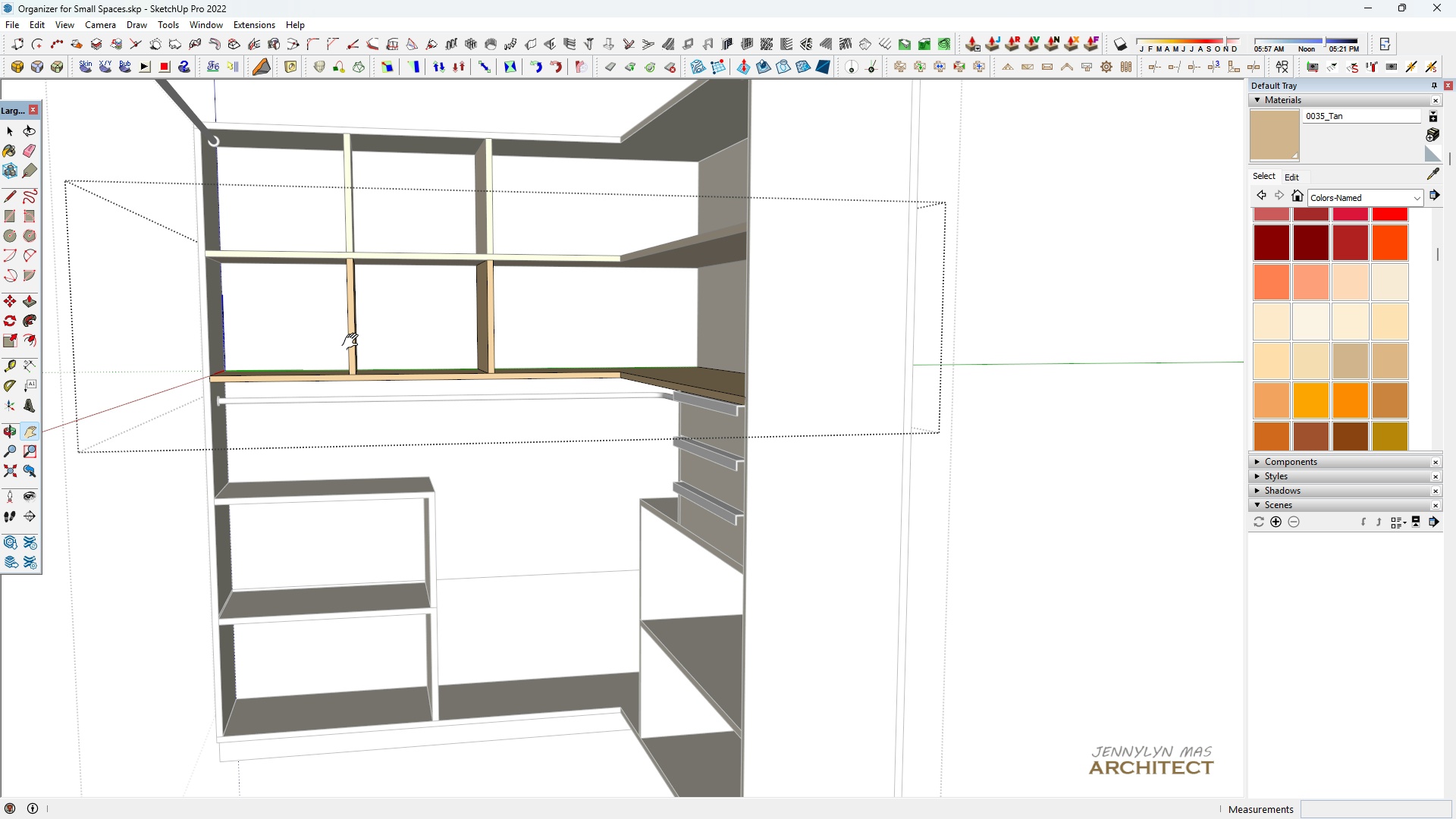 
left_click_drag(start_coordinate=[353, 344], to_coordinate=[353, 350])
 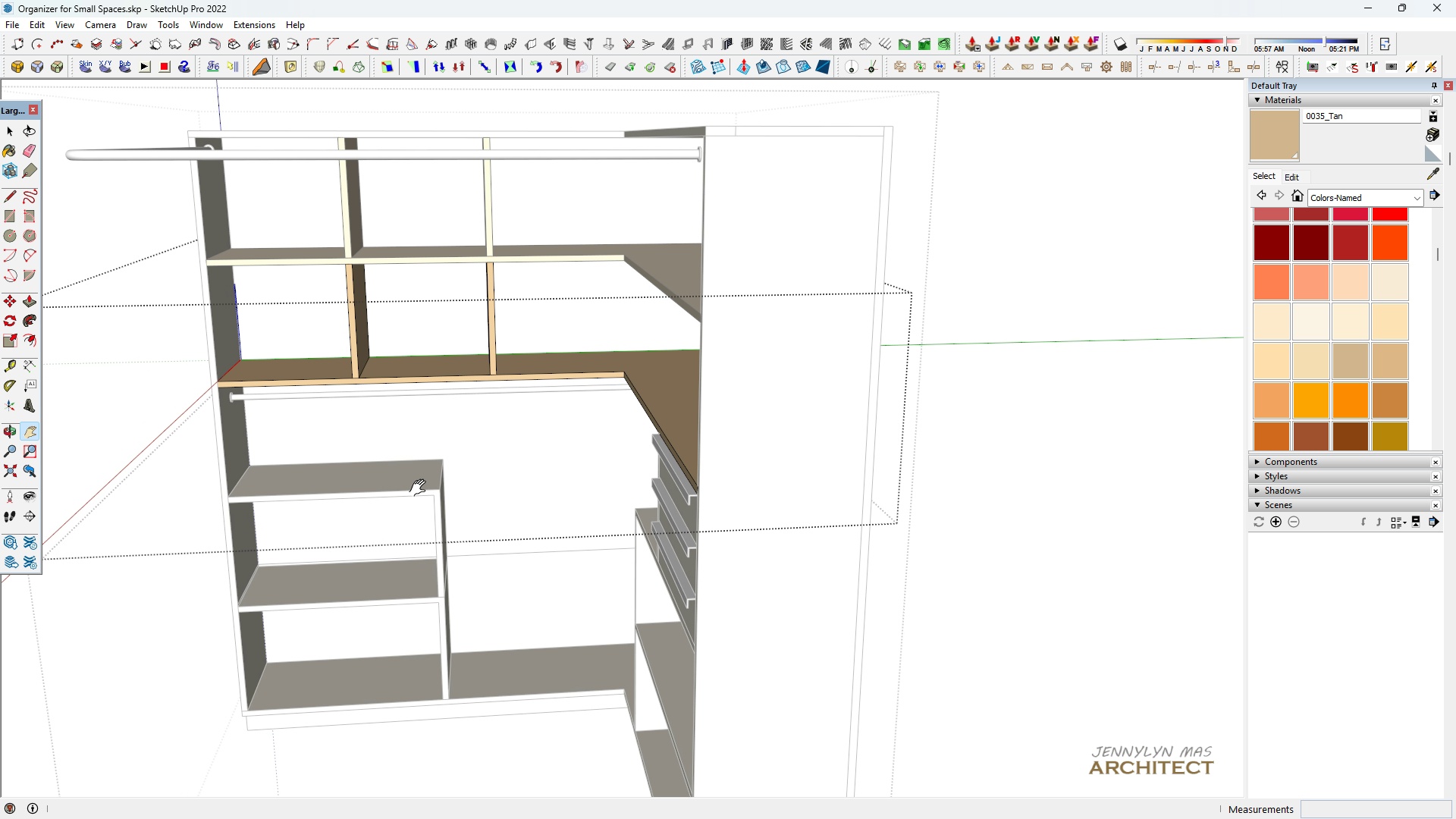 
scroll: coordinate [507, 319], scroll_direction: up, amount: 5.0
 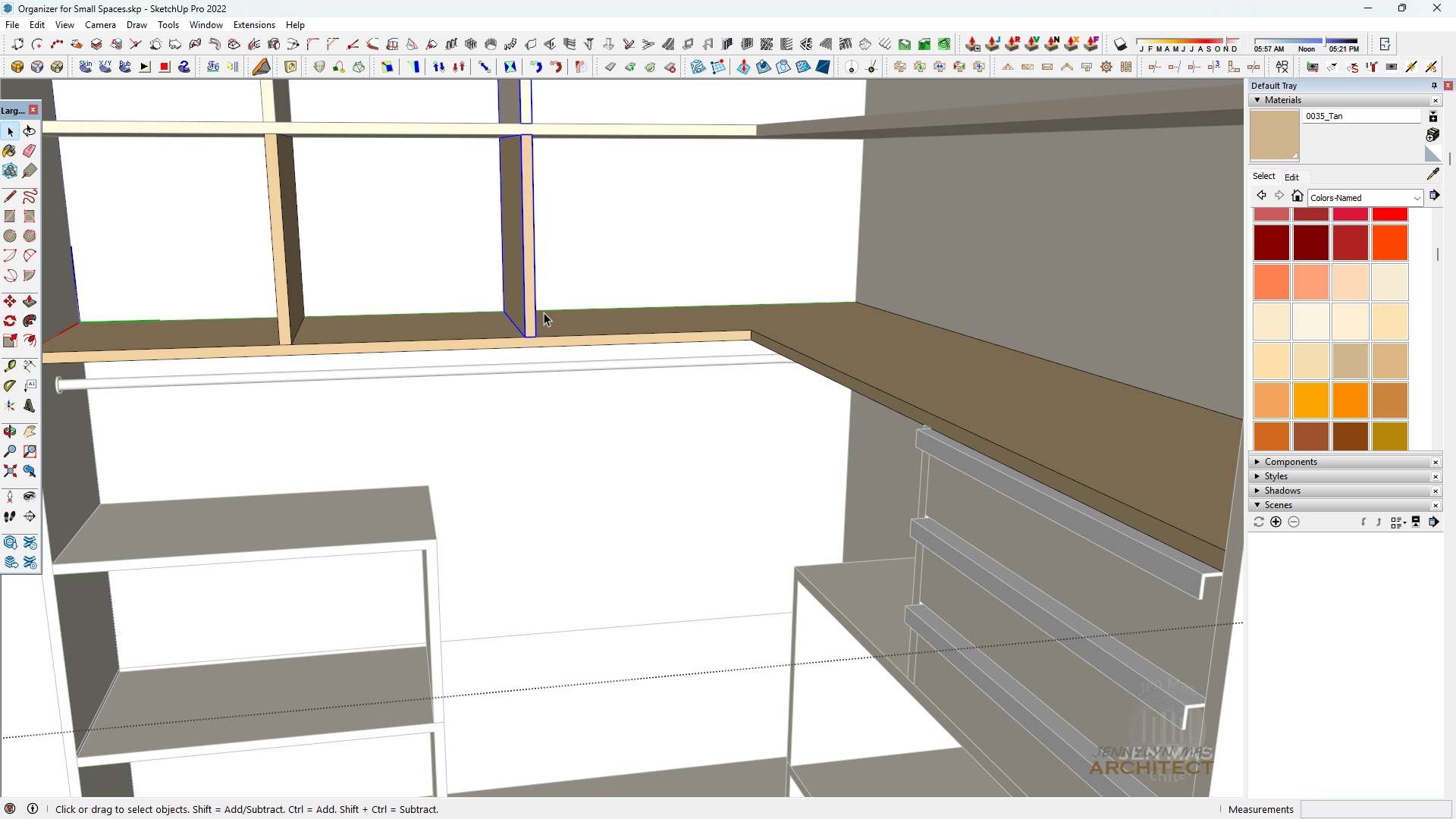 
key(Control+ControlLeft)
 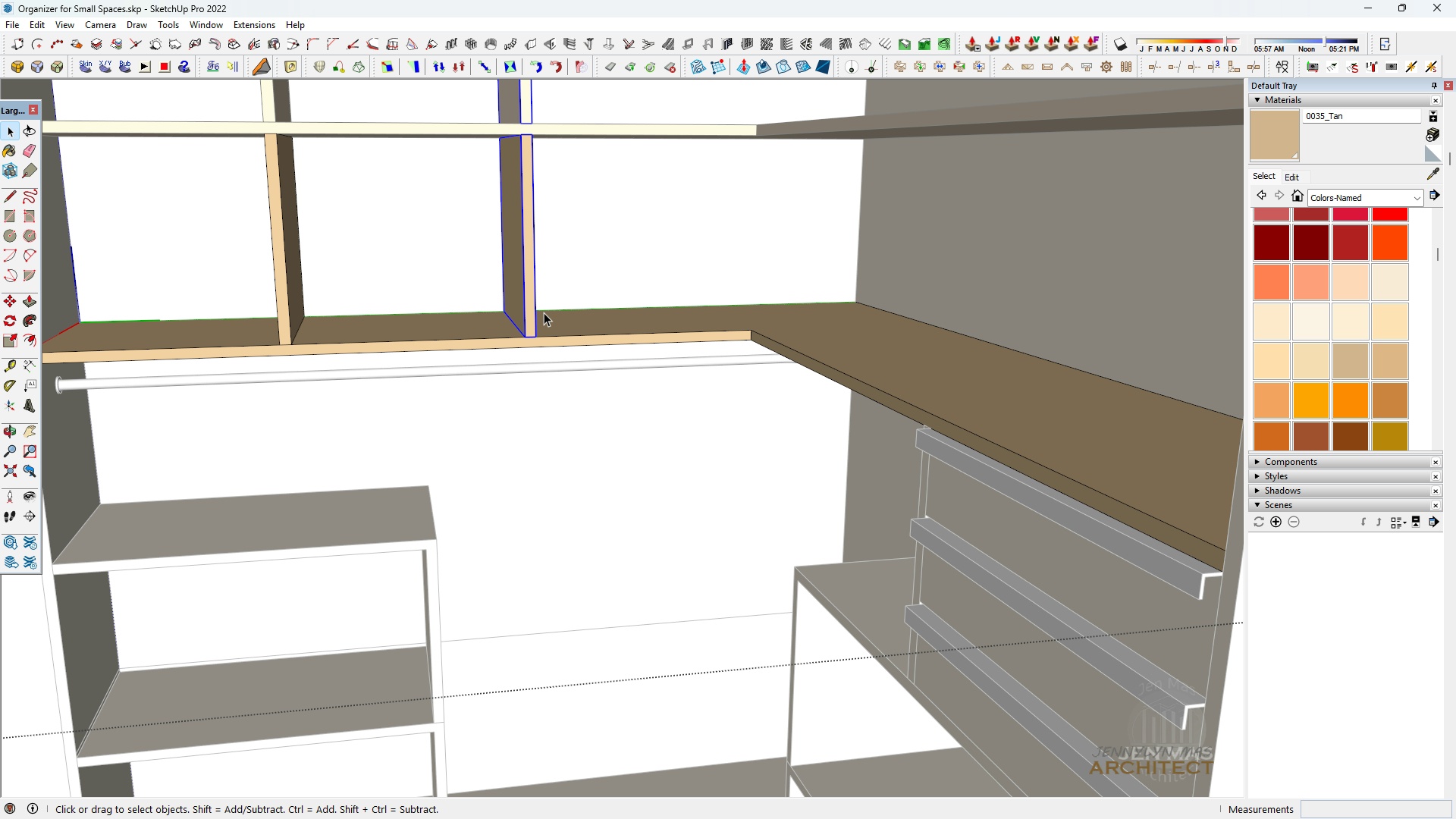 
key(Control+C)
 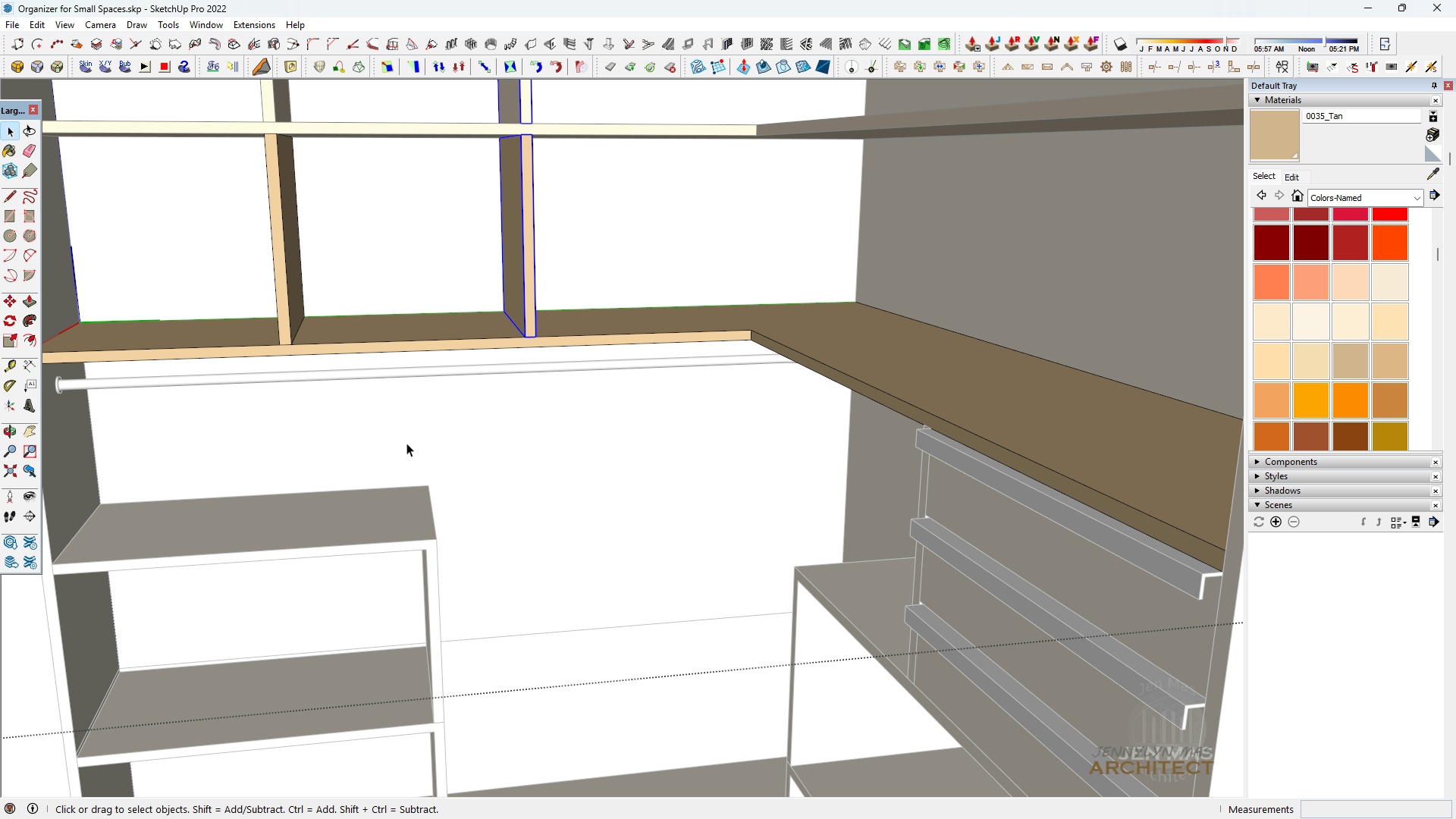 
key(Escape)
 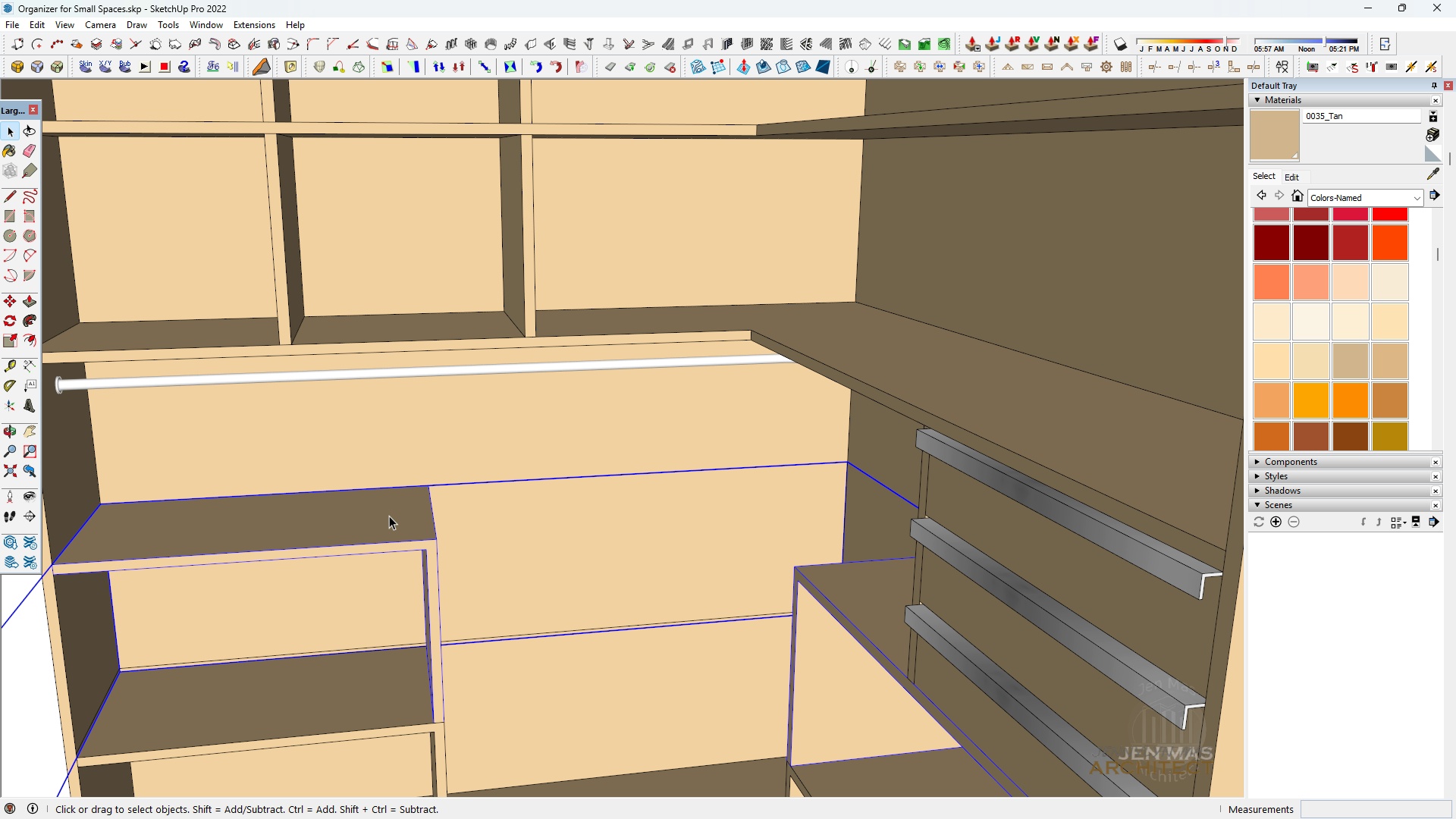 
left_click([389, 516])
 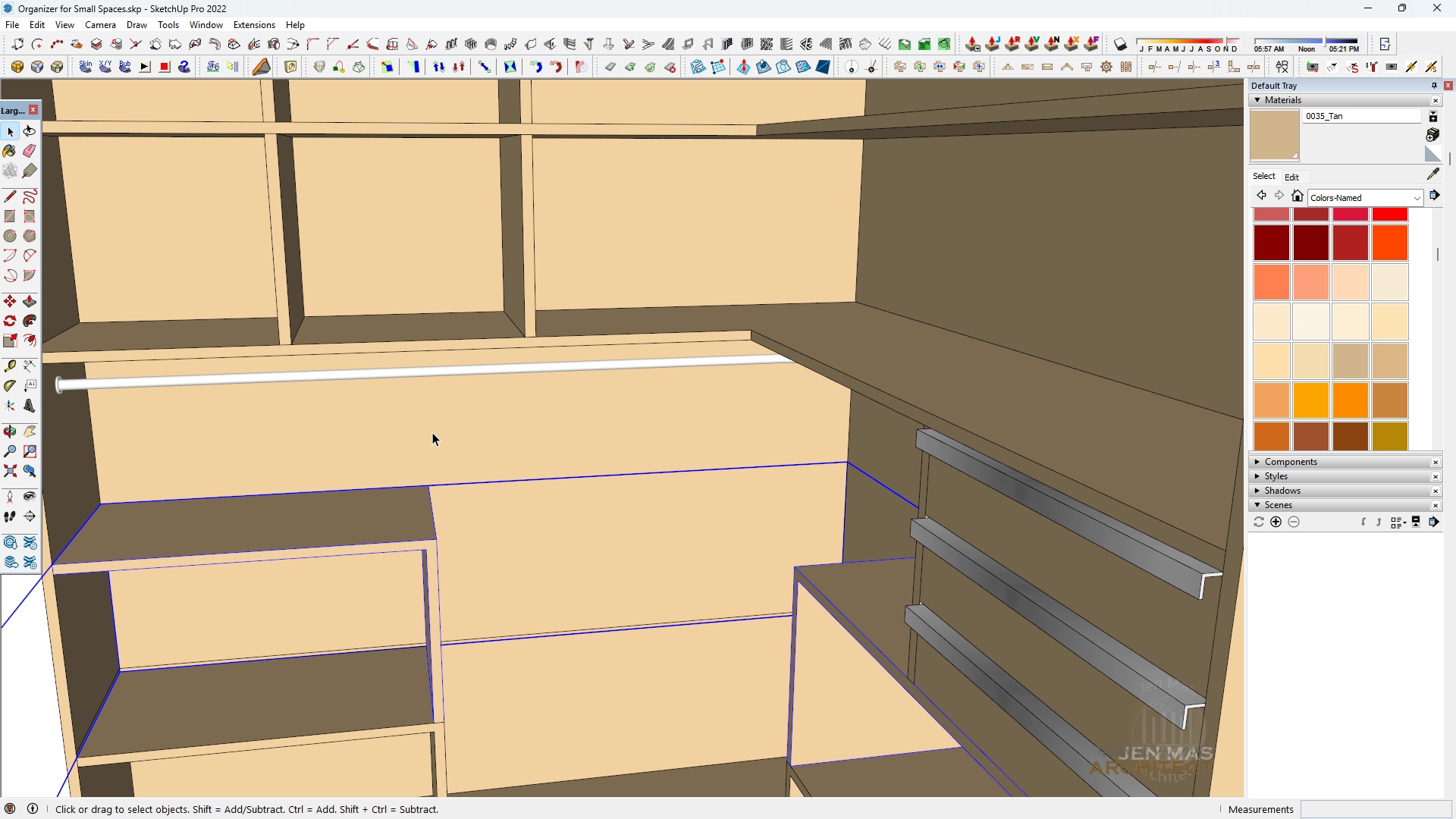 
scroll: coordinate [400, 481], scroll_direction: down, amount: 5.0
 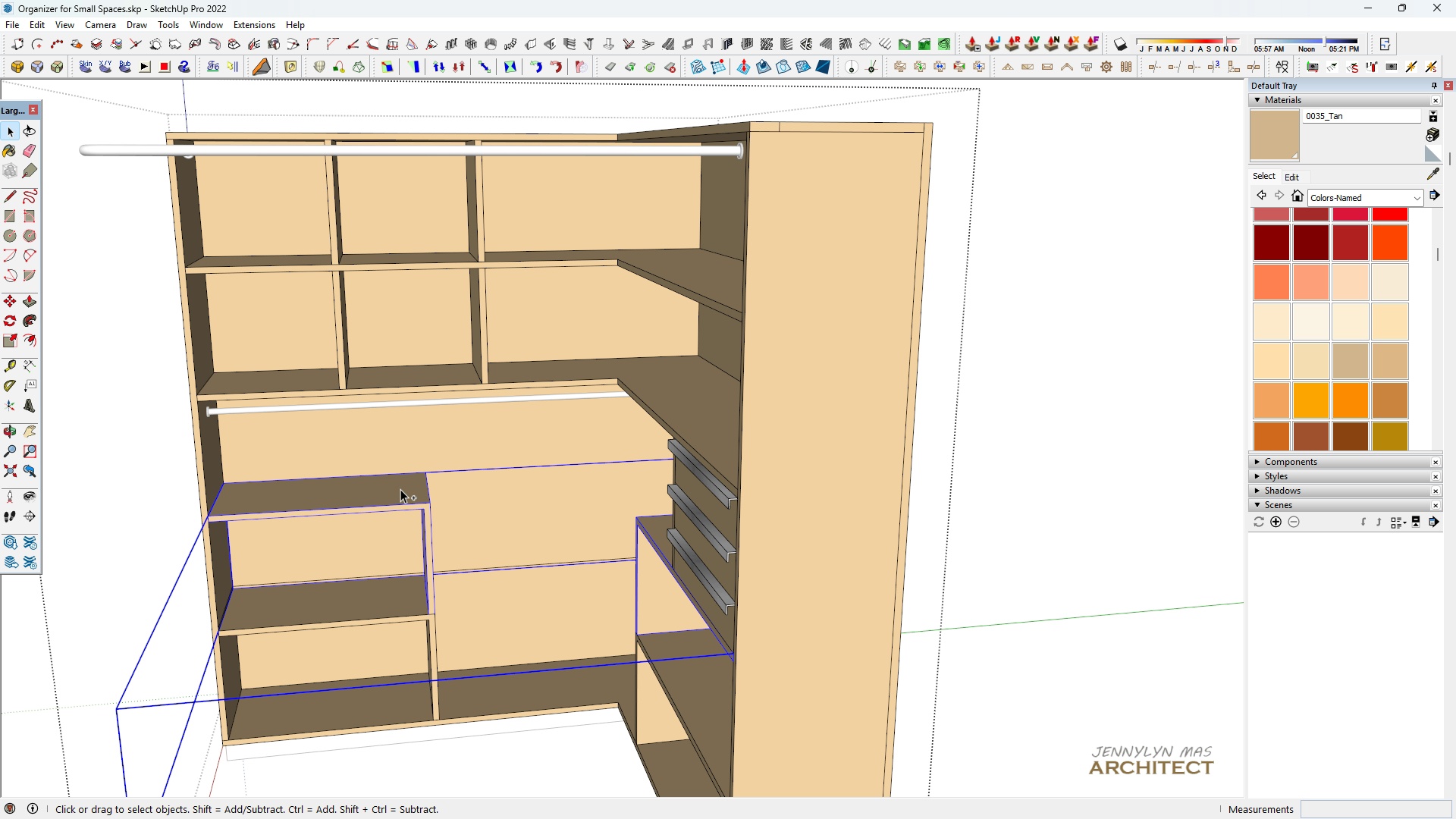 
key(Control+V)
 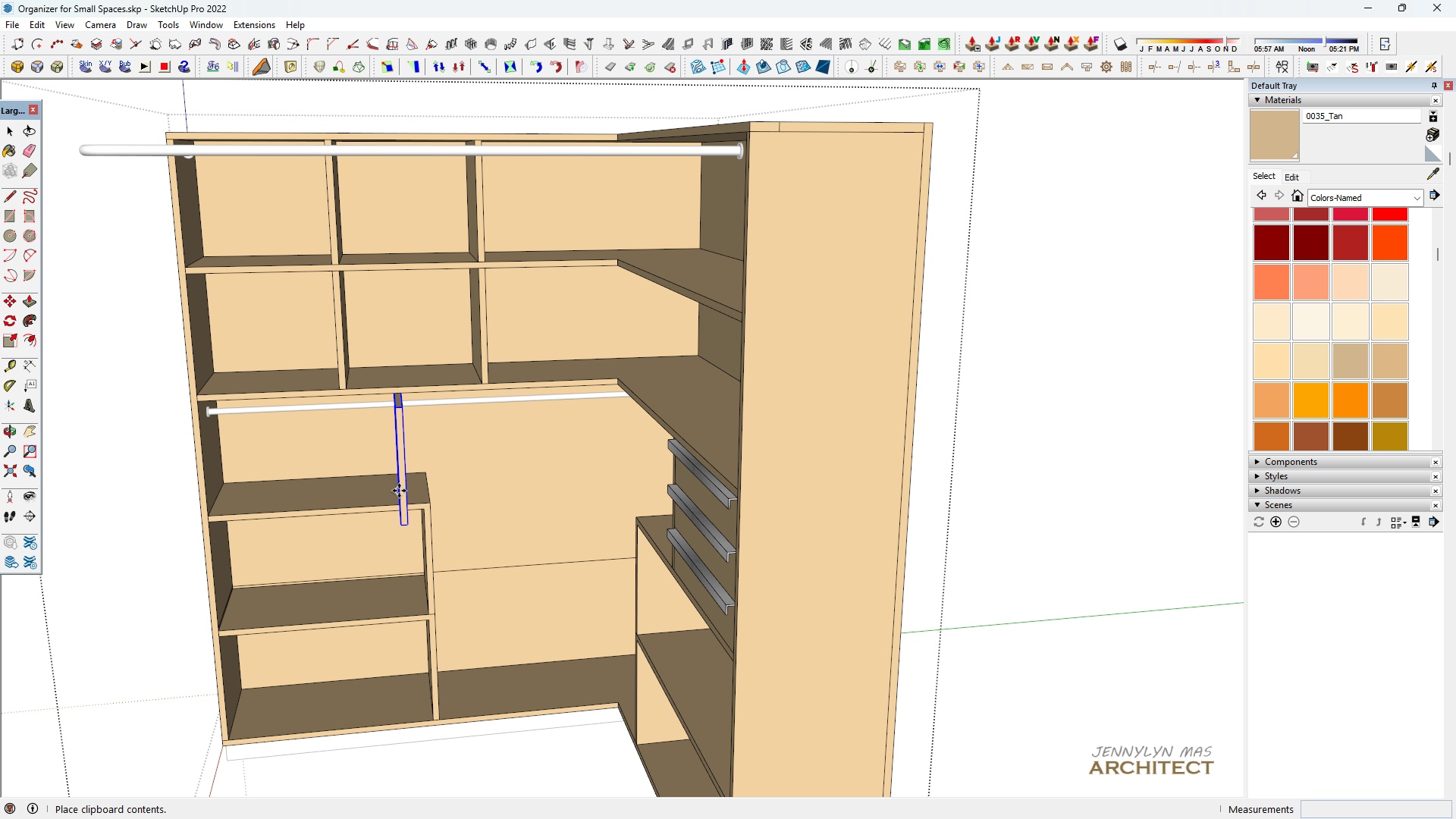 
scroll: coordinate [399, 491], scroll_direction: up, amount: 4.0
 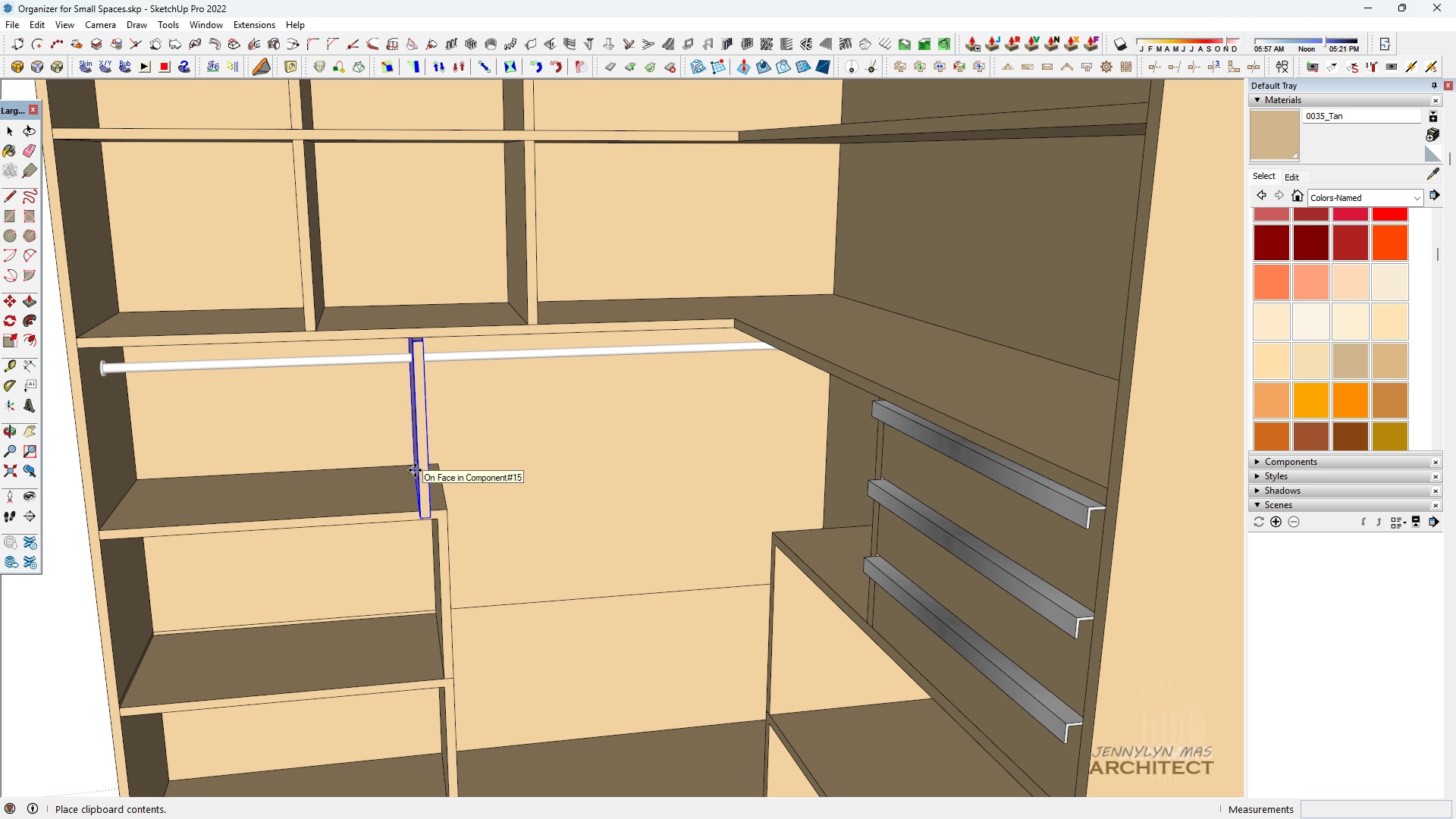 
left_click([415, 470])
 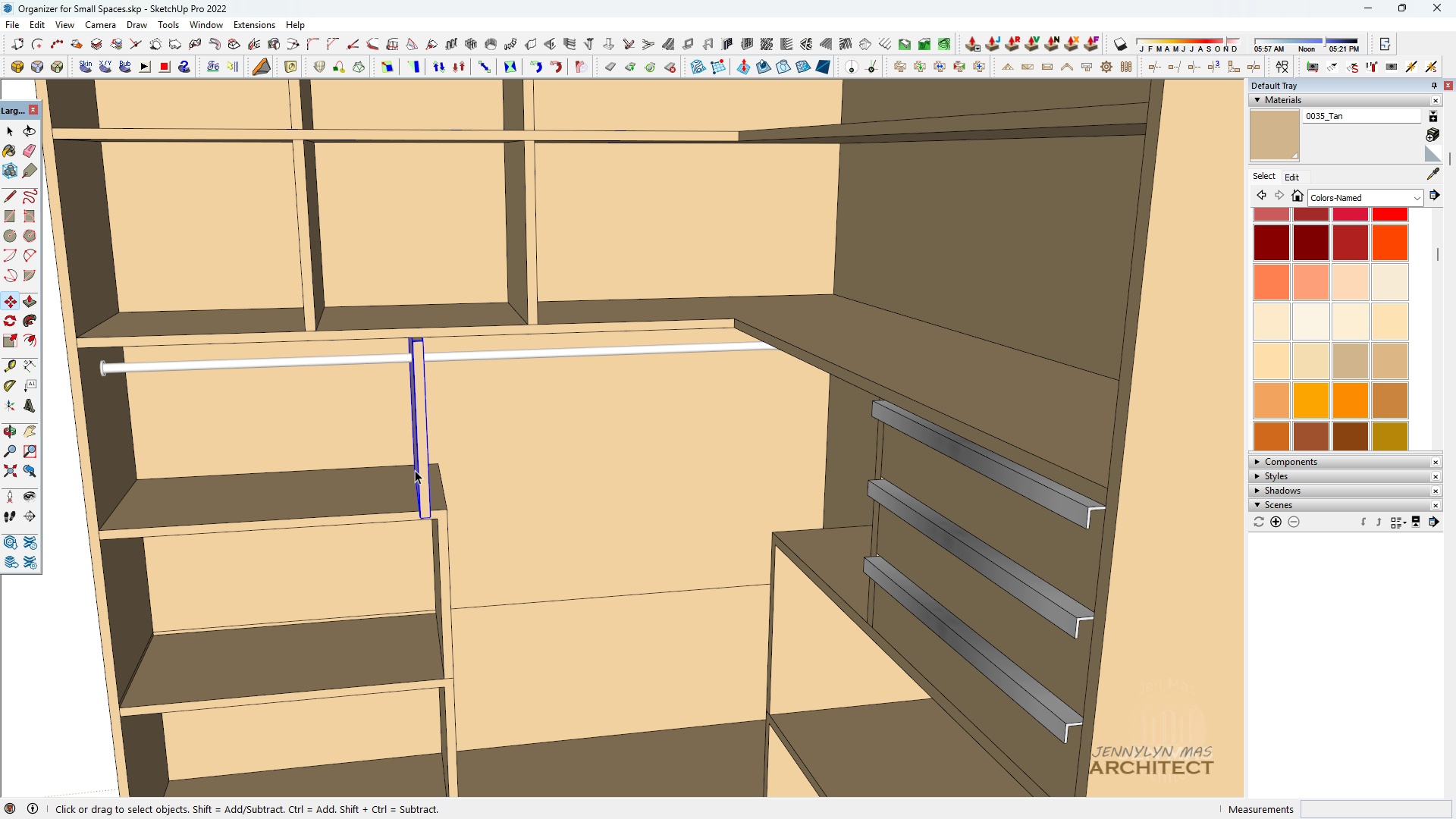 
key(Space)
 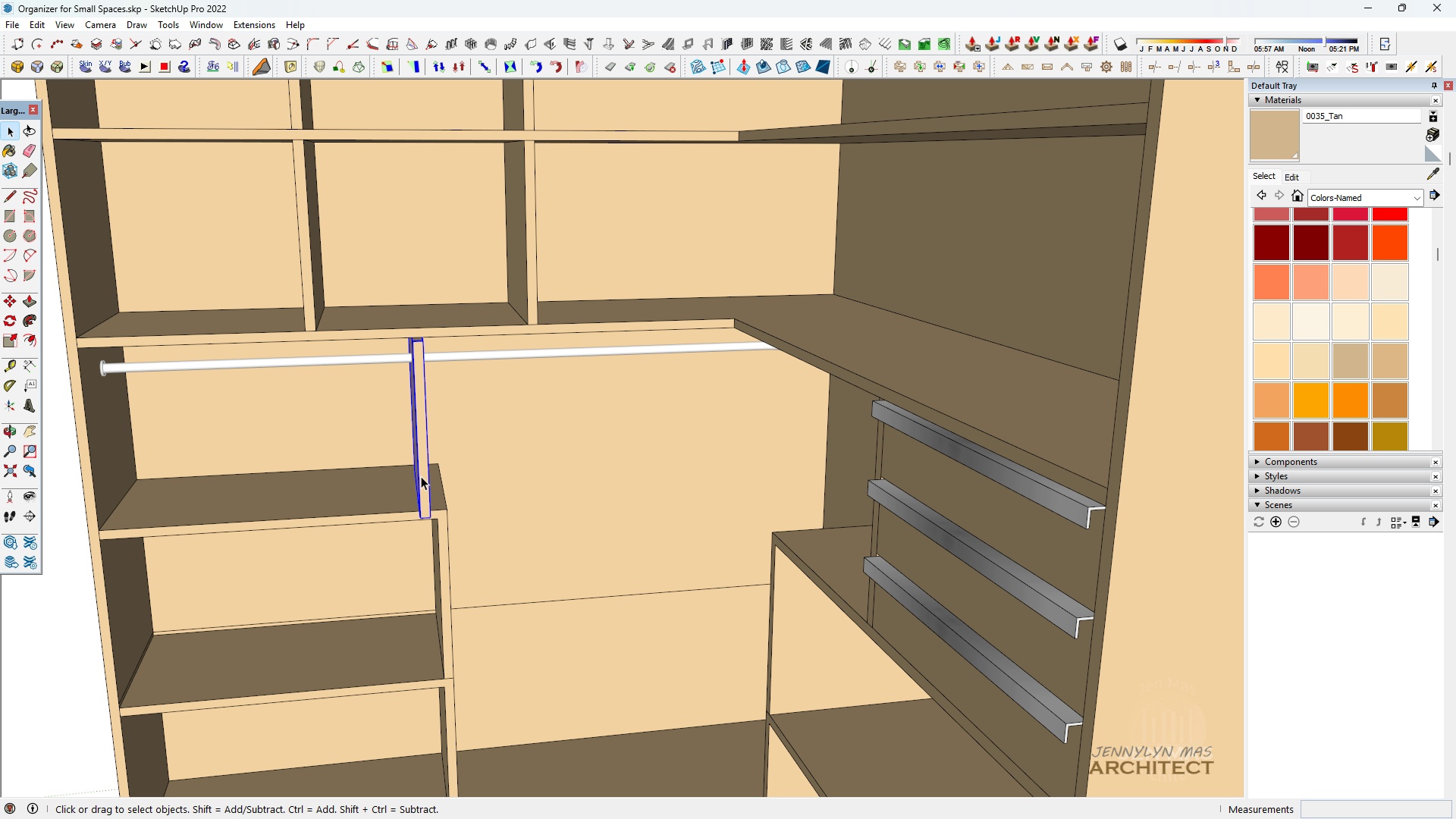 
scroll: coordinate [438, 500], scroll_direction: up, amount: 8.0
 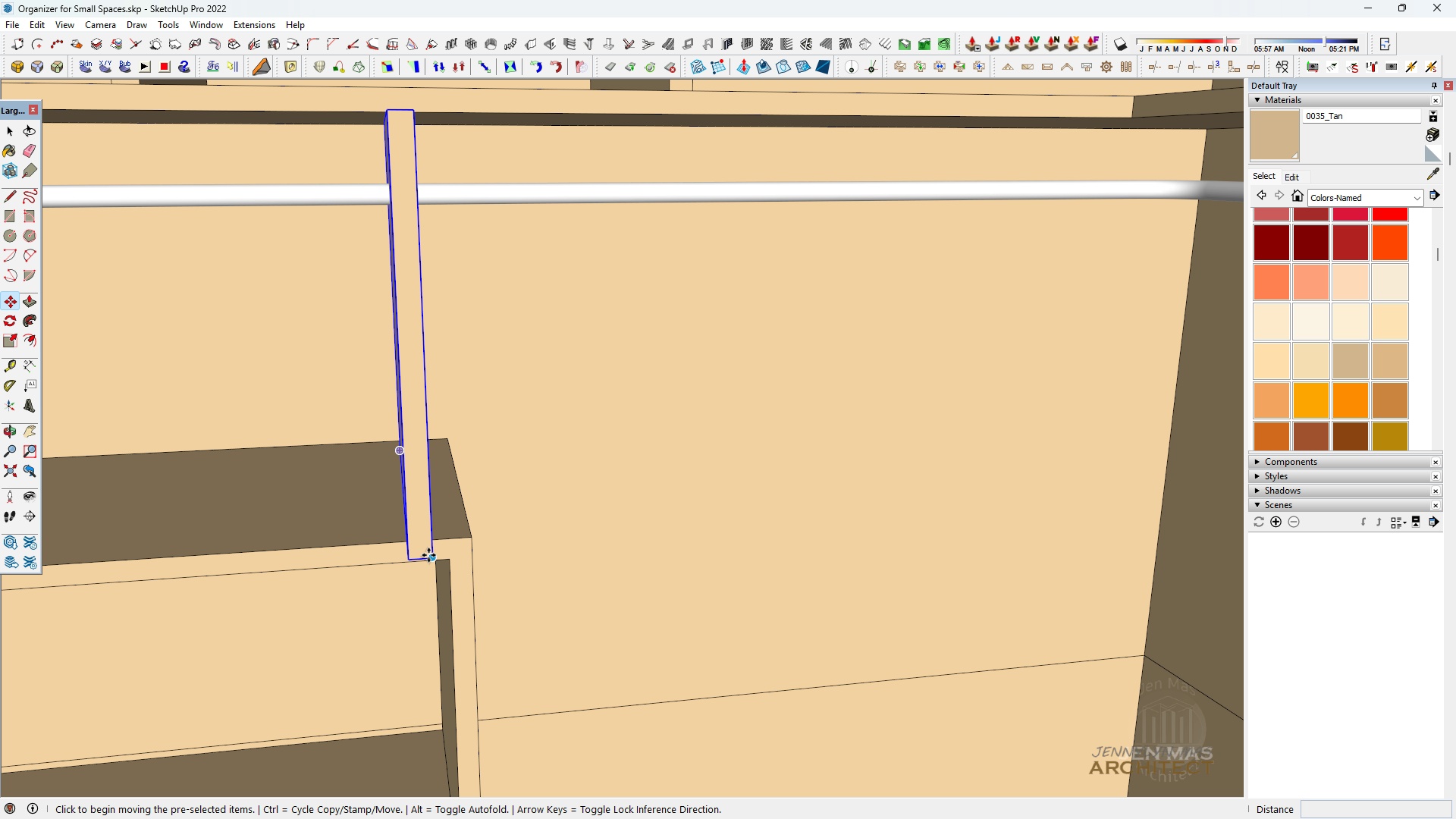 
key(H)
 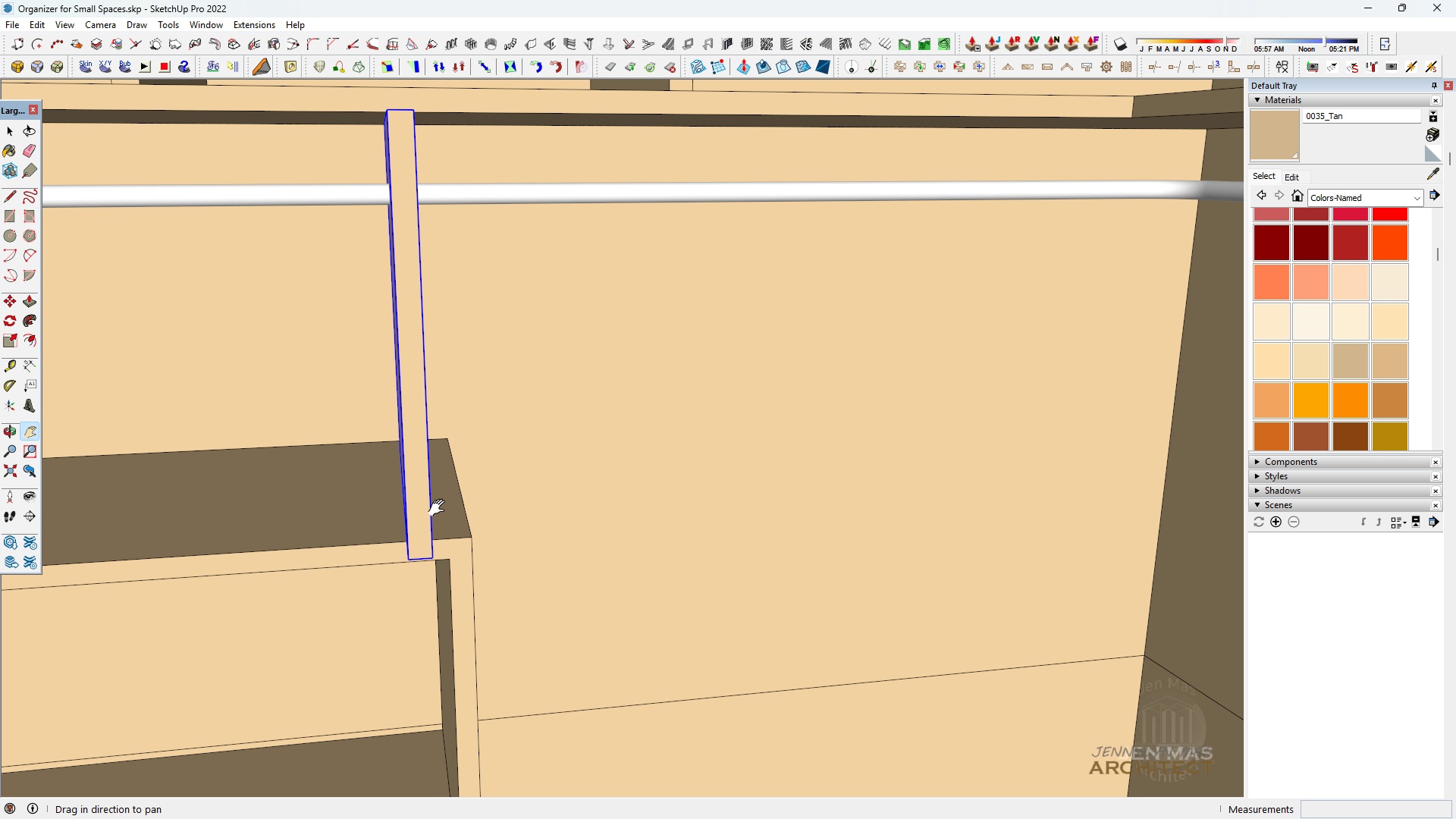 
key(Space)
 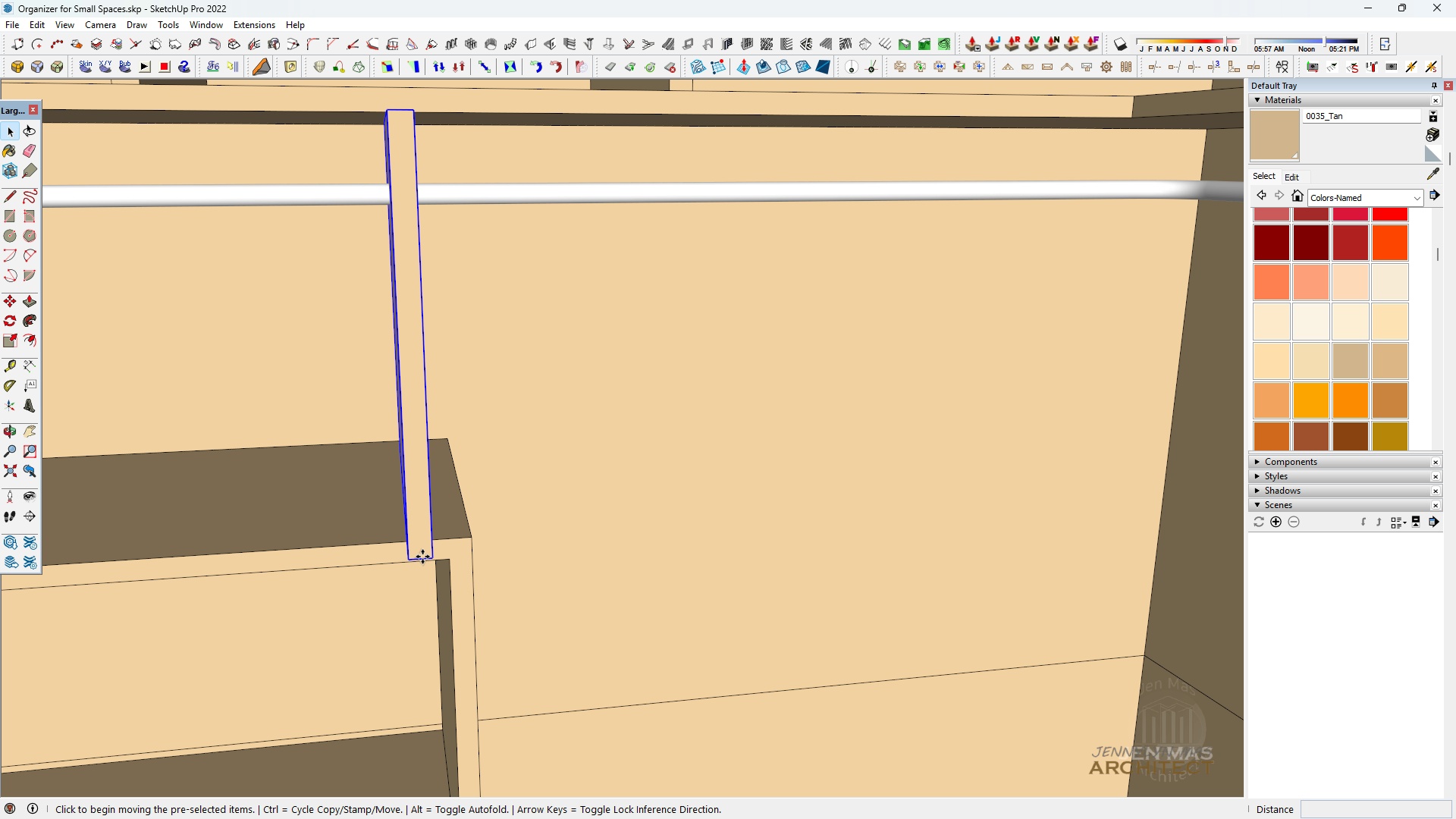 
key(M)
 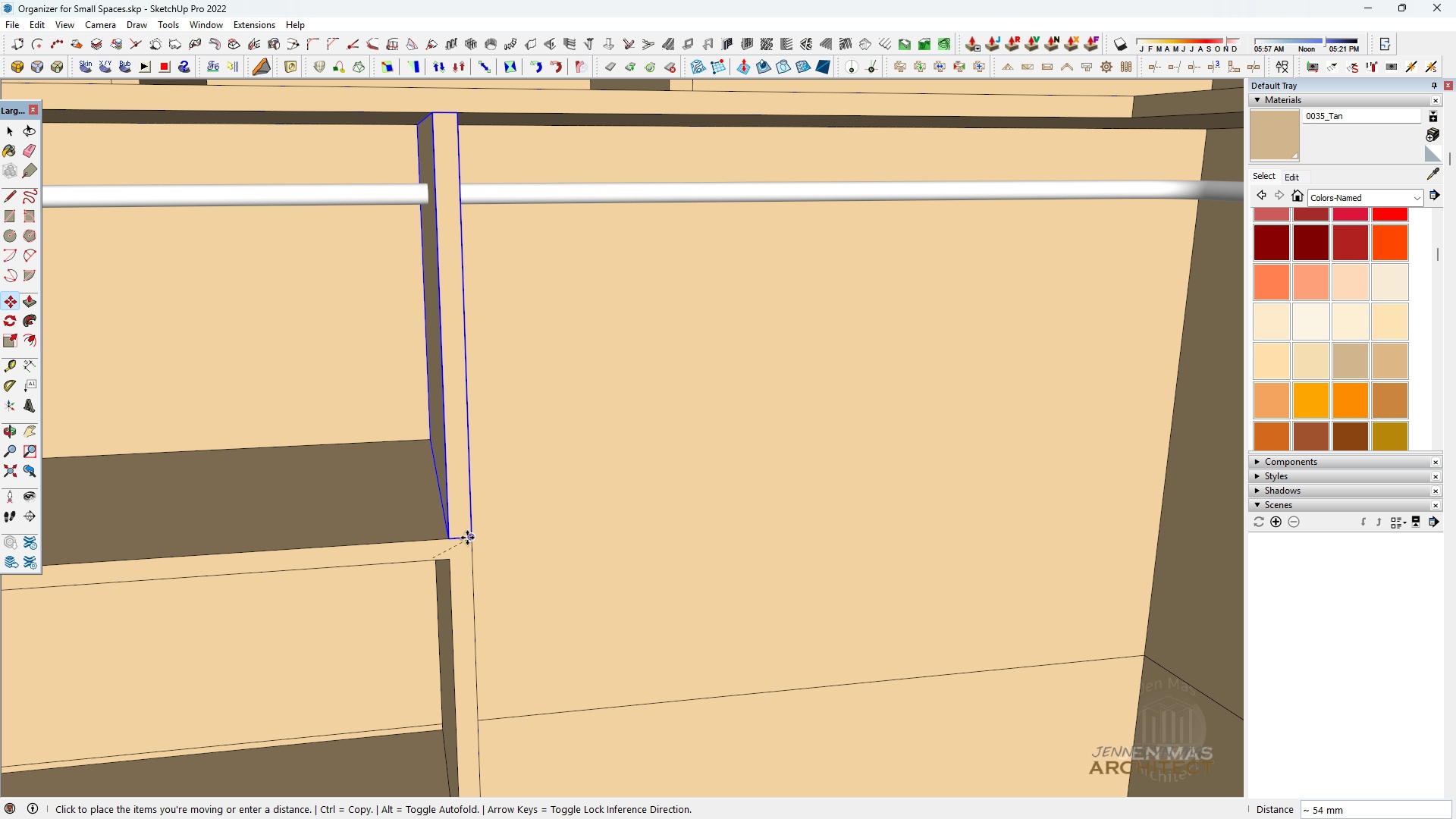 
left_click([467, 538])
 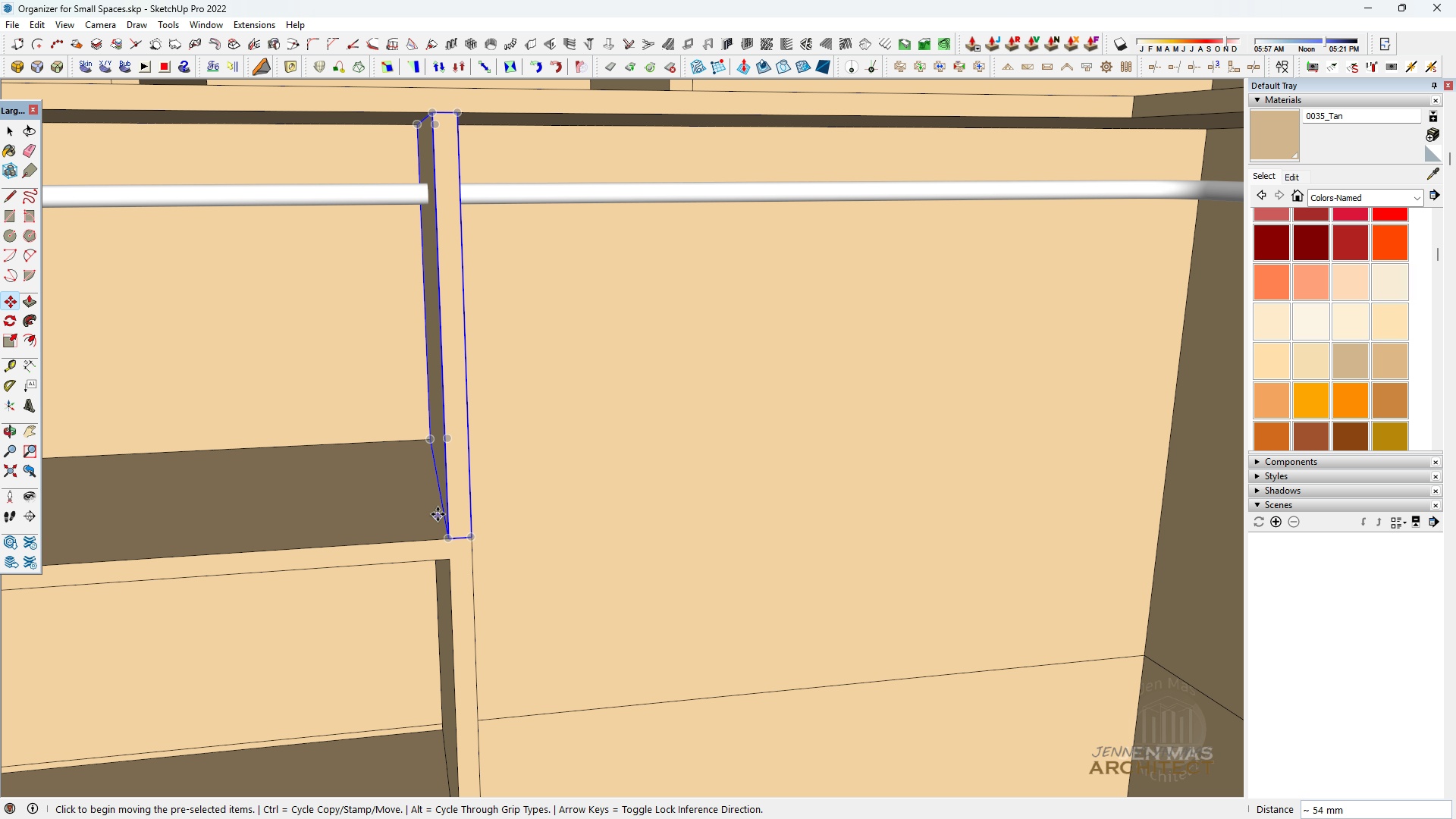 
key(H)
 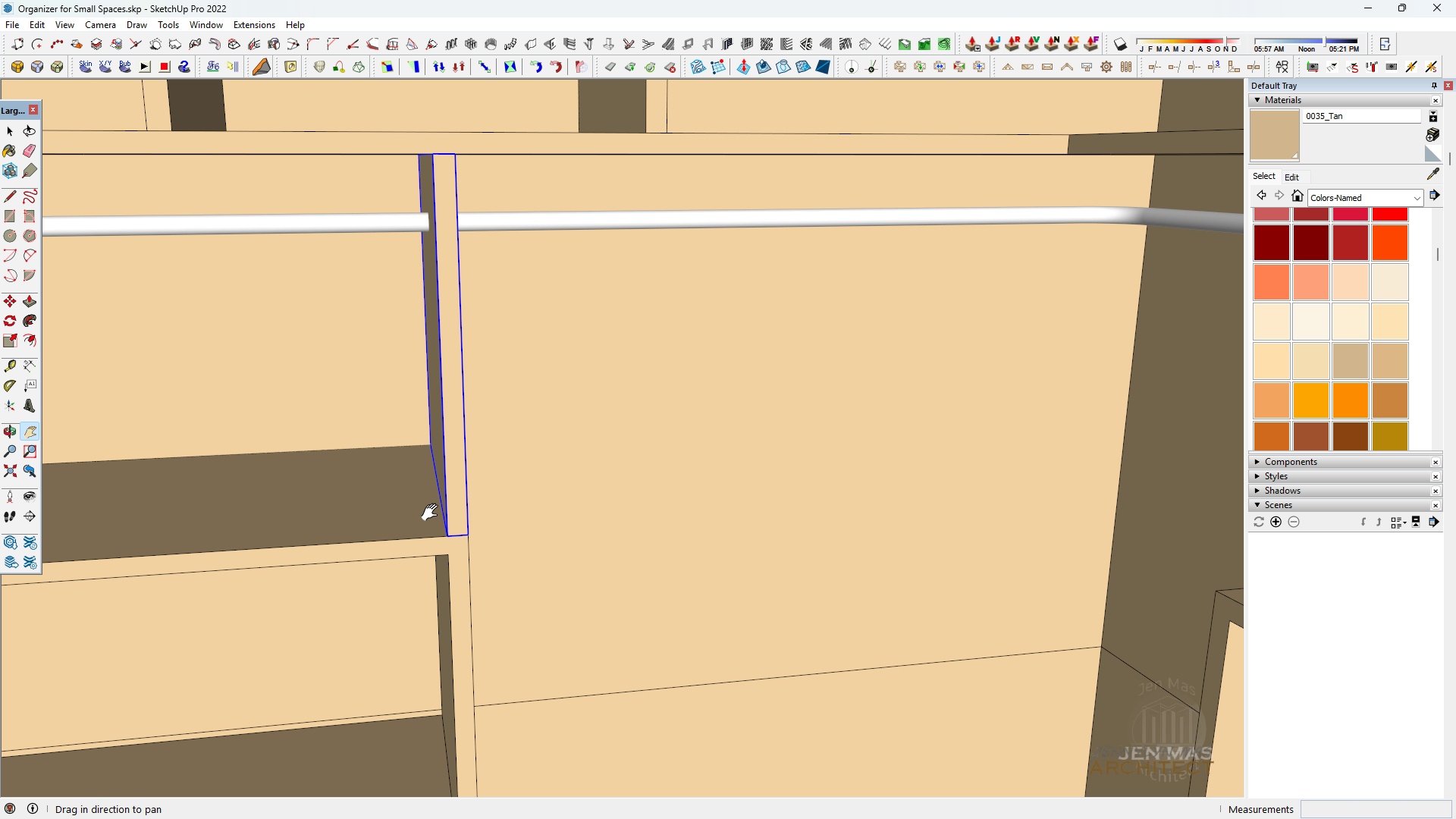 
scroll: coordinate [453, 408], scroll_direction: down, amount: 13.0
 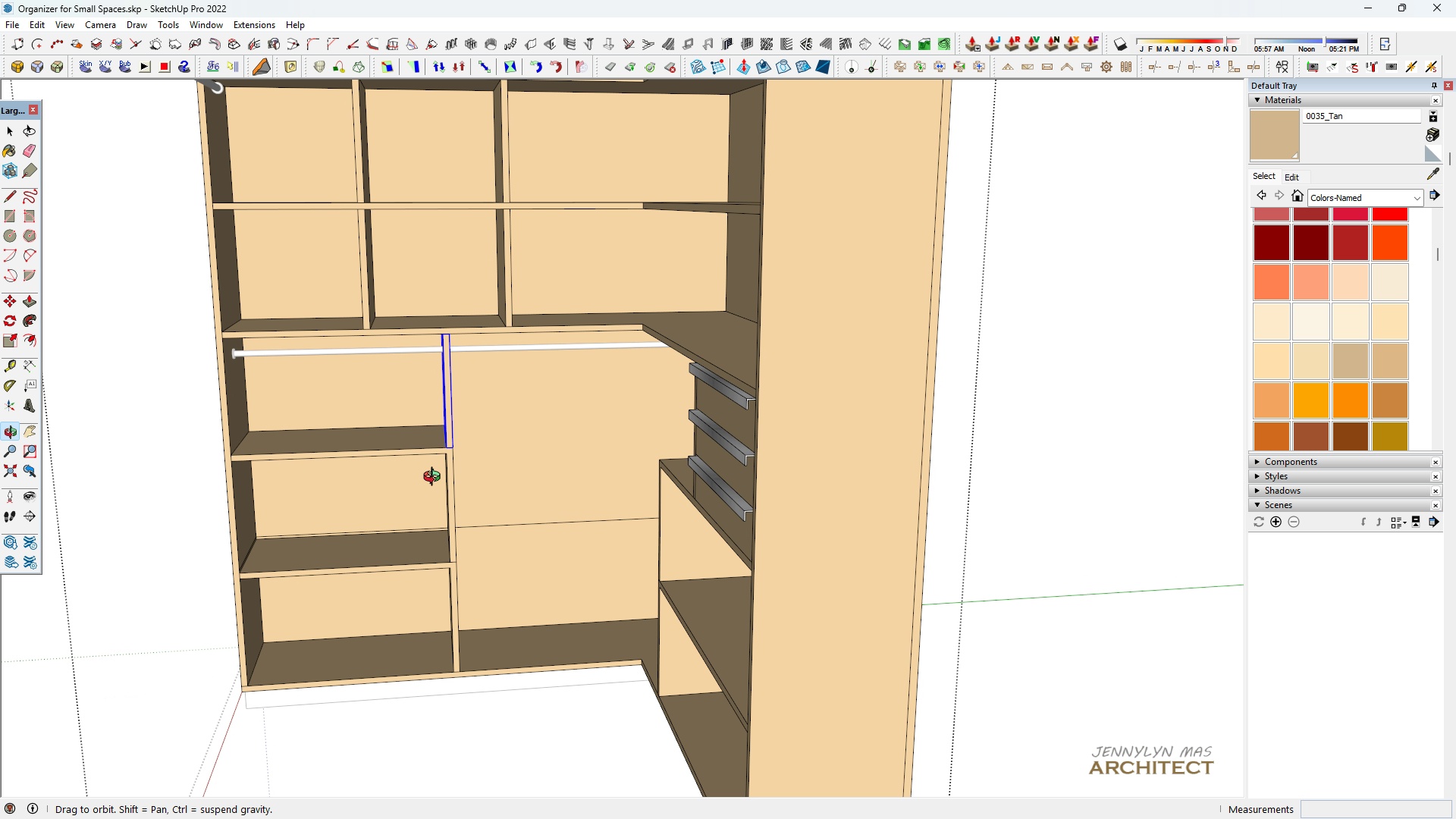 
key(Space)
 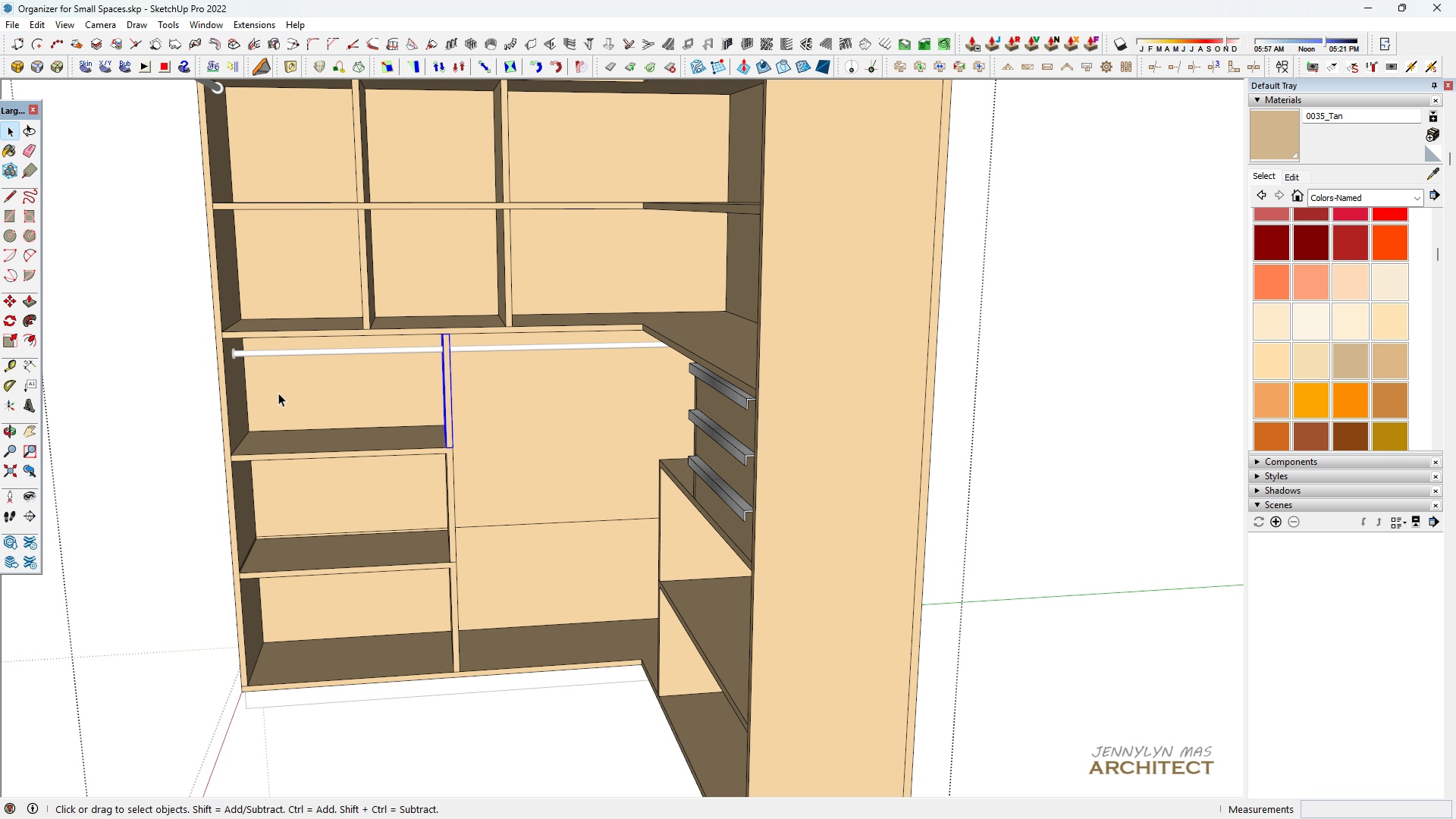 
key(H)
 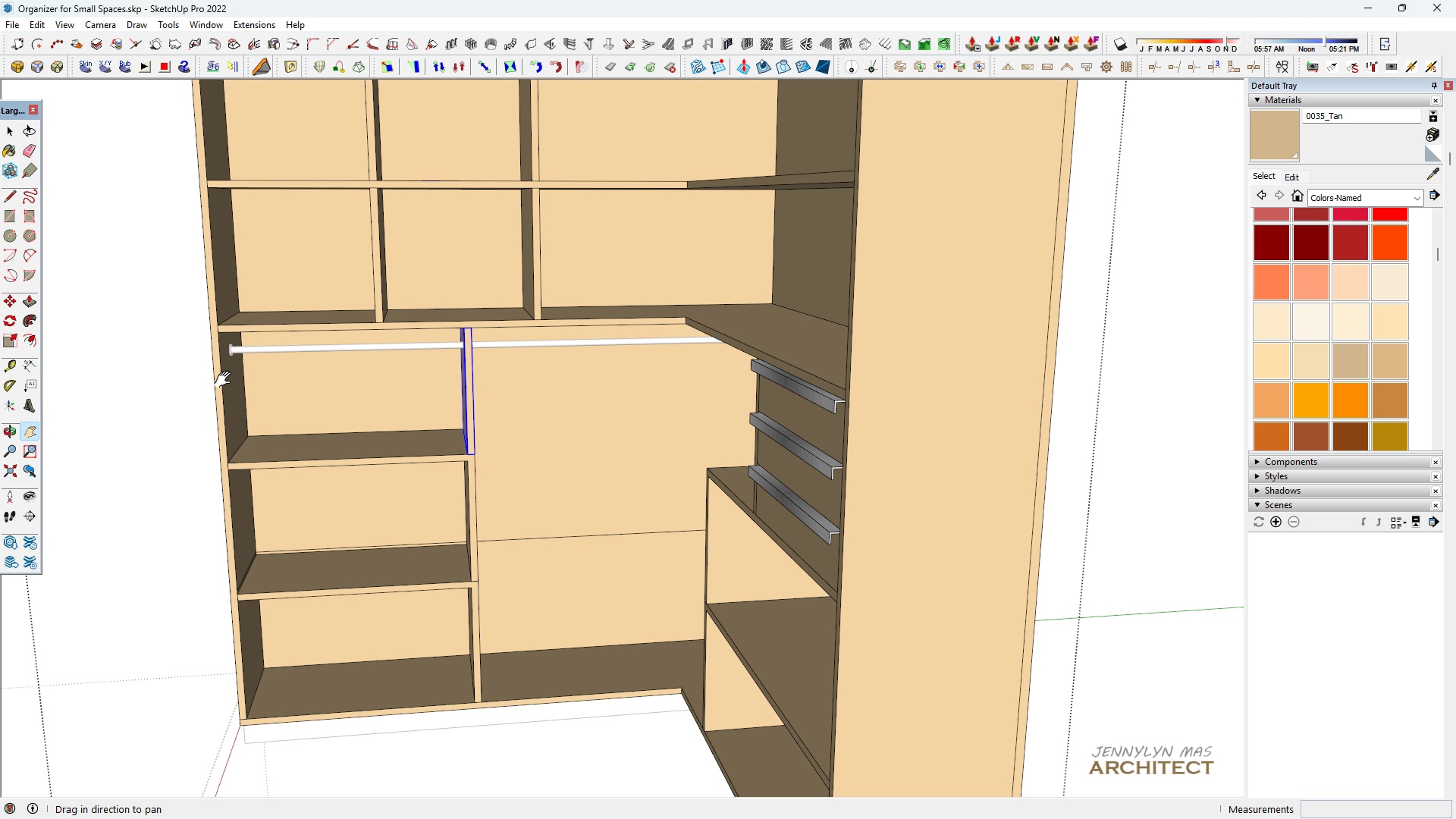 
scroll: coordinate [237, 354], scroll_direction: up, amount: 5.0
 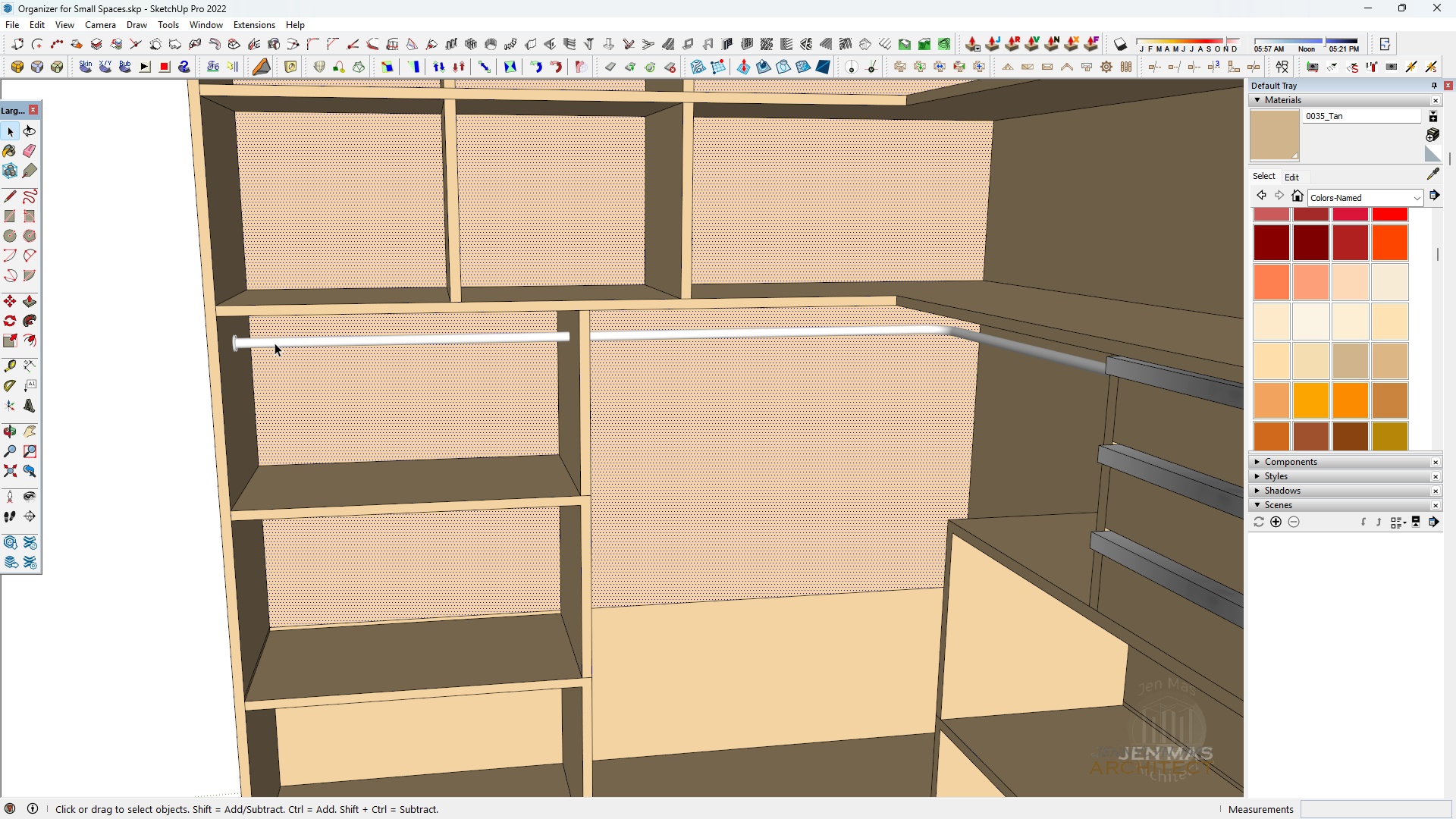 
key(Space)
 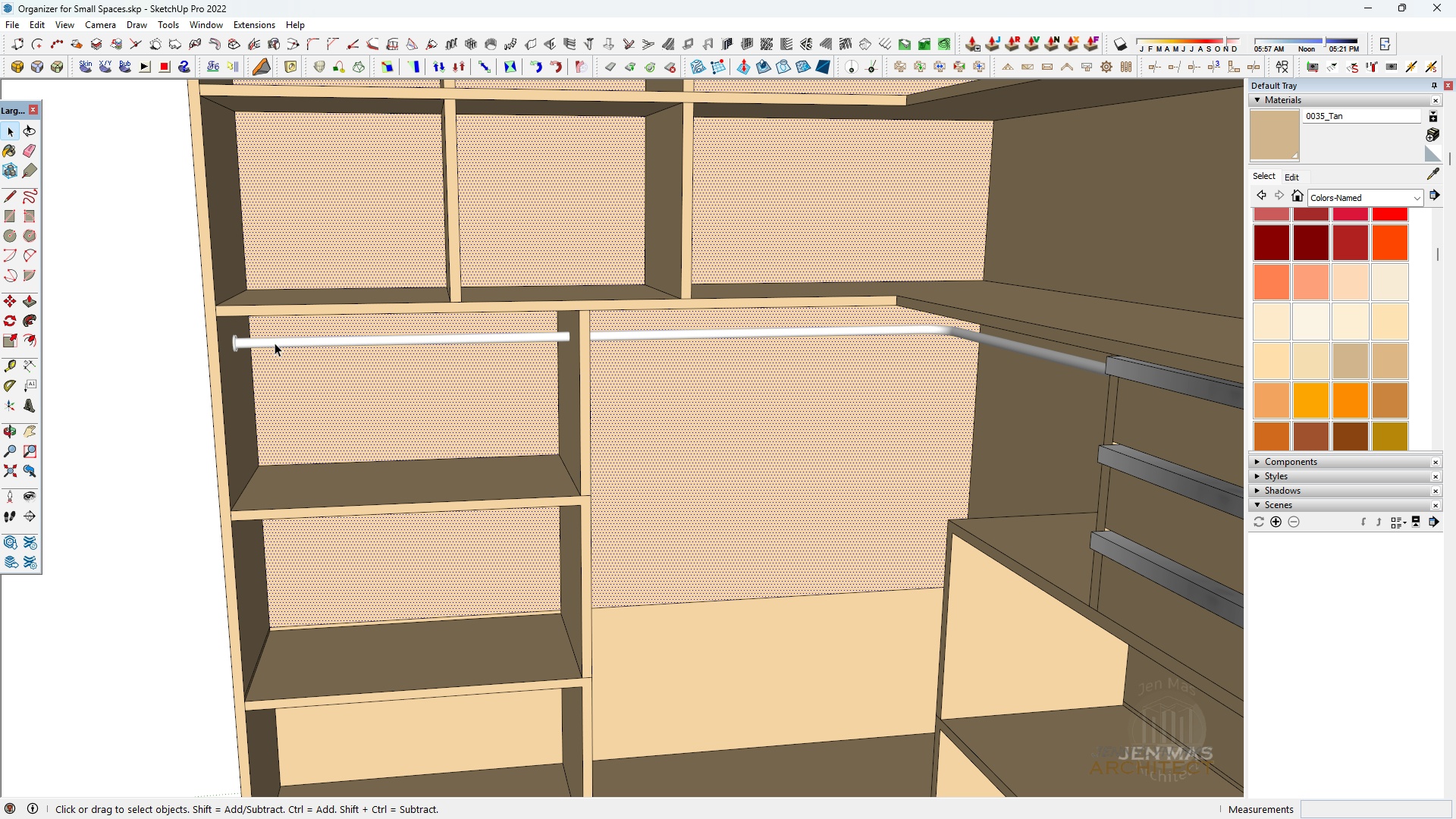 
double_click([275, 343])
 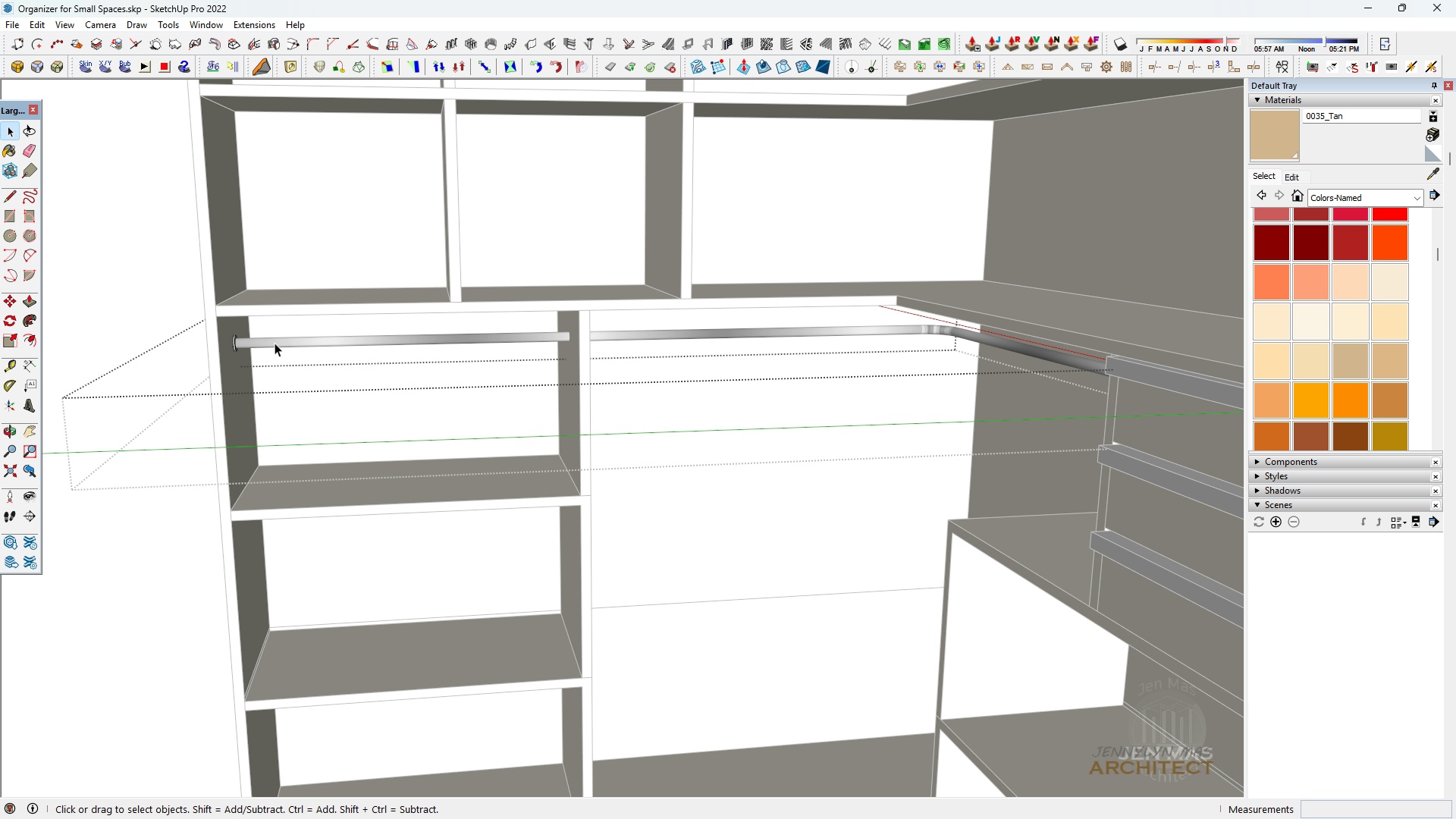 
triple_click([275, 343])
 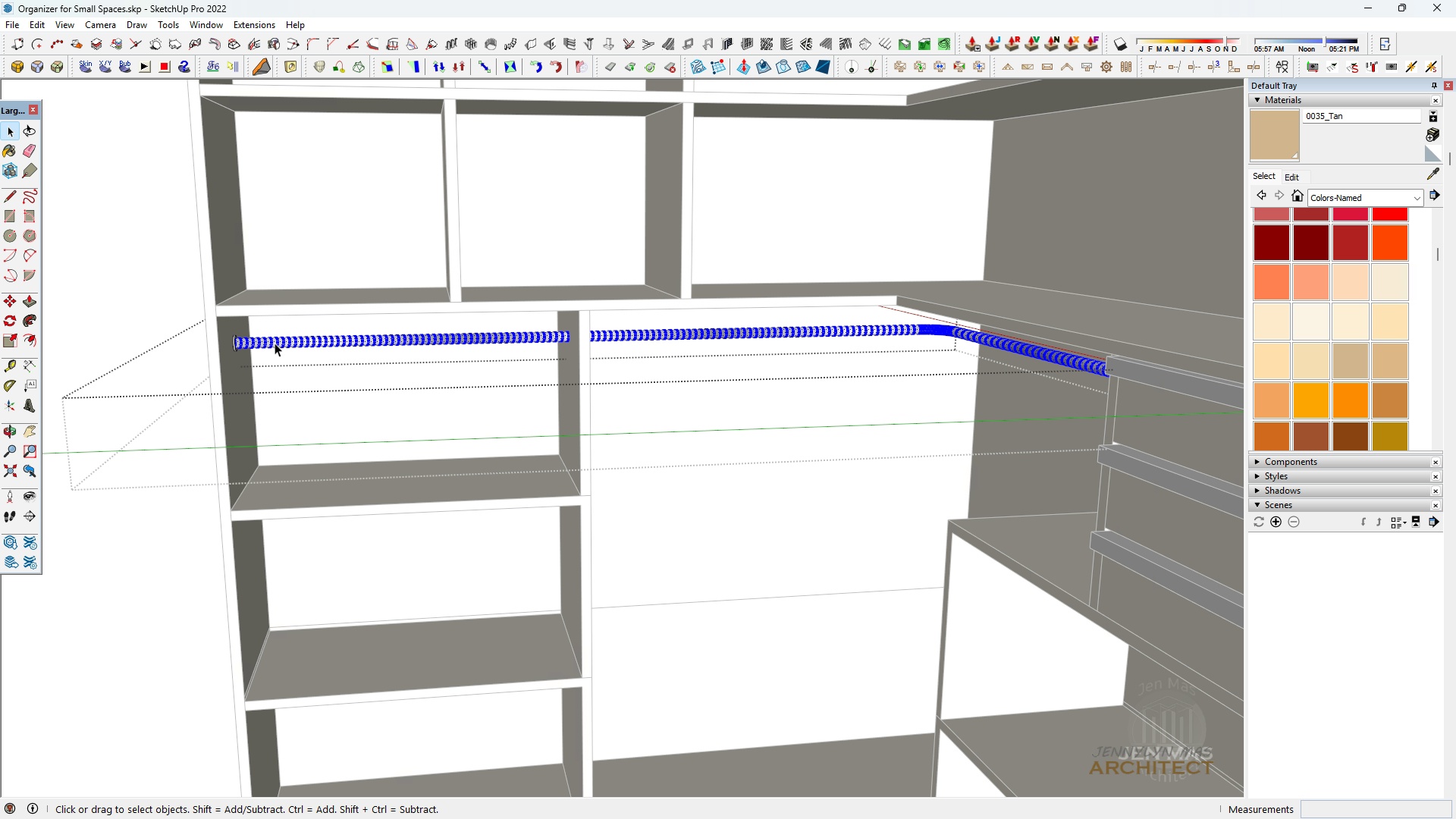 
triple_click([275, 343])
 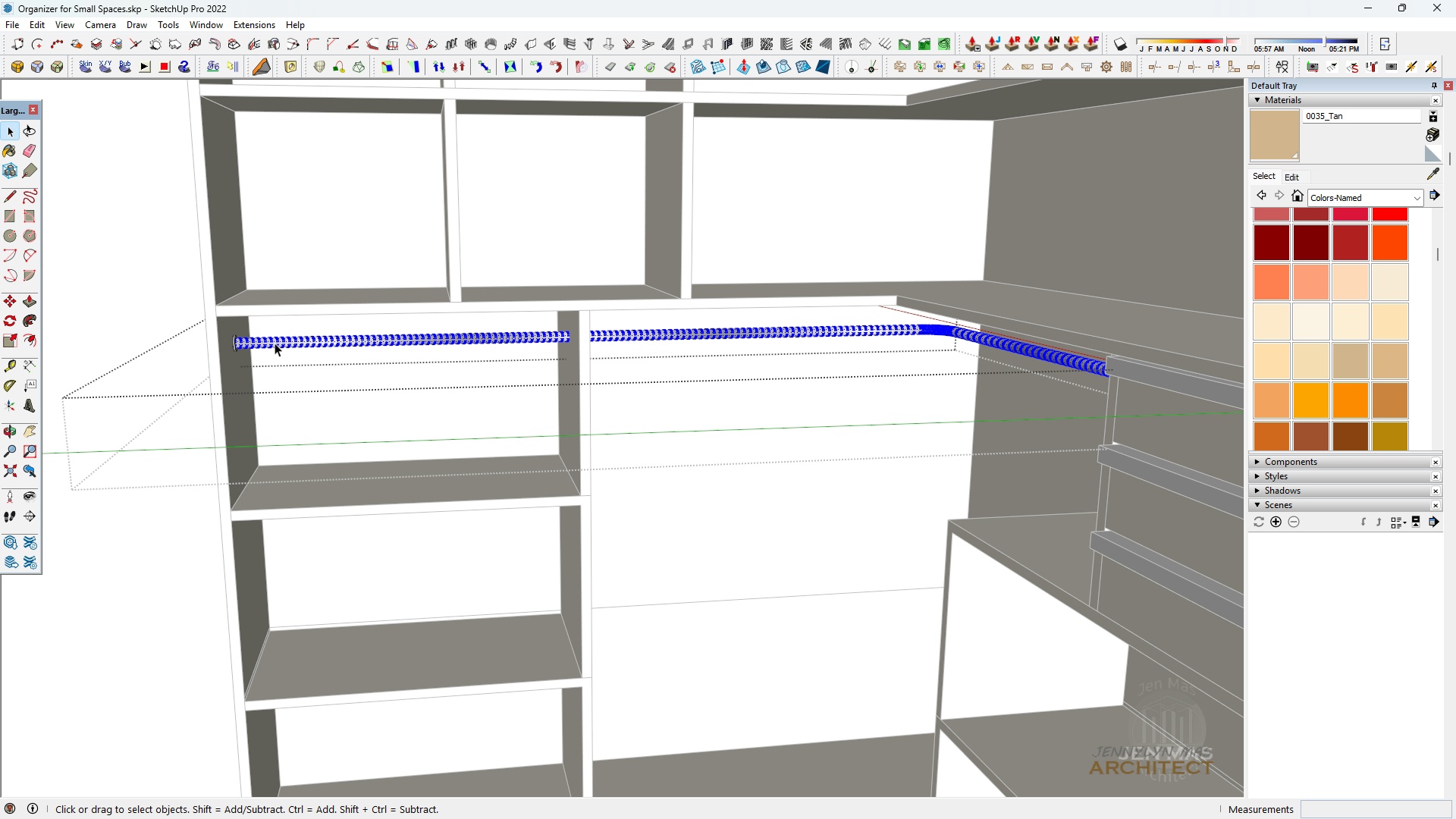 
triple_click([275, 343])
 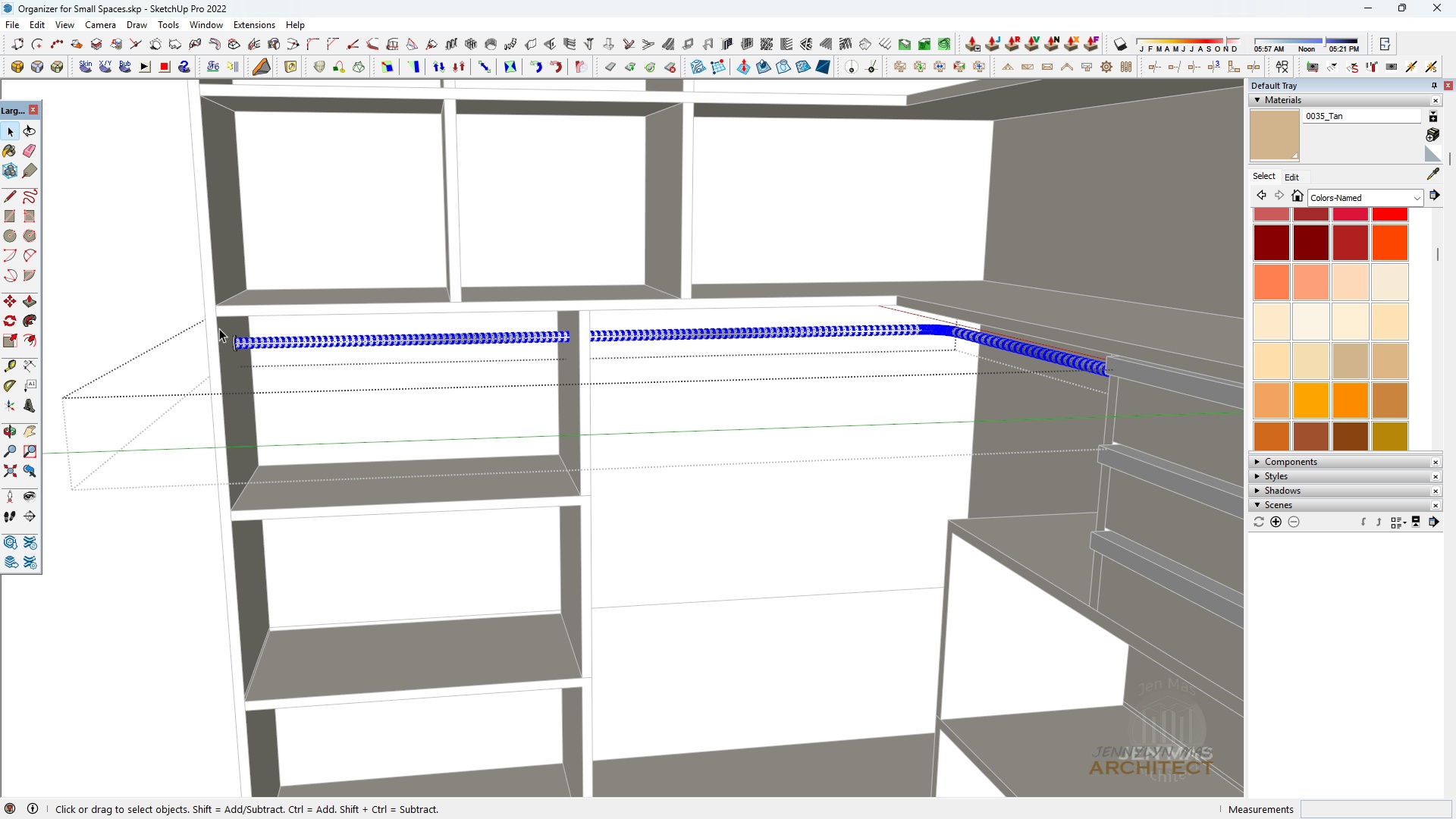 
left_click_drag(start_coordinate=[214, 327], to_coordinate=[278, 447])
 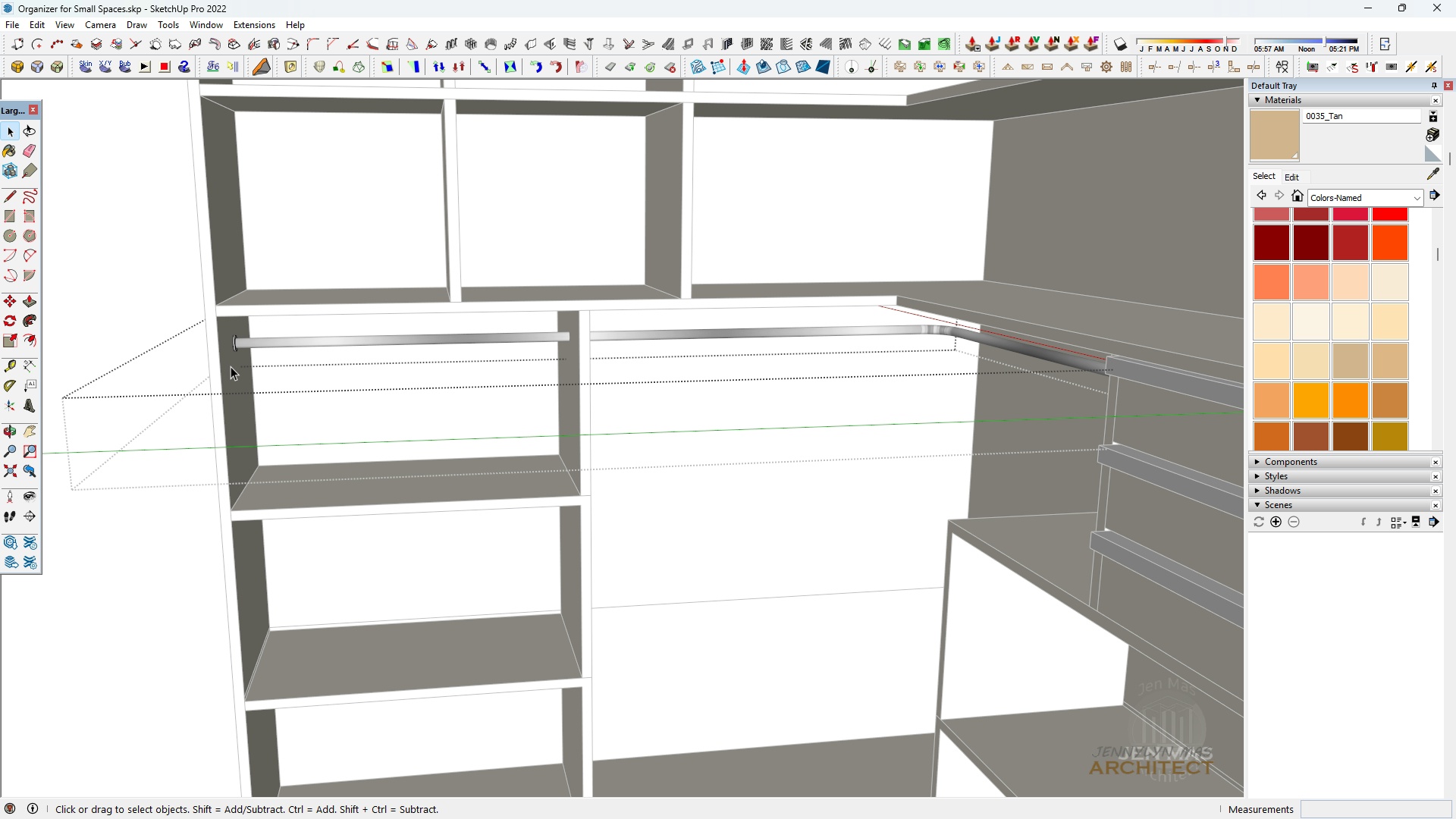 
scroll: coordinate [234, 356], scroll_direction: up, amount: 10.0
 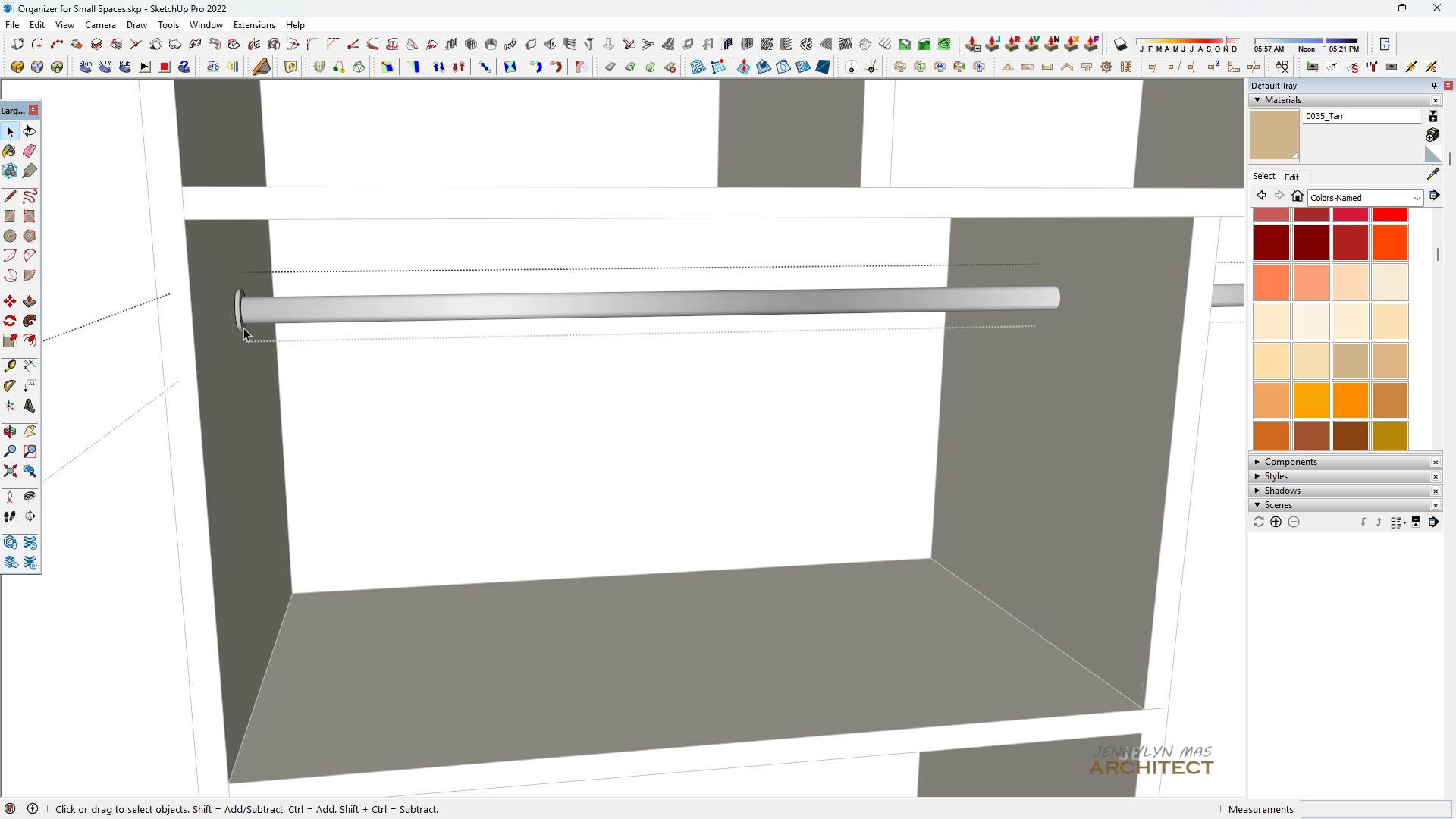 
double_click([243, 328])
 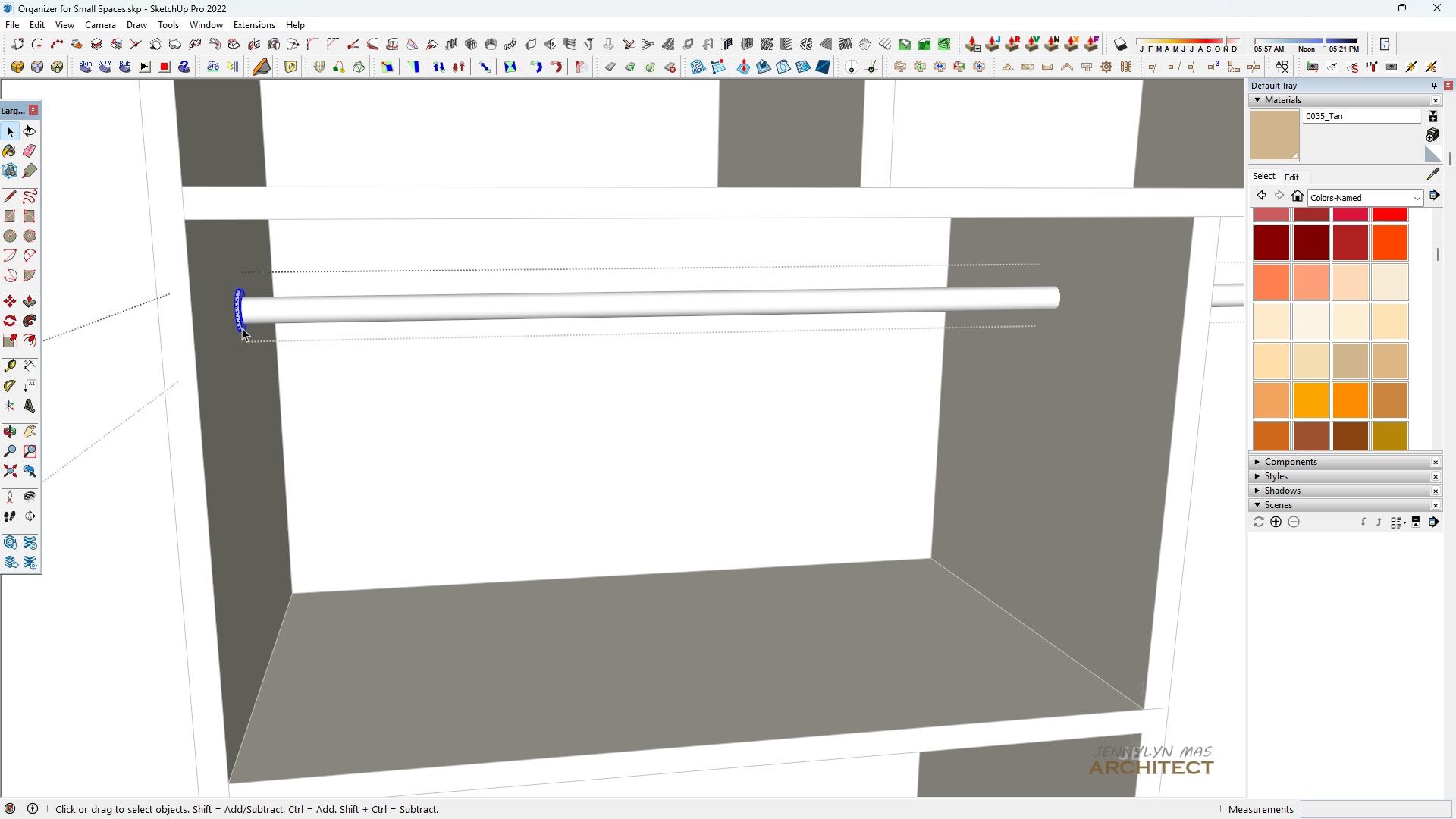 
triple_click([243, 328])
 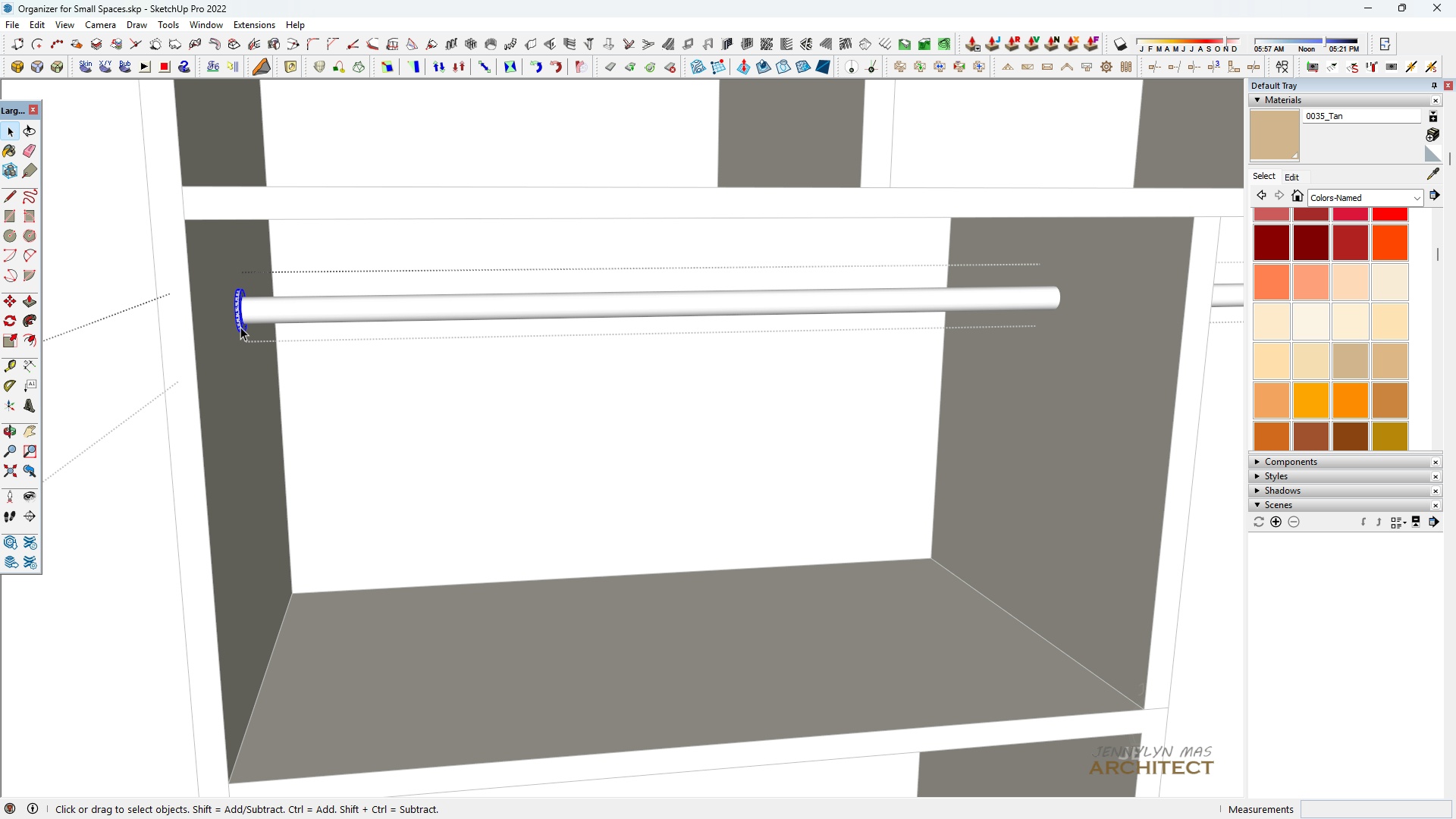 
key(Space)
 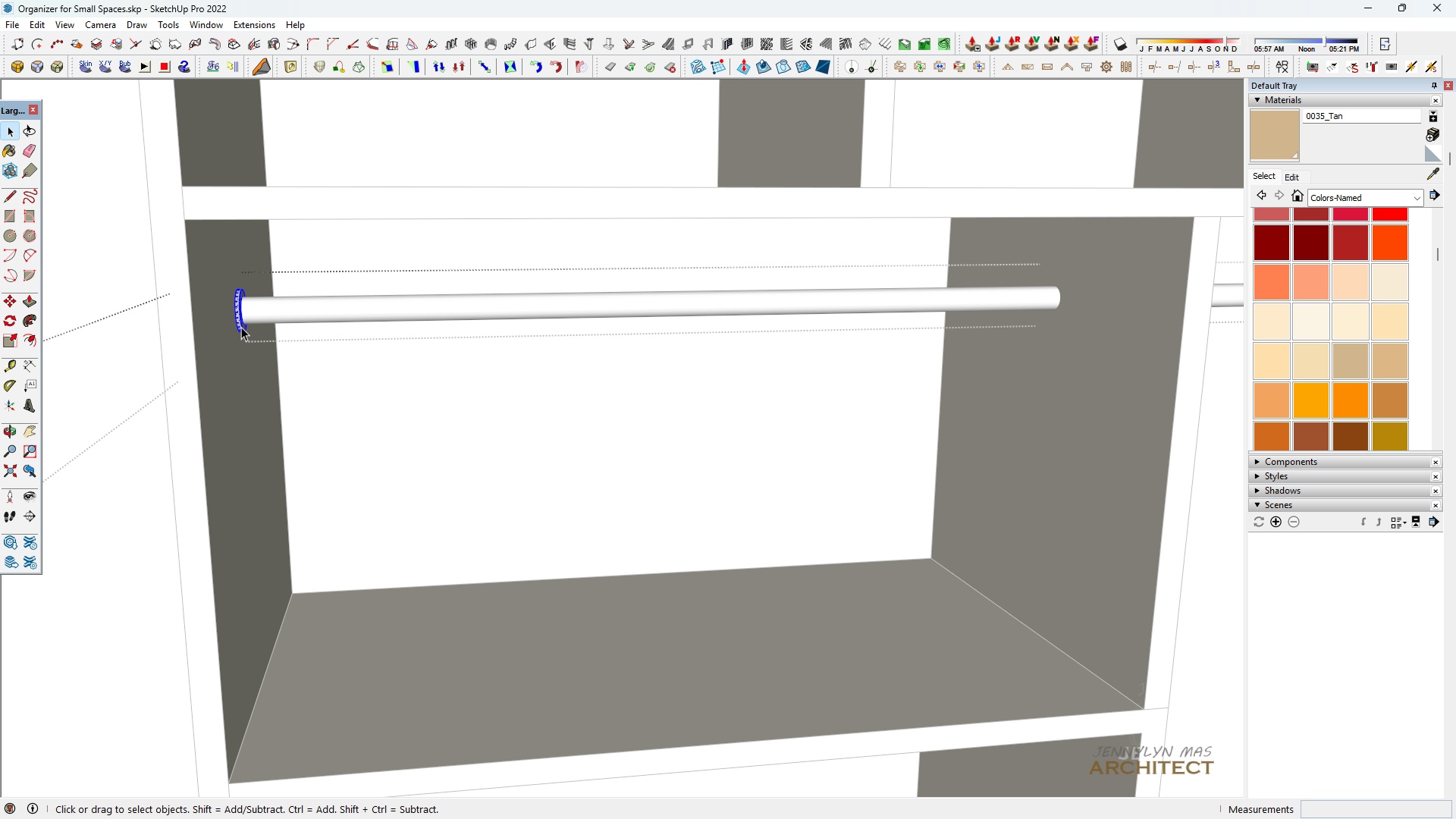 
scroll: coordinate [241, 327], scroll_direction: up, amount: 5.0
 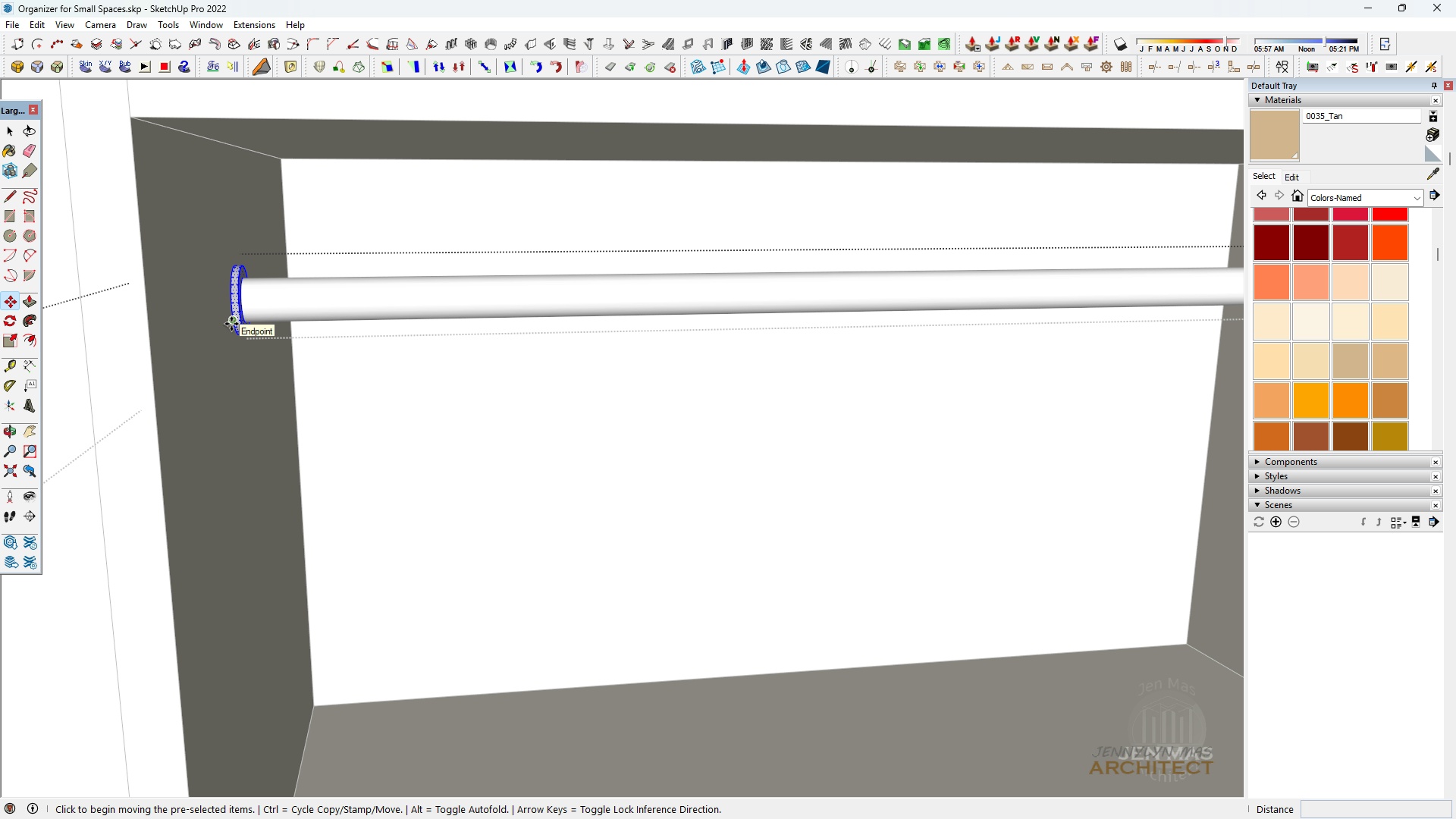 
key(M)
 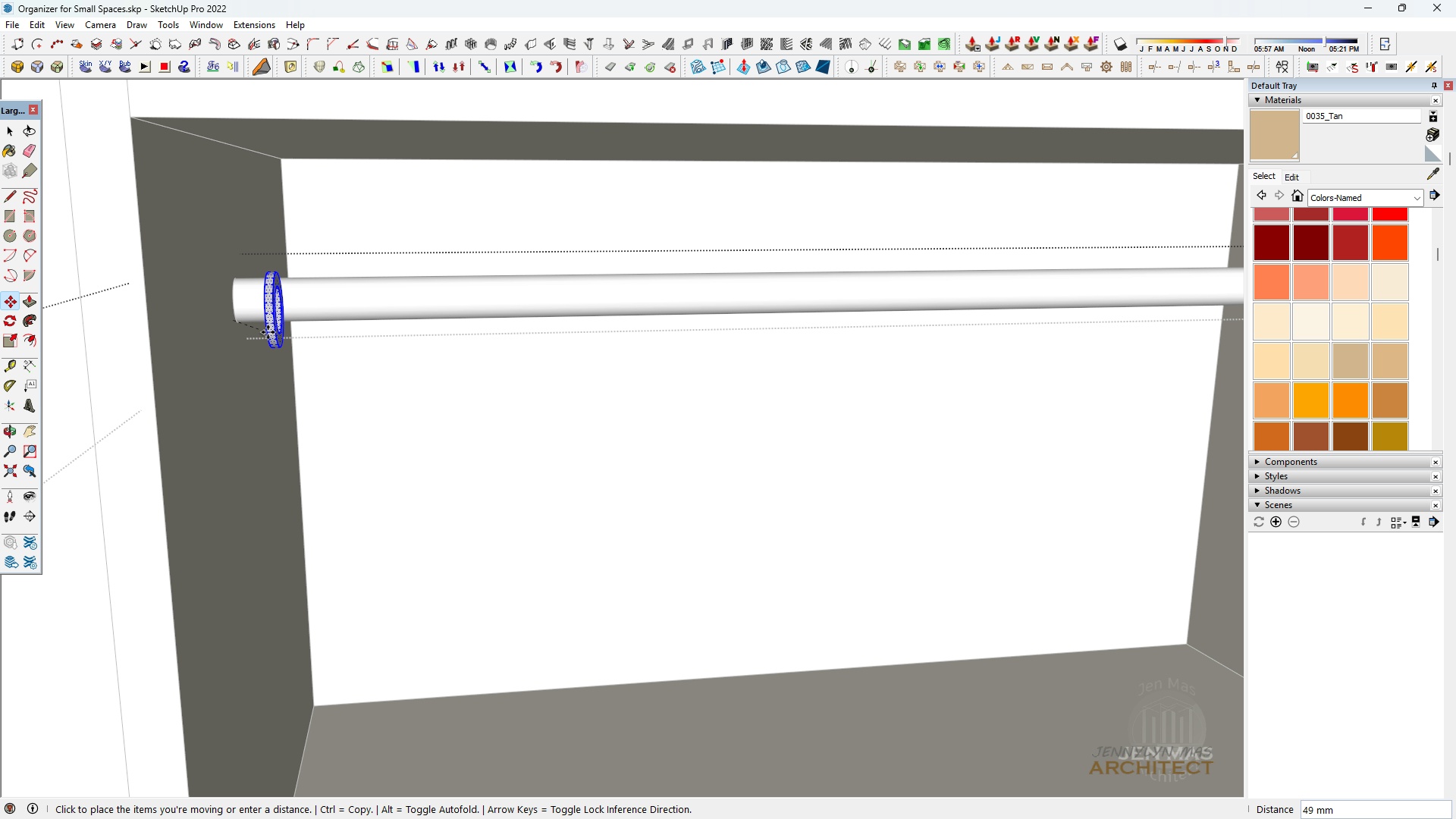 
scroll: coordinate [279, 328], scroll_direction: down, amount: 7.0
 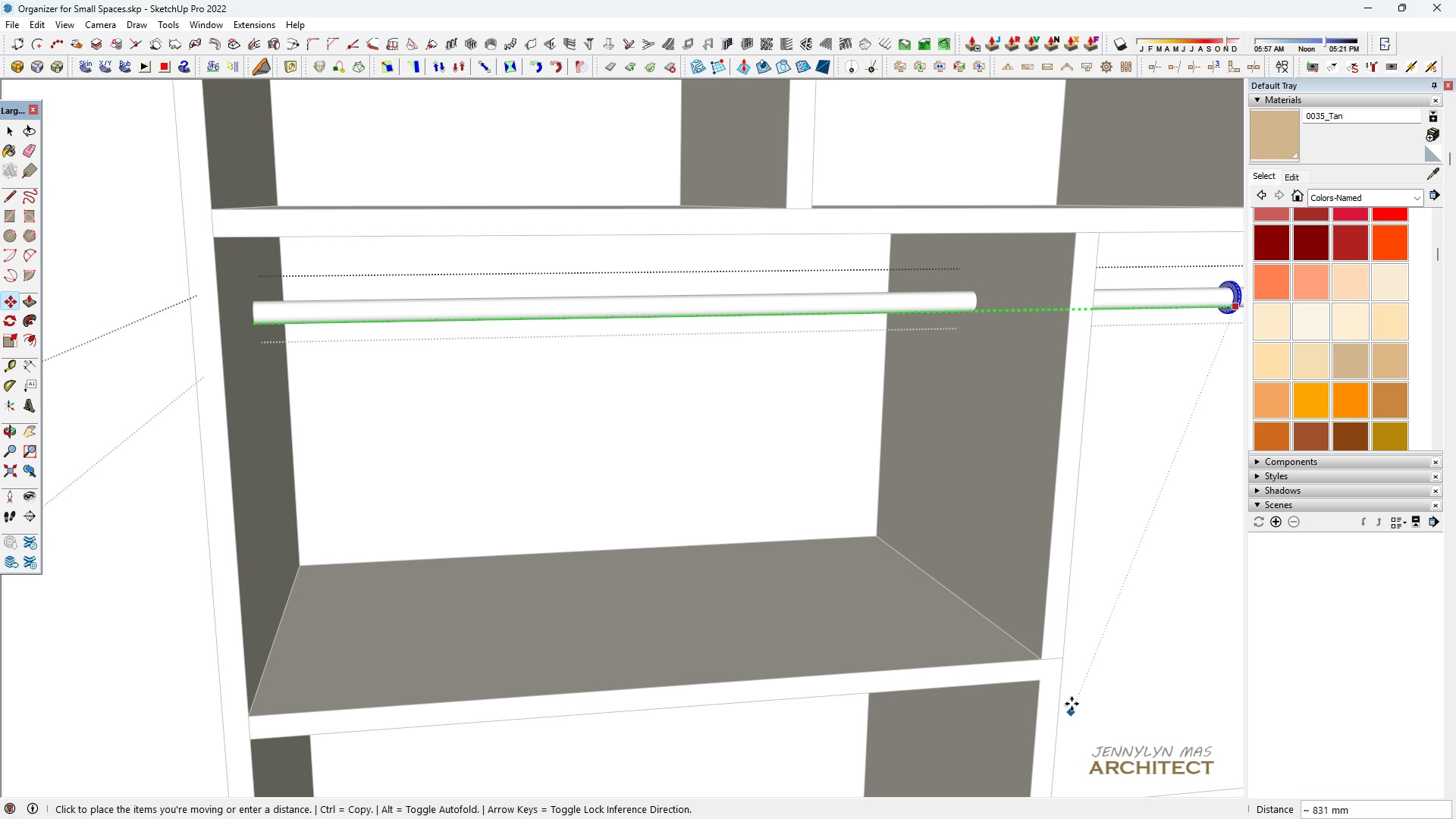 
hold_key(key=ShiftLeft, duration=1.52)
 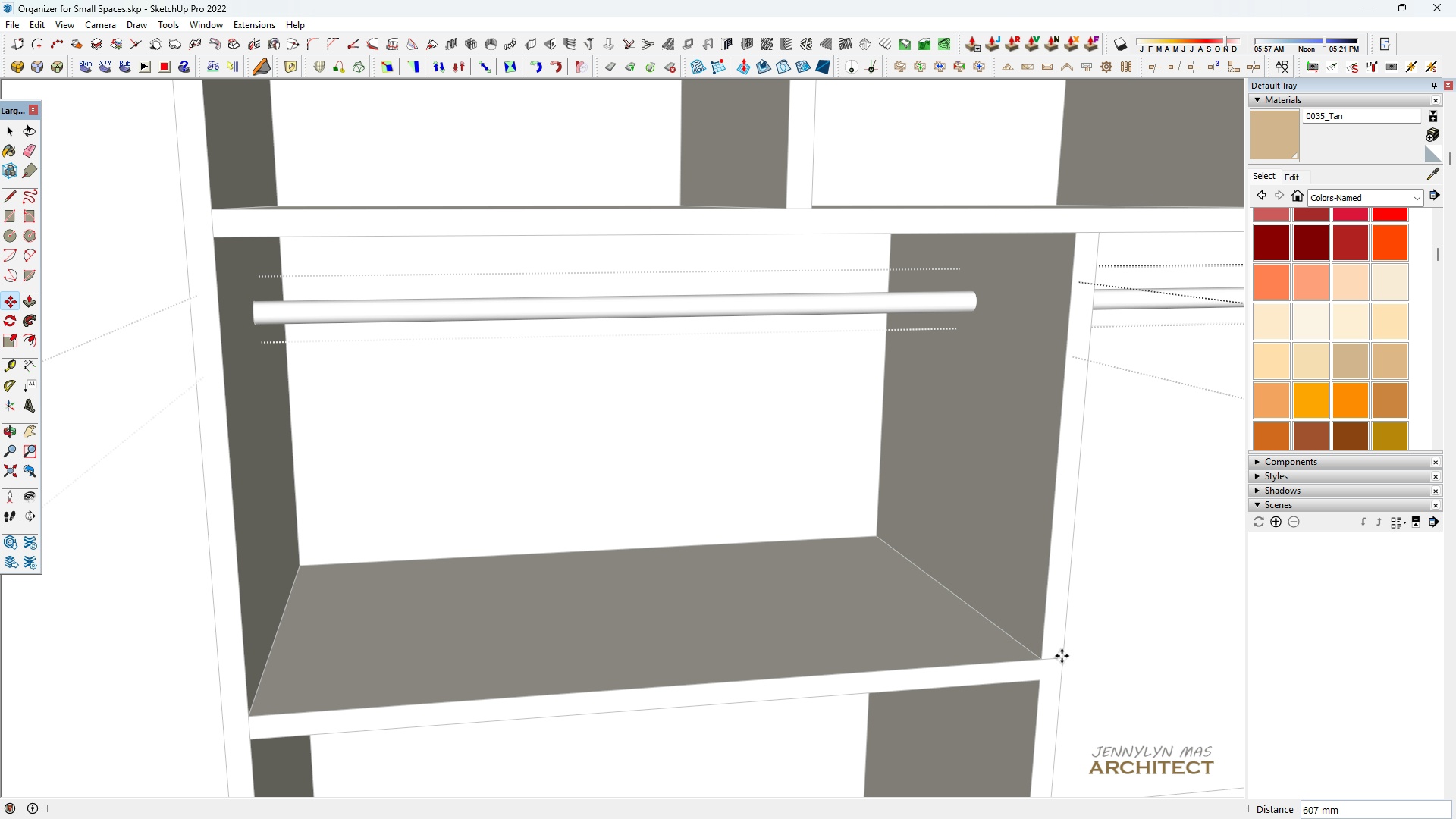 
left_click([1062, 656])
 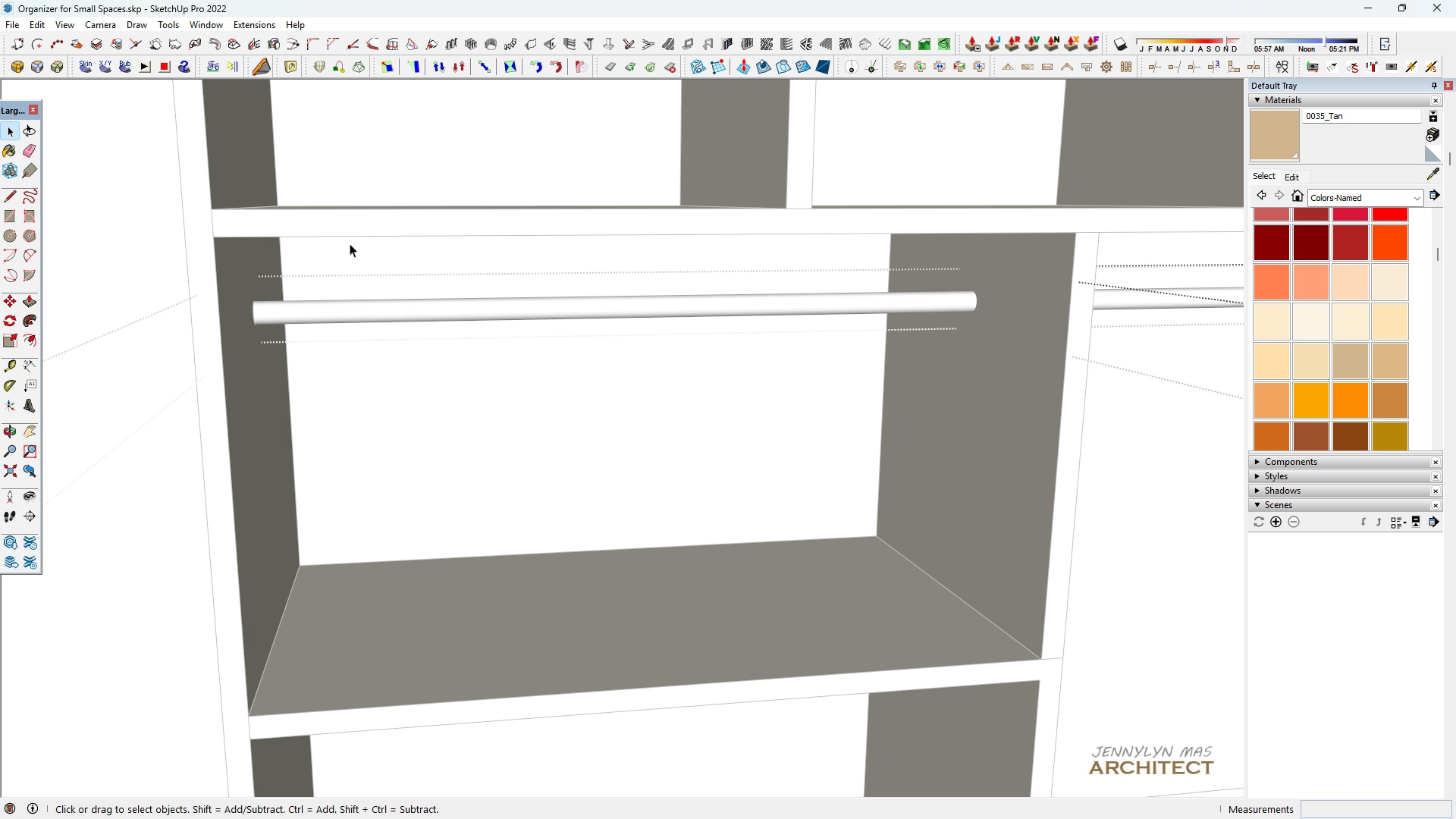 
key(Shift+ShiftLeft)
 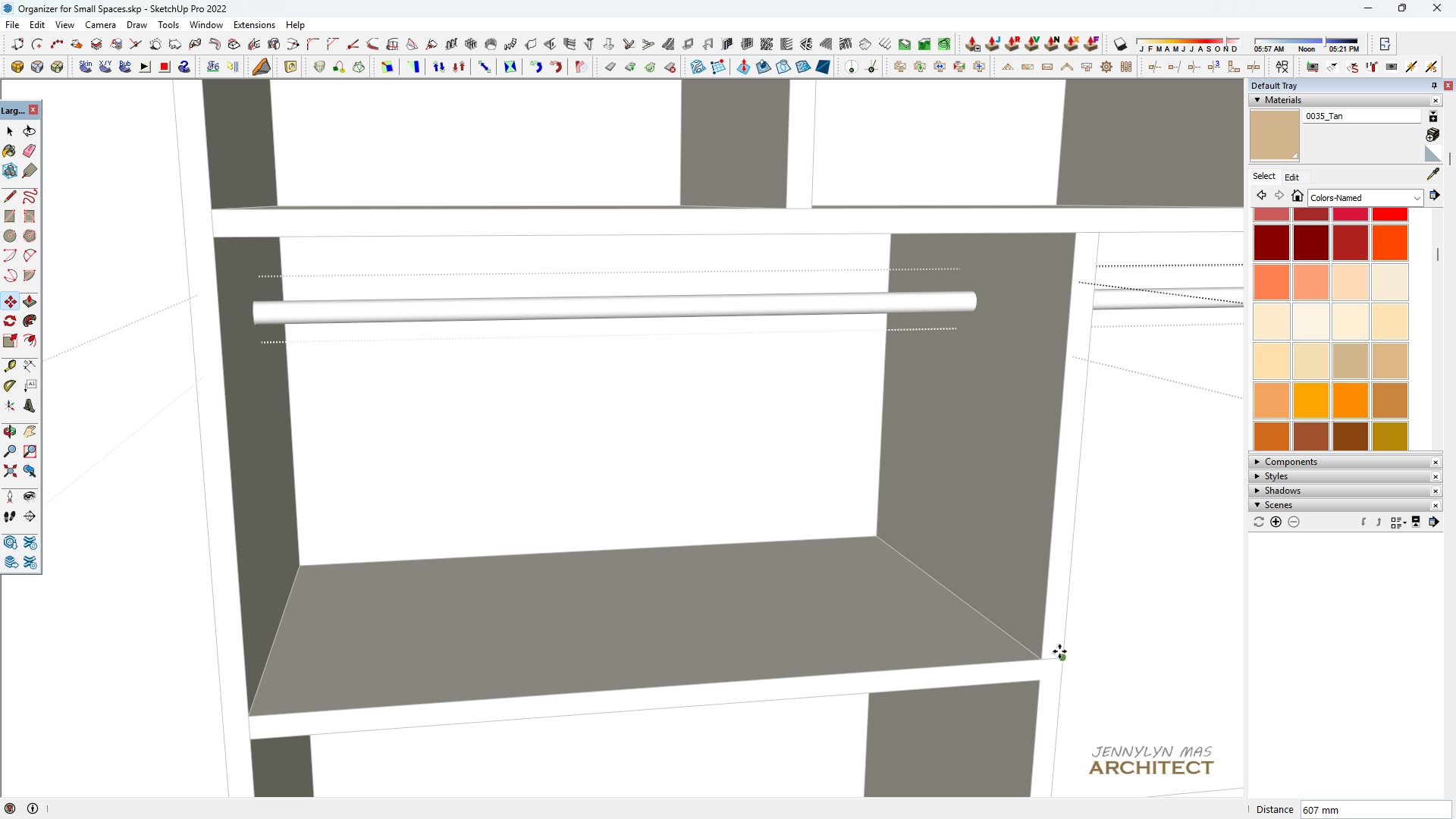 
key(Shift+ShiftLeft)
 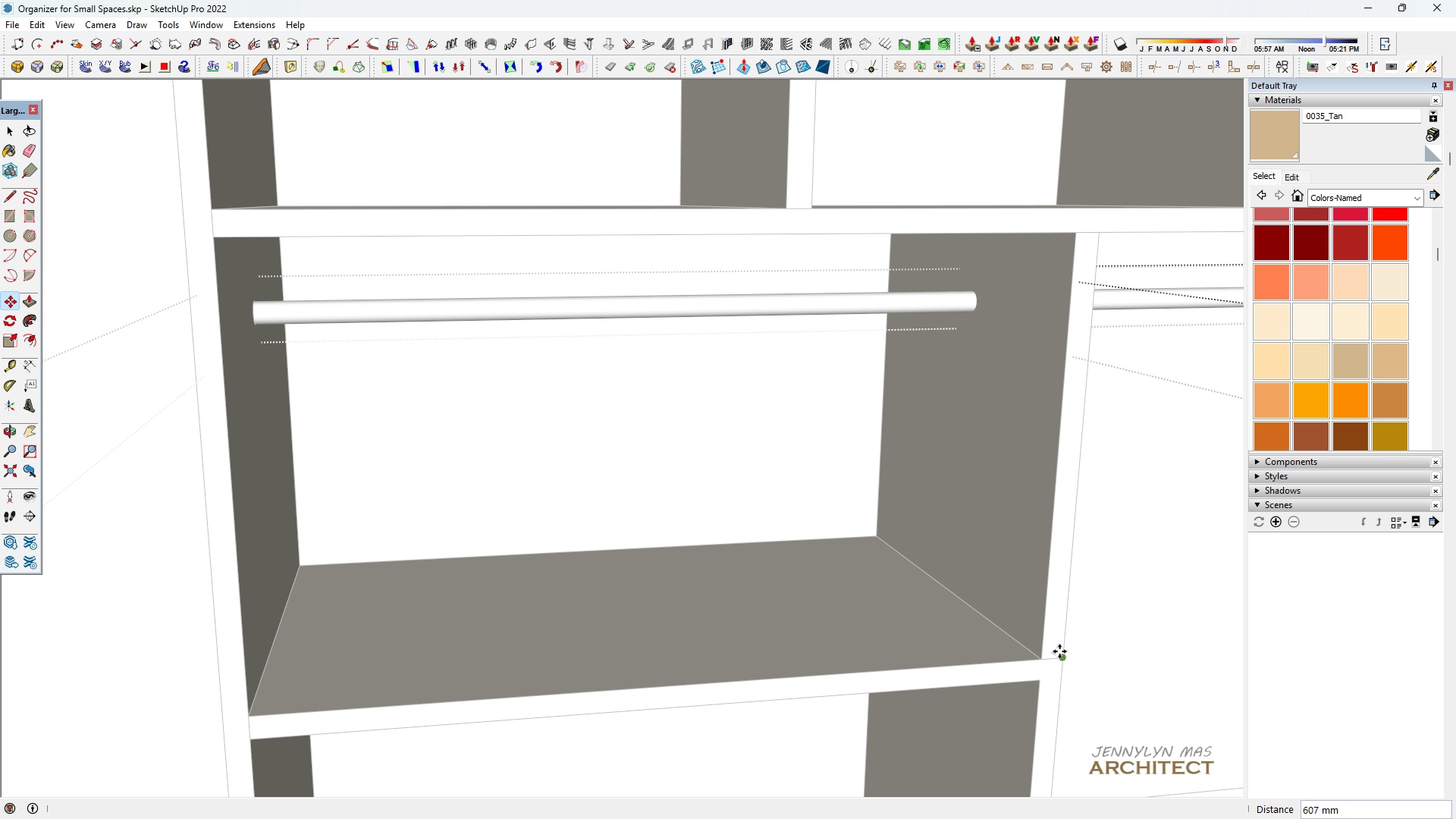 
key(Shift+ShiftLeft)
 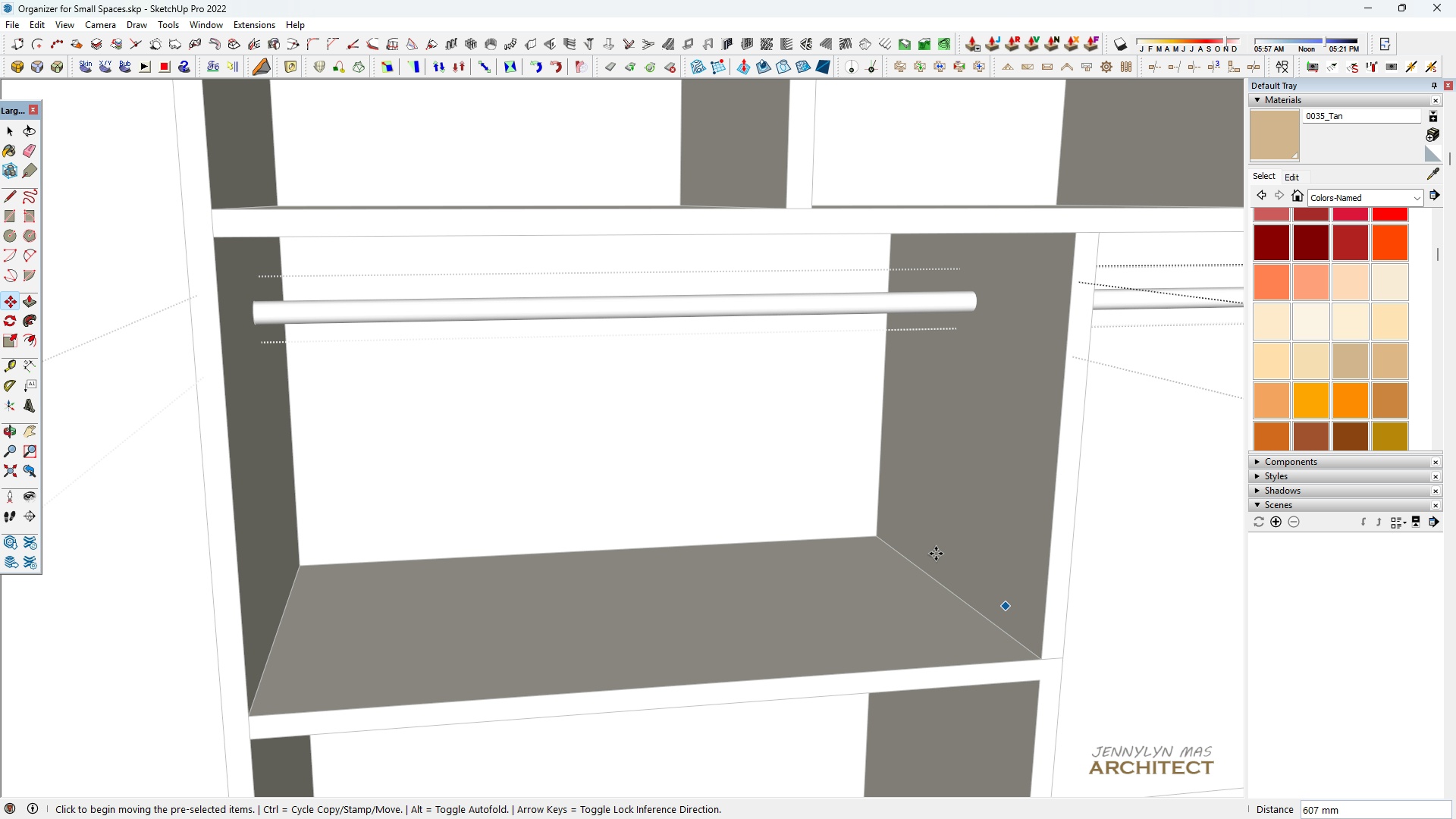 
key(Shift+ShiftLeft)
 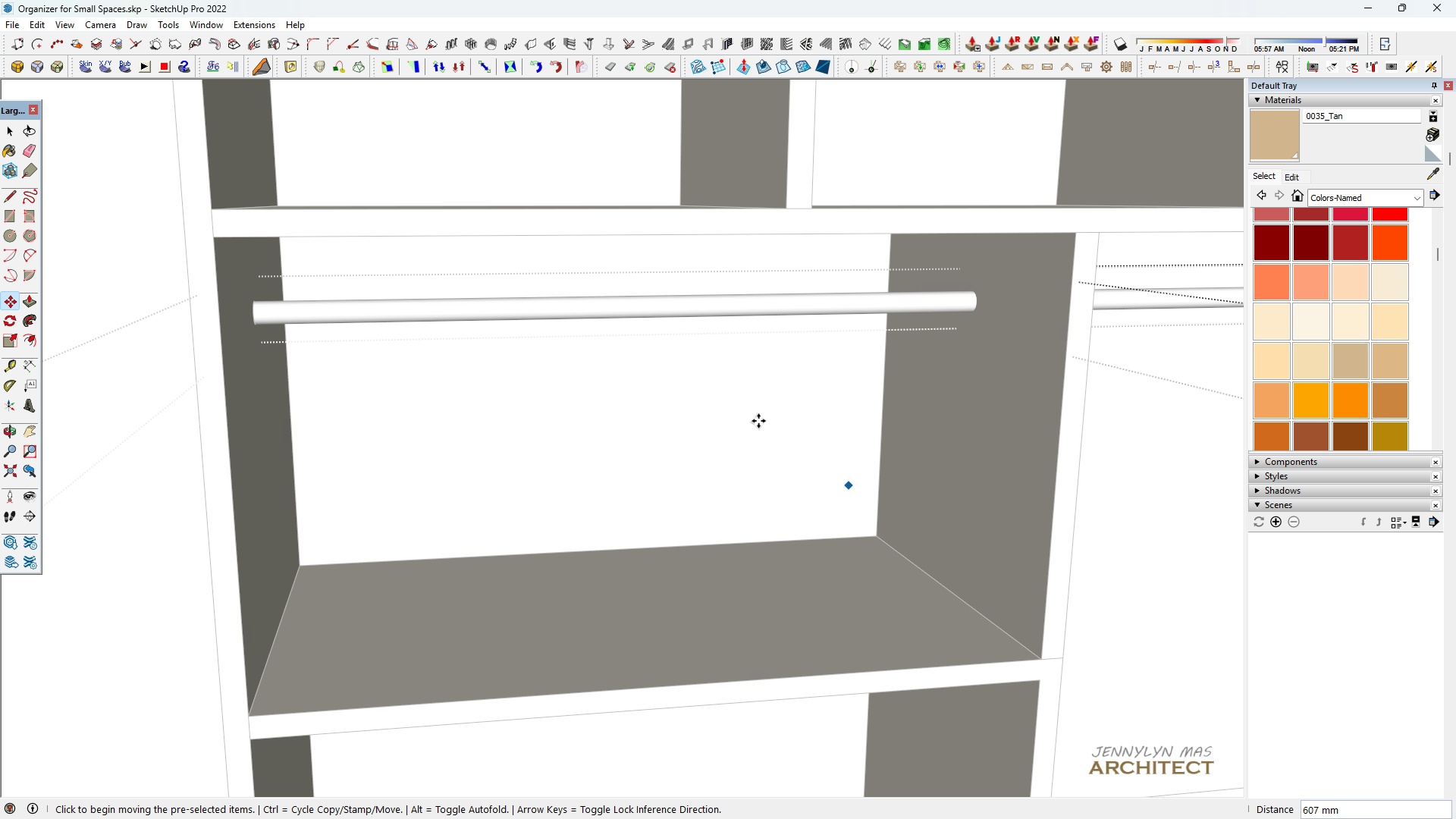 
key(Shift+ShiftLeft)
 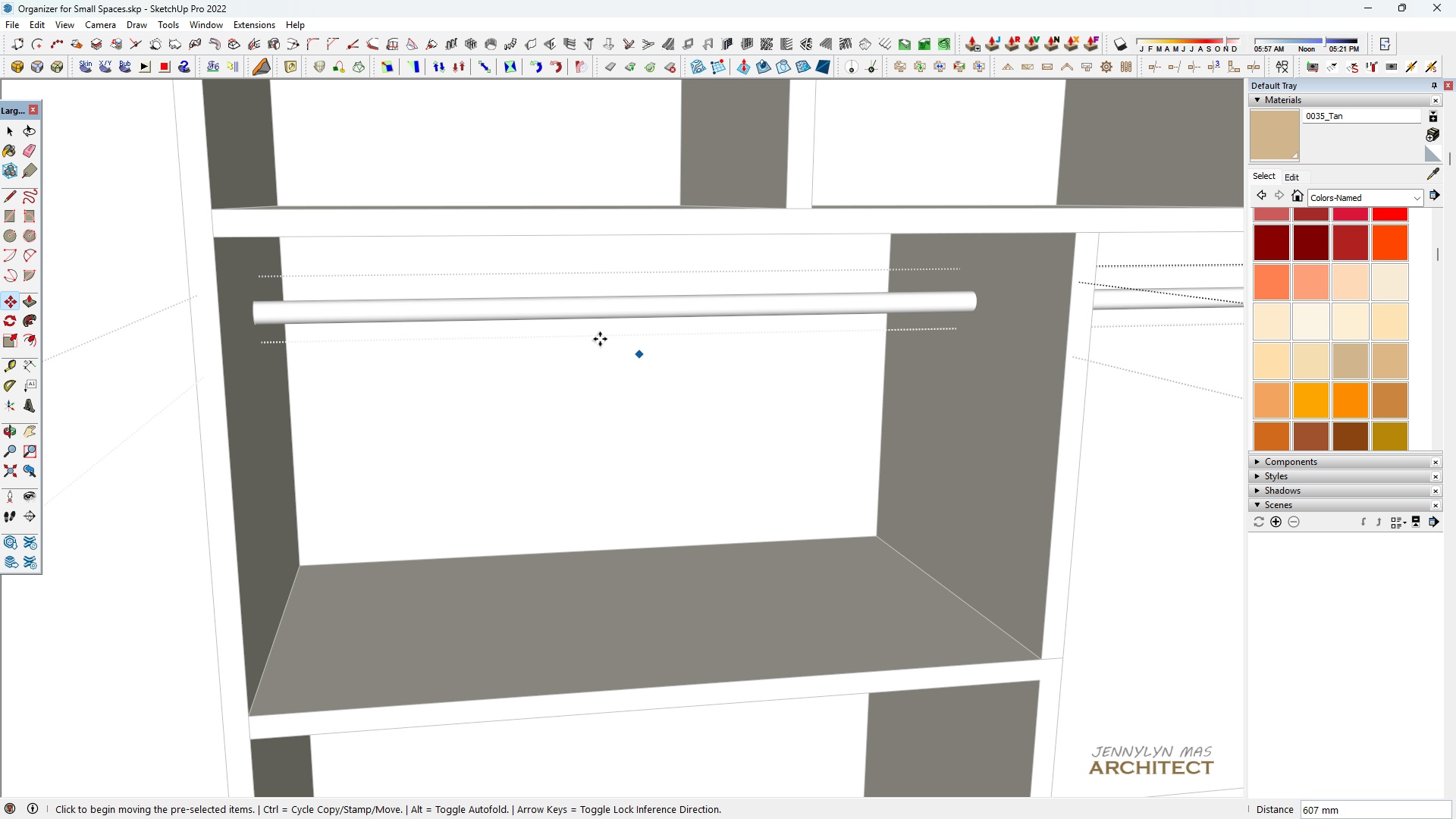 
key(Shift+ShiftLeft)
 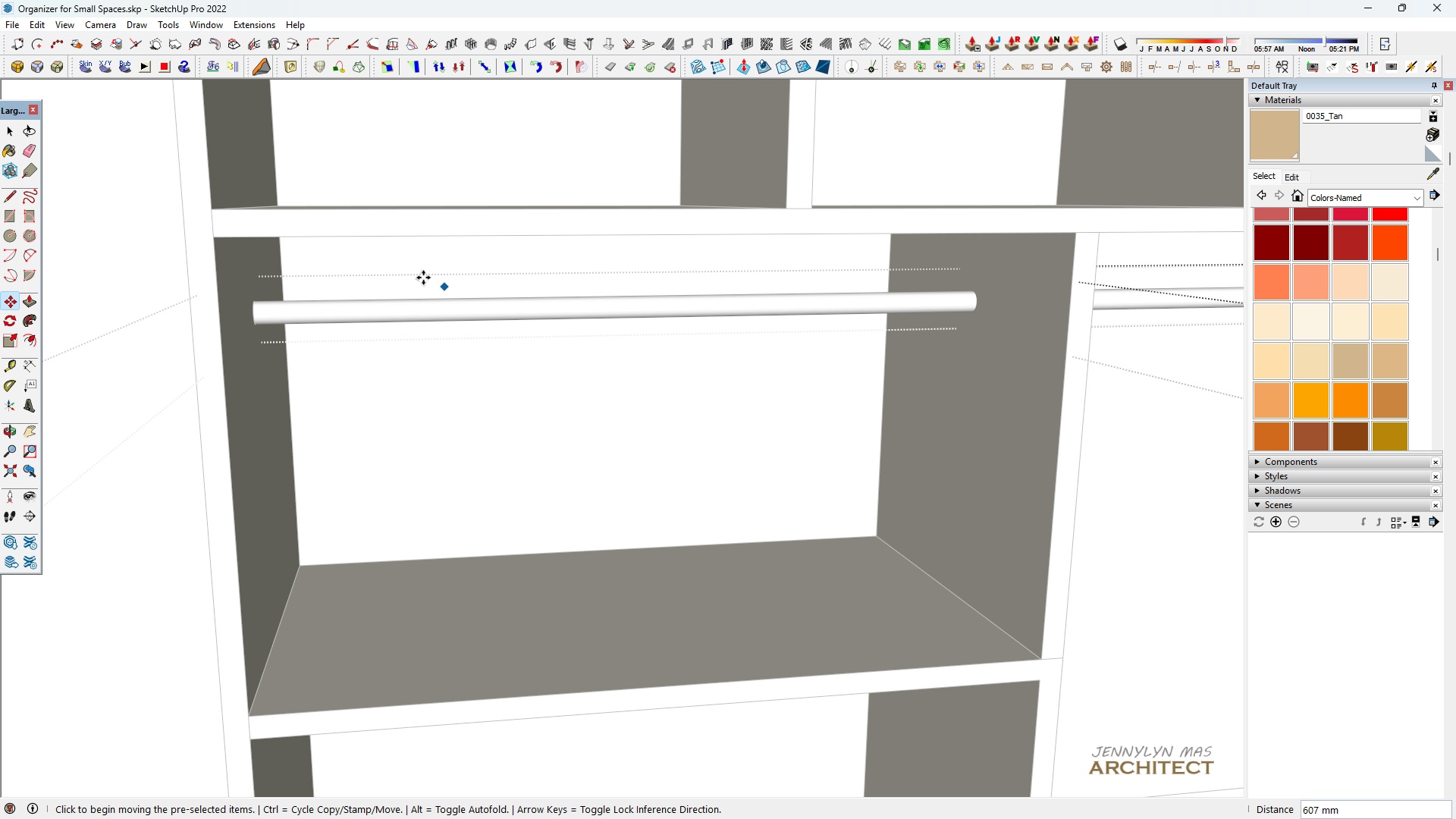 
key(Shift+ShiftLeft)
 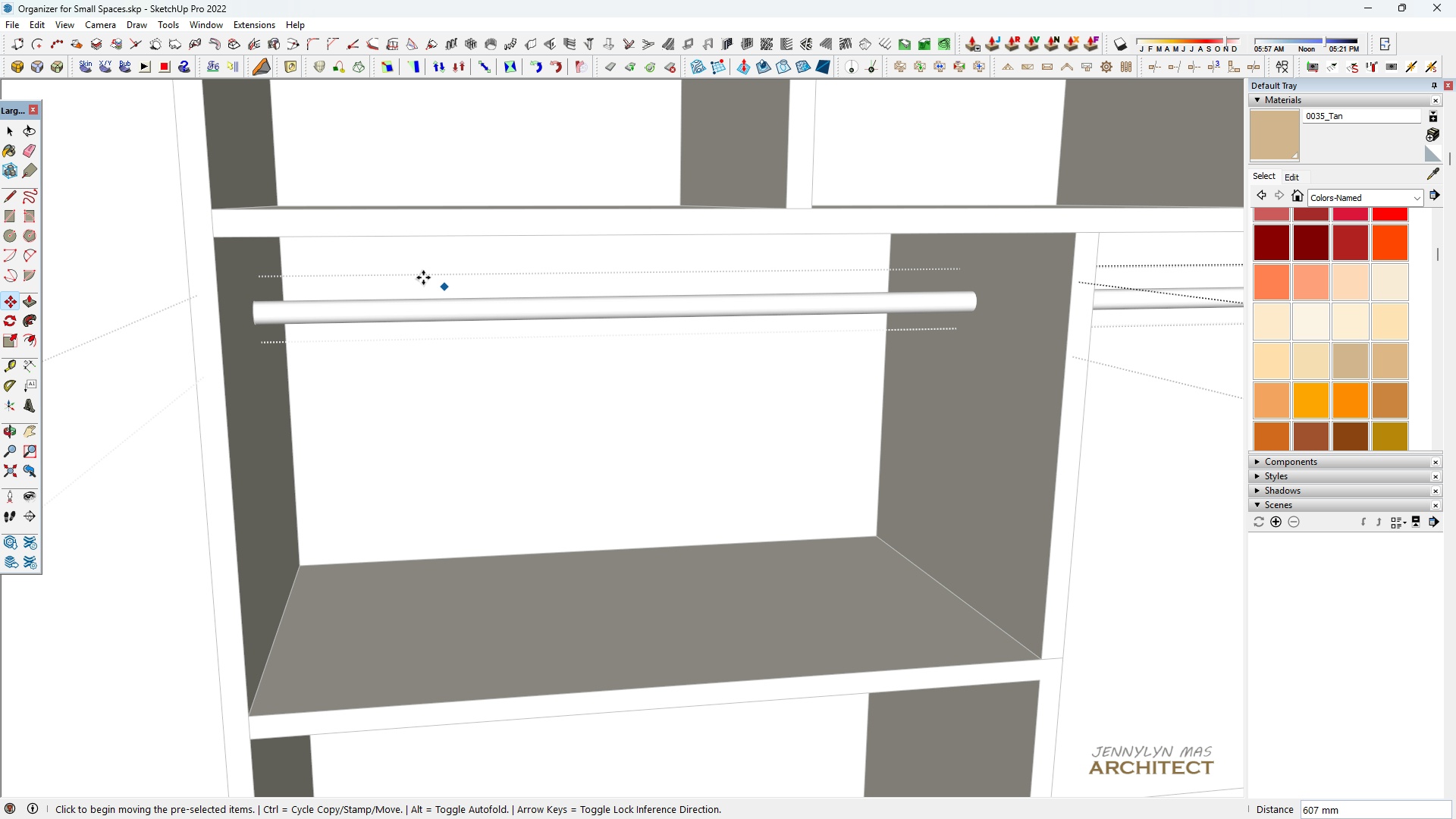 
key(Shift+ShiftLeft)
 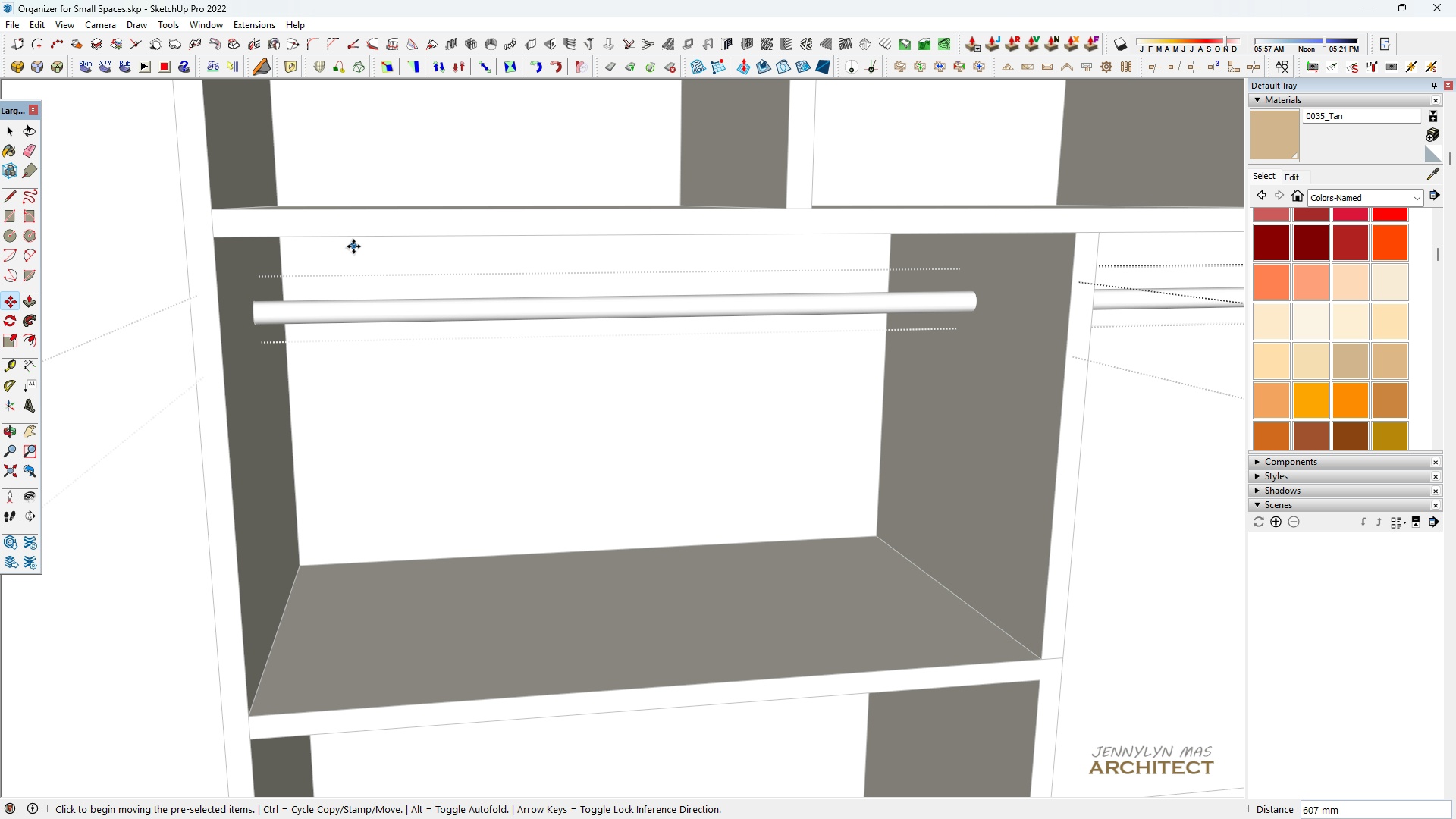 
key(Space)
 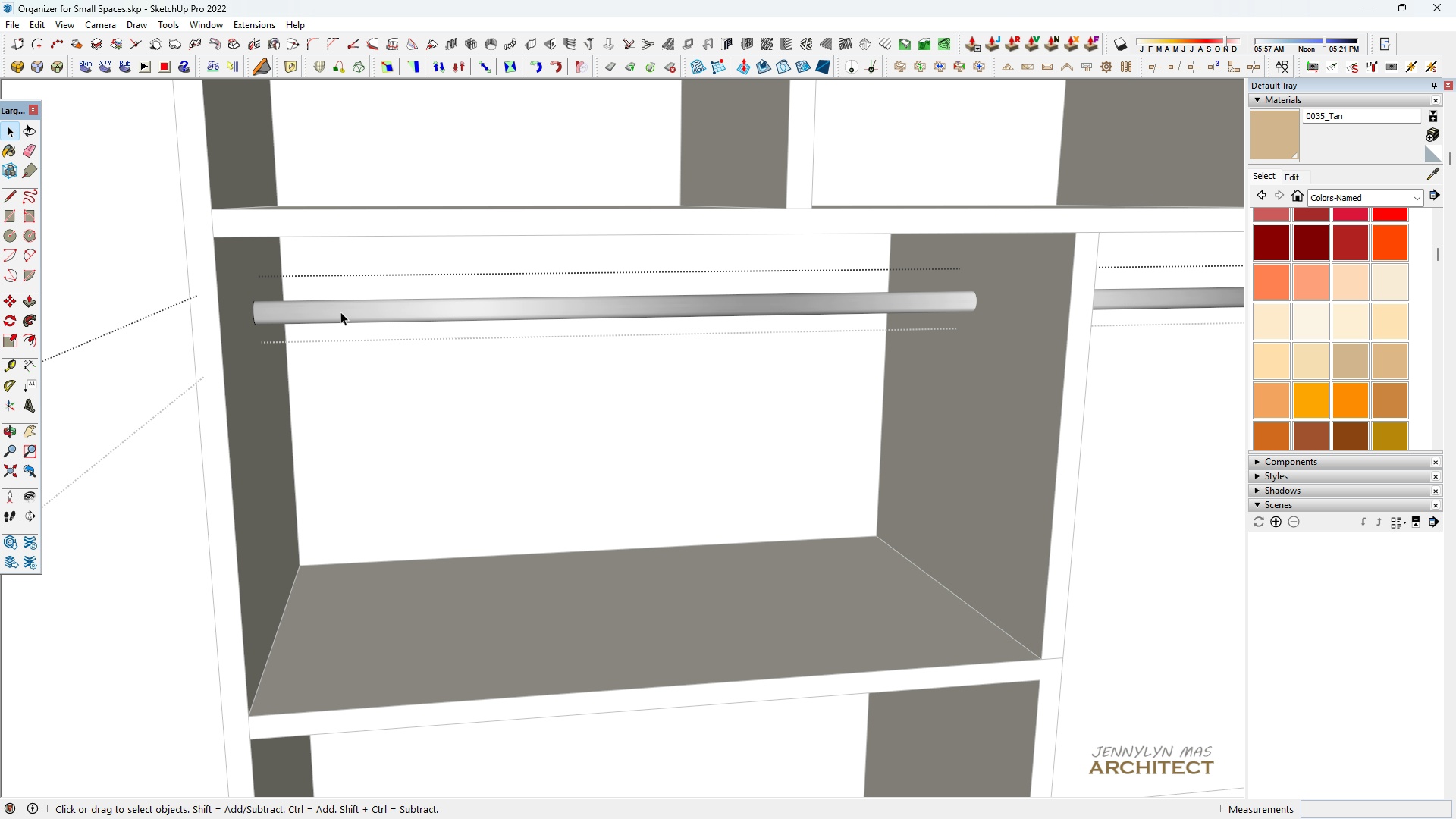 
double_click([340, 312])
 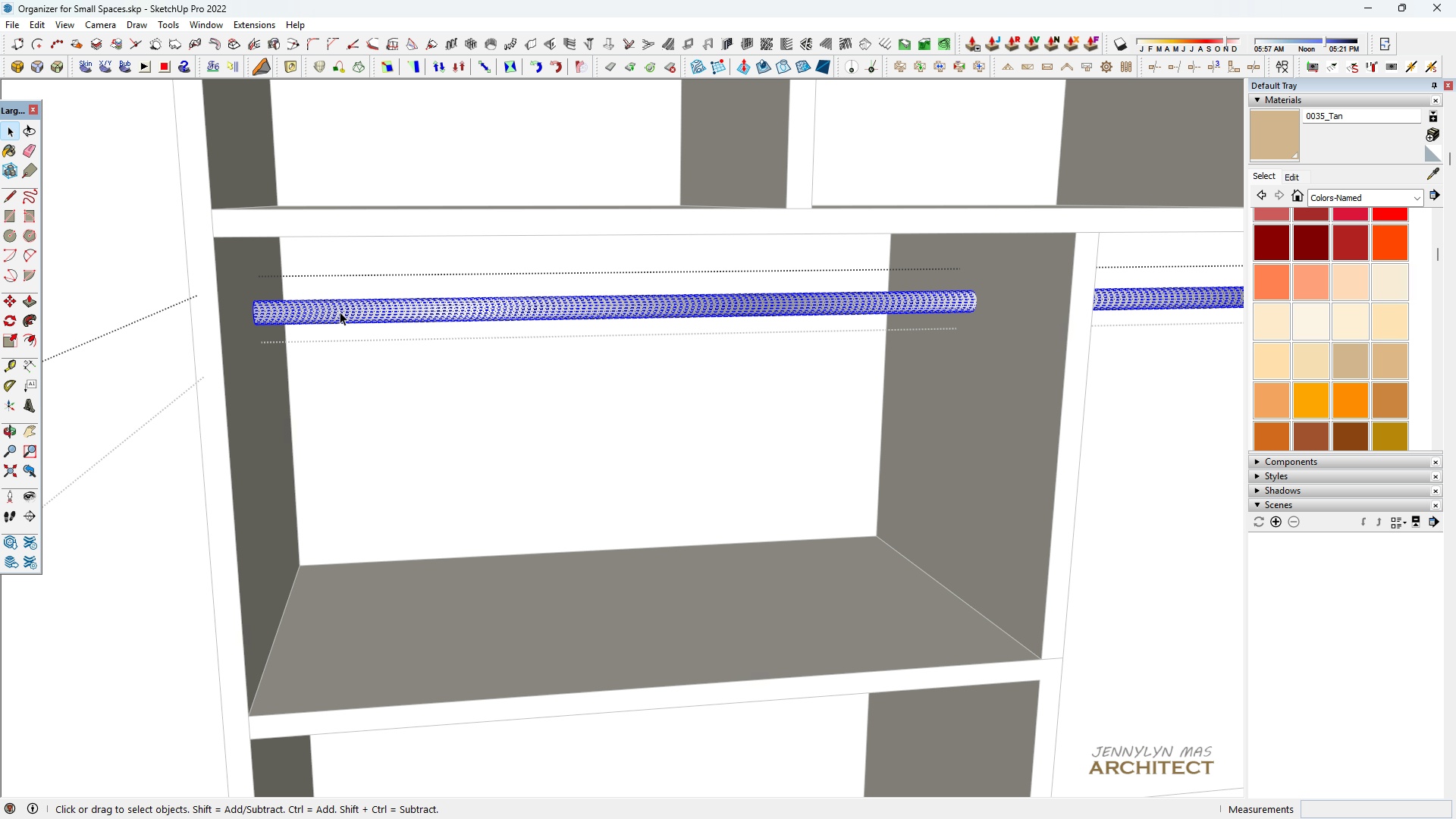 
triple_click([340, 312])
 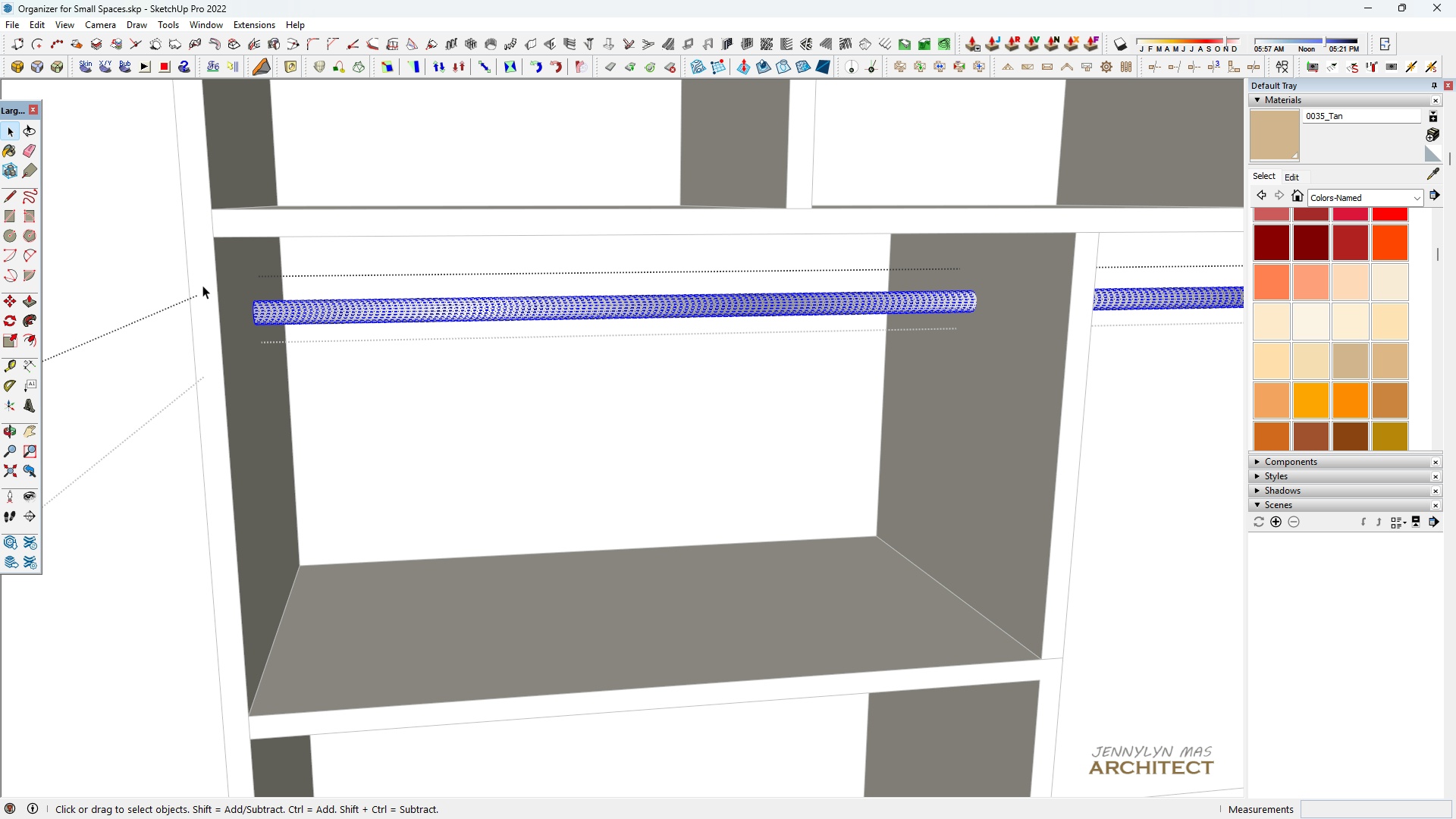 
left_click_drag(start_coordinate=[217, 265], to_coordinate=[271, 353])
 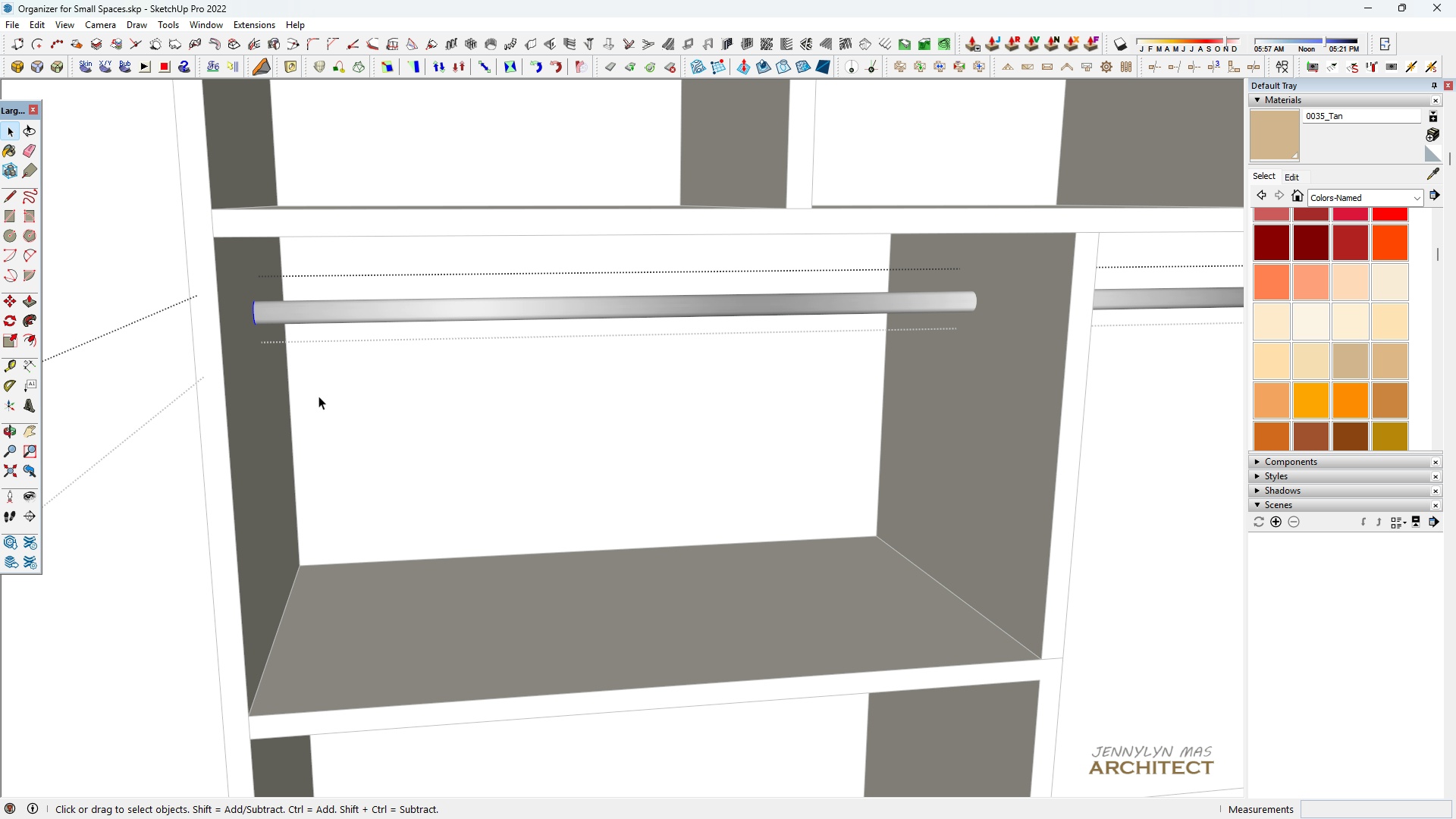 
key(Space)
 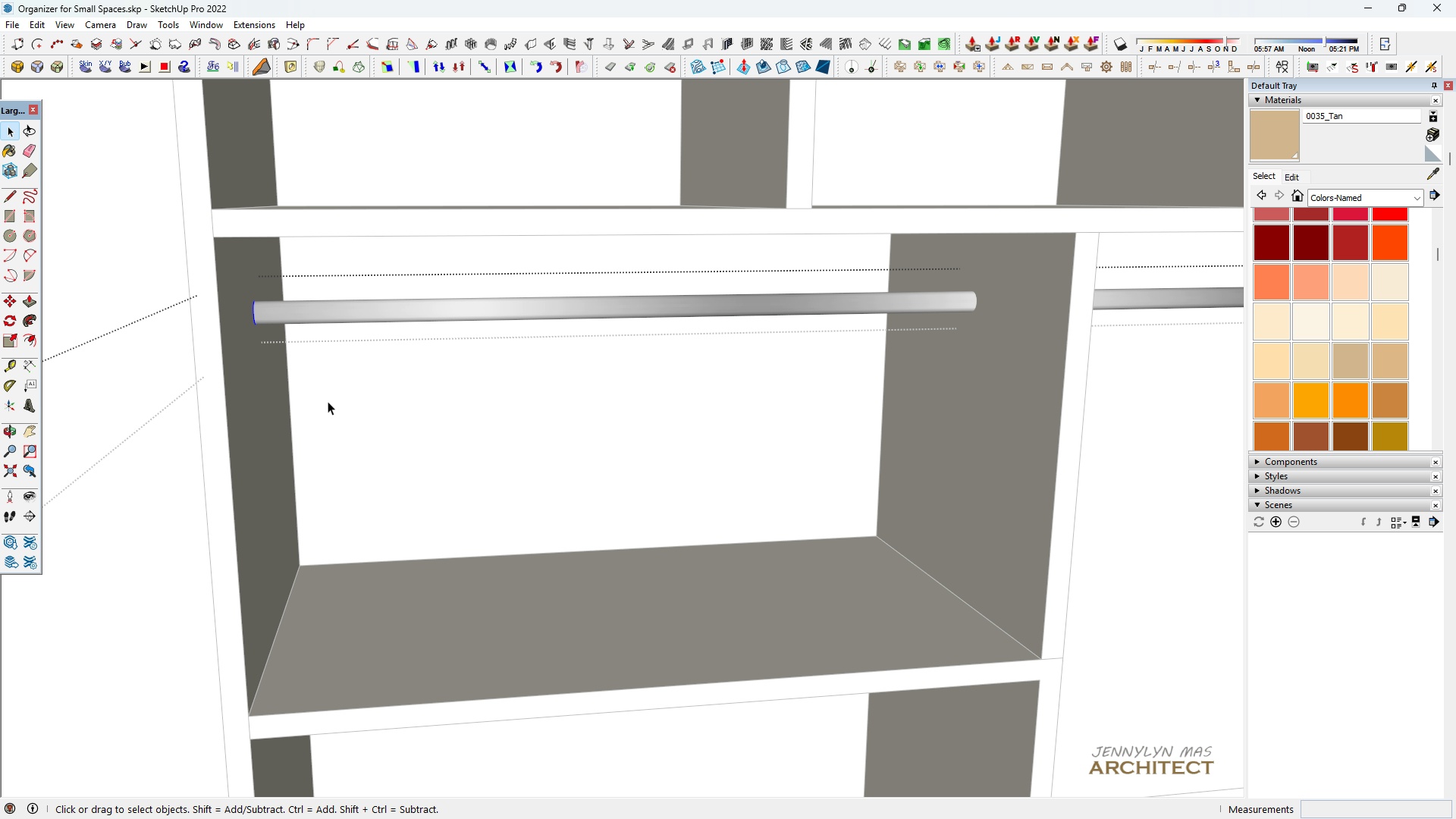 
key(M)
 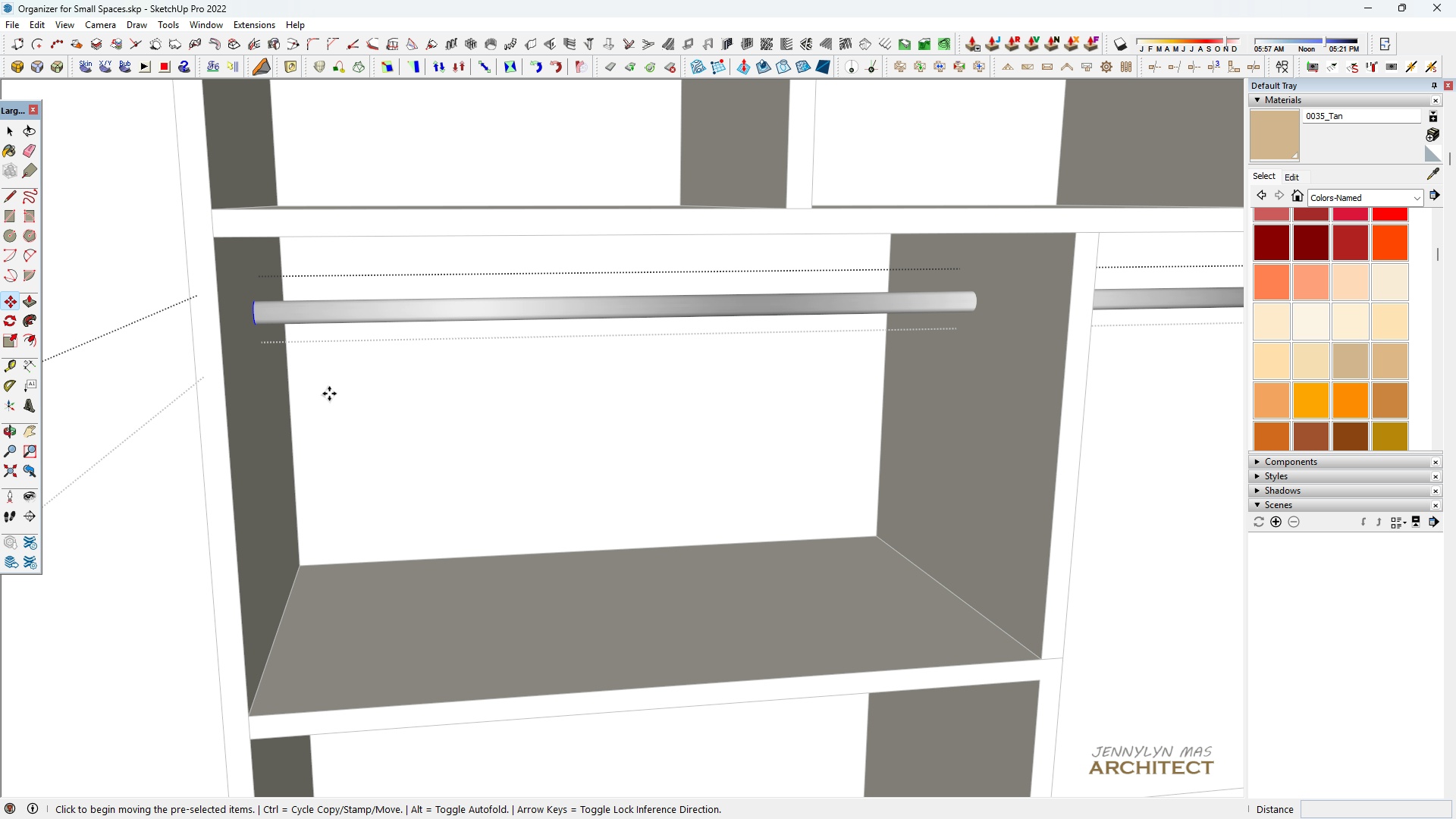 
left_click([329, 394])
 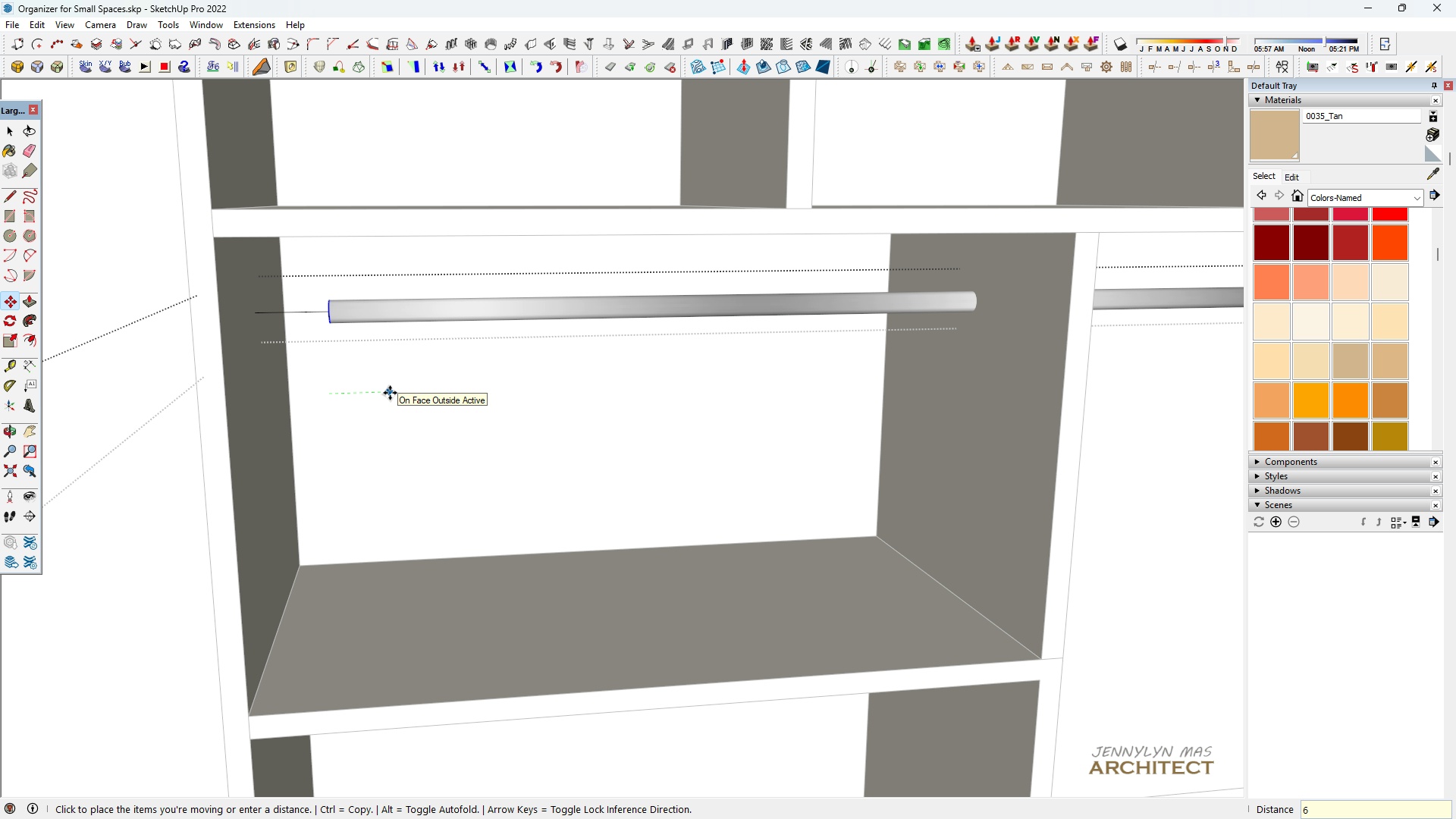 
type(607)
 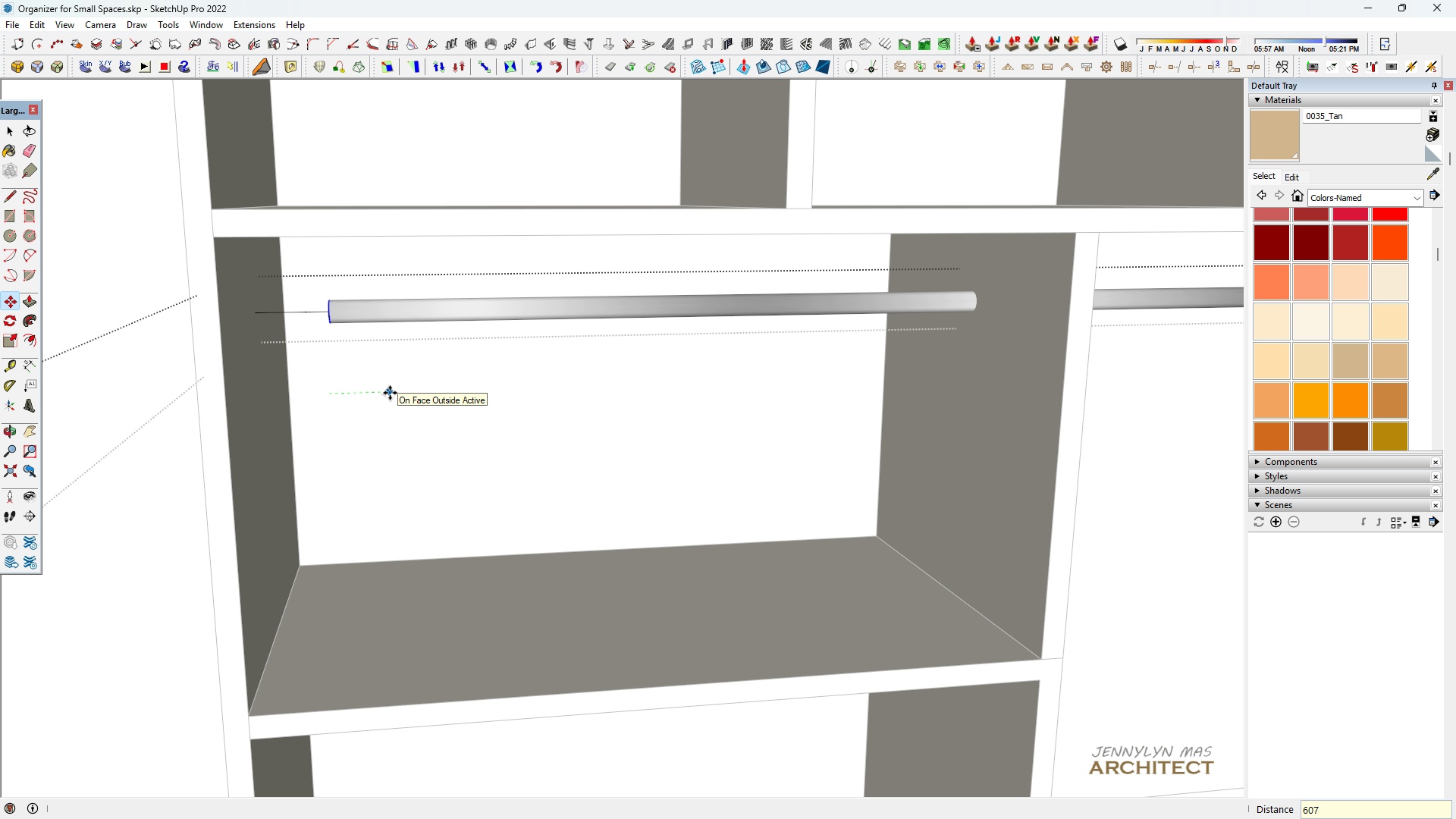 
key(Enter)
 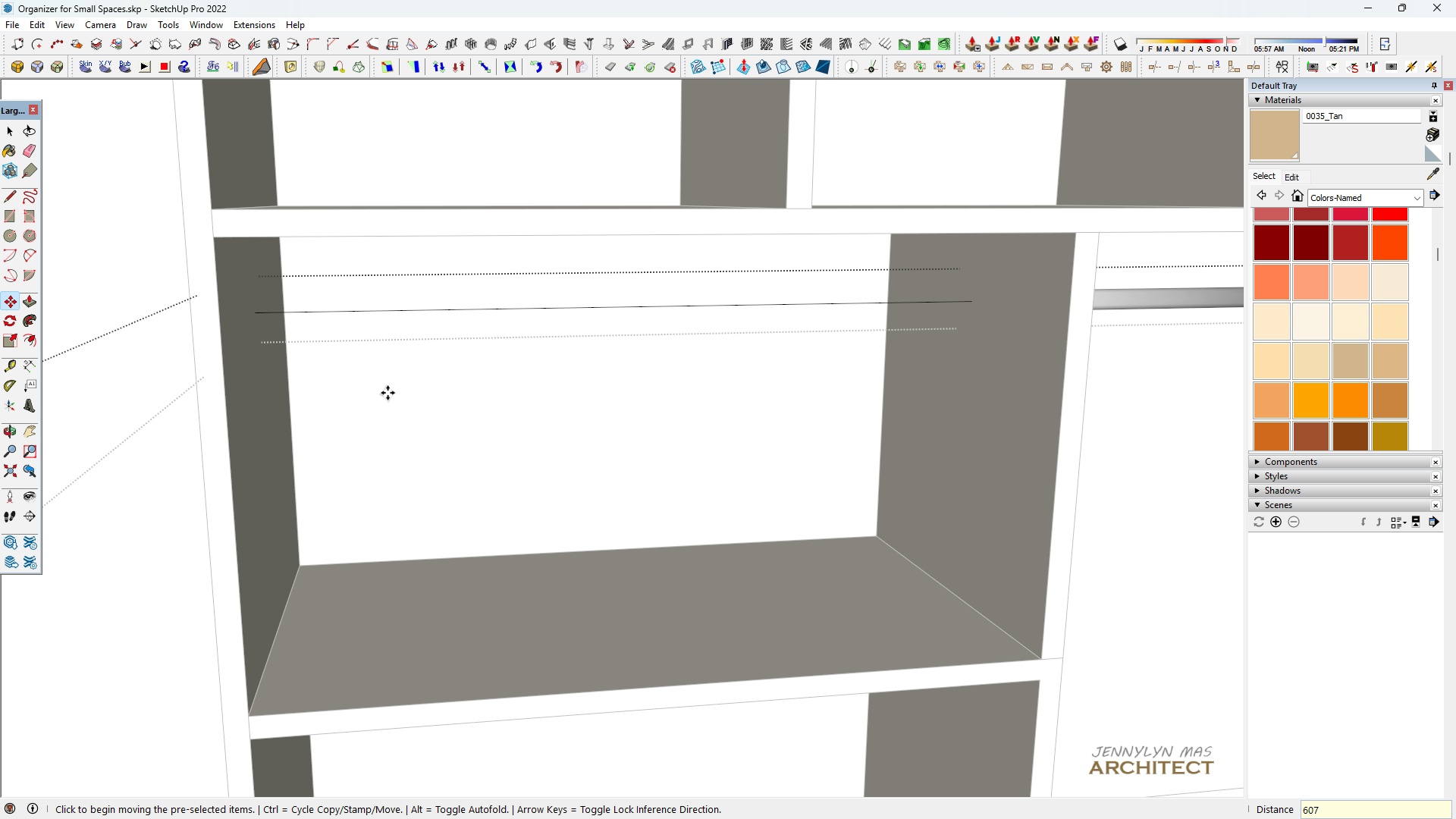 
scroll: coordinate [385, 391], scroll_direction: down, amount: 7.0
 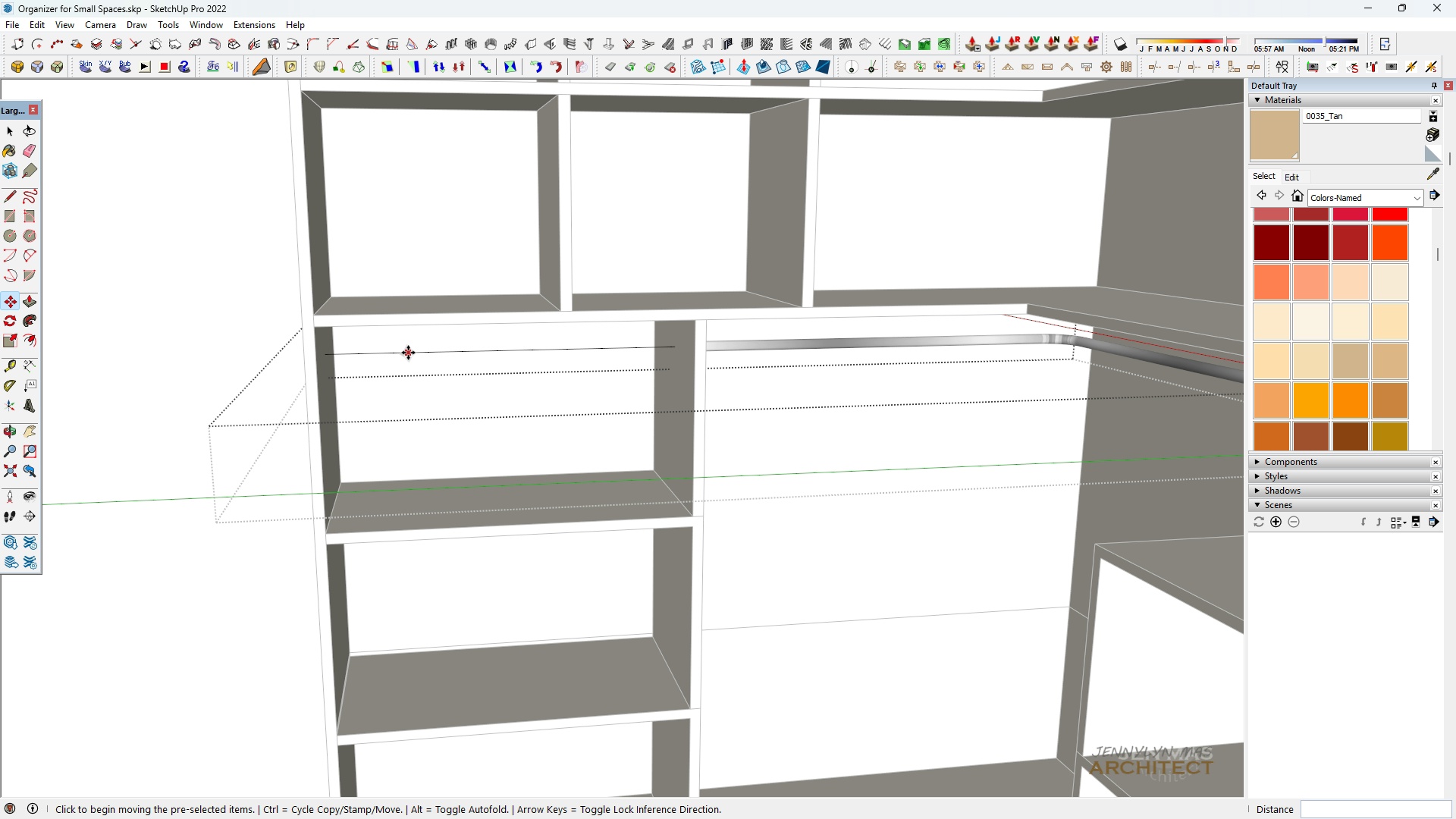 
type( we )
key(Escape)
key(Escape)
key(Escape)
key(Escape)
type( hhhhhh)
 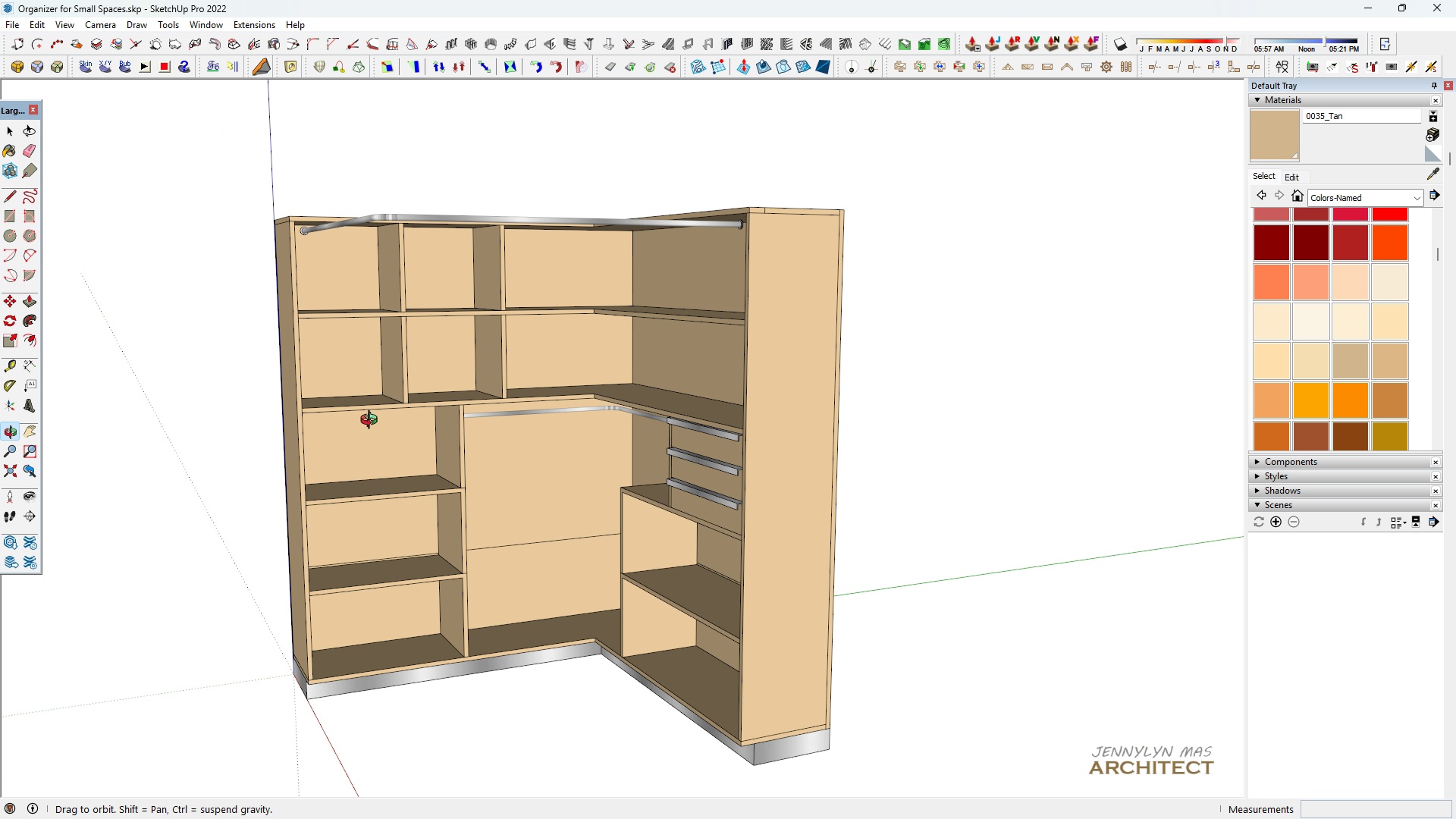 
left_click_drag(start_coordinate=[413, 349], to_coordinate=[412, 362])
 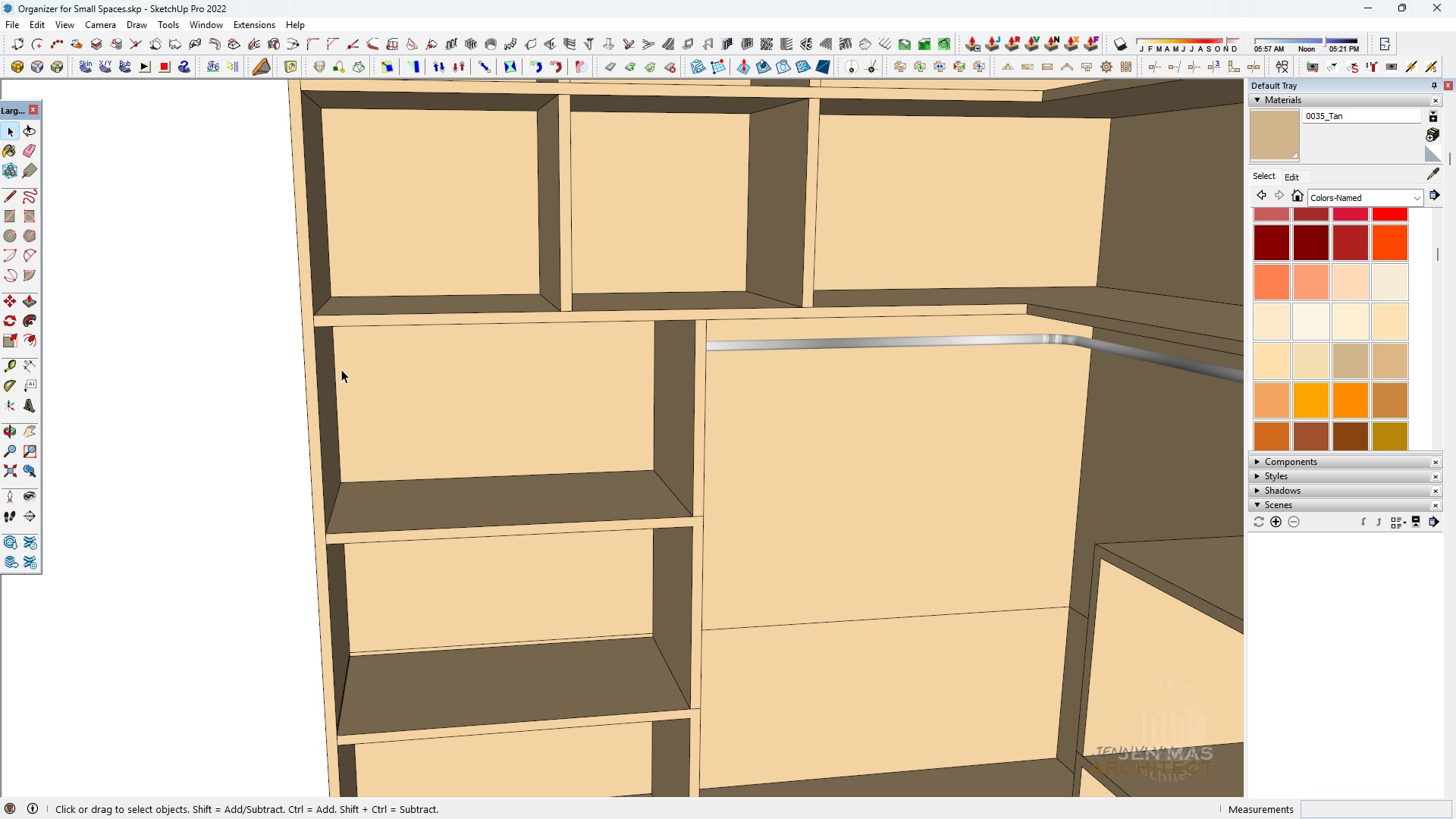 
scroll: coordinate [789, 524], scroll_direction: down, amount: 8.0
 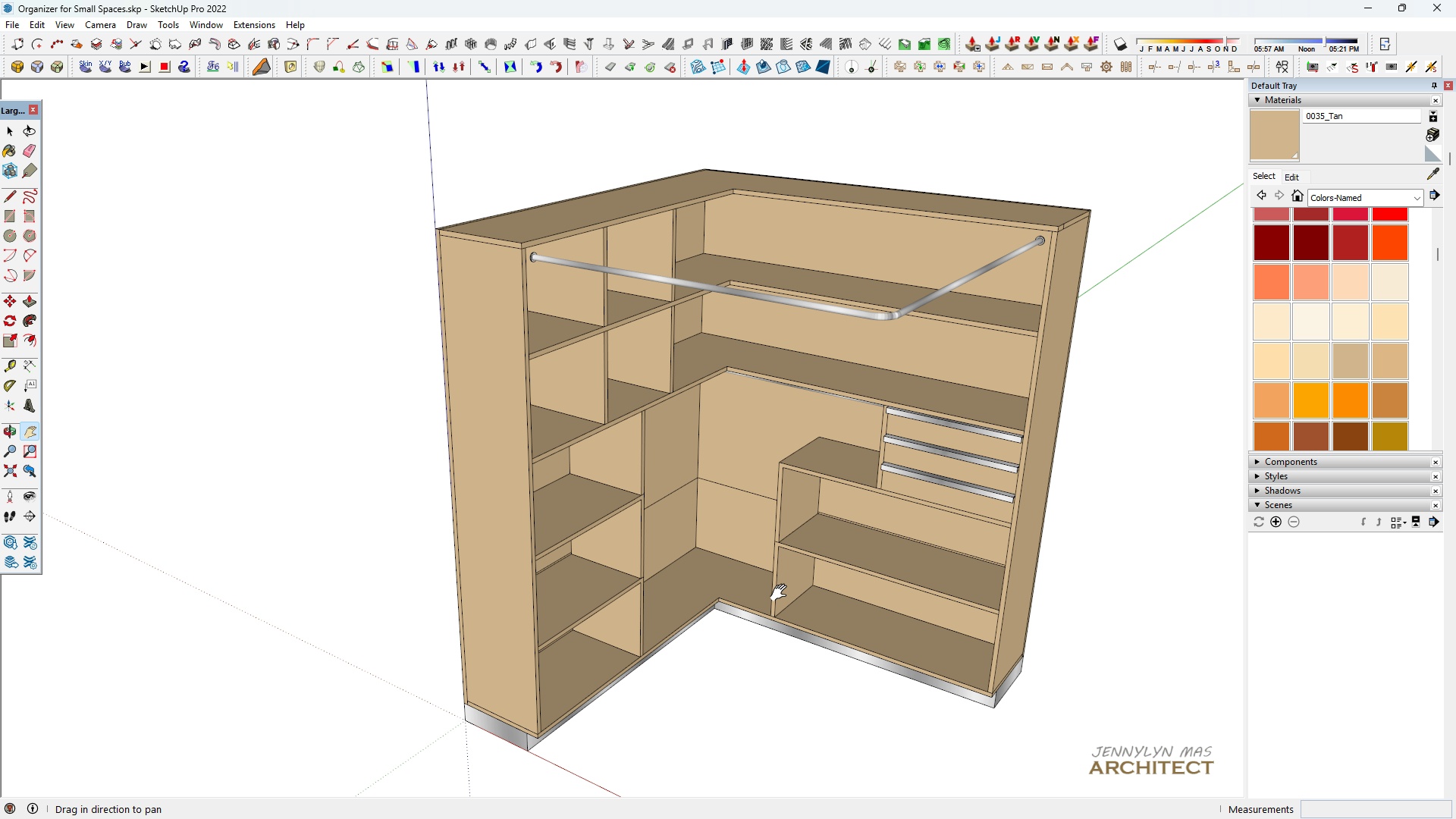 
left_click_drag(start_coordinate=[775, 587], to_coordinate=[582, 576])
 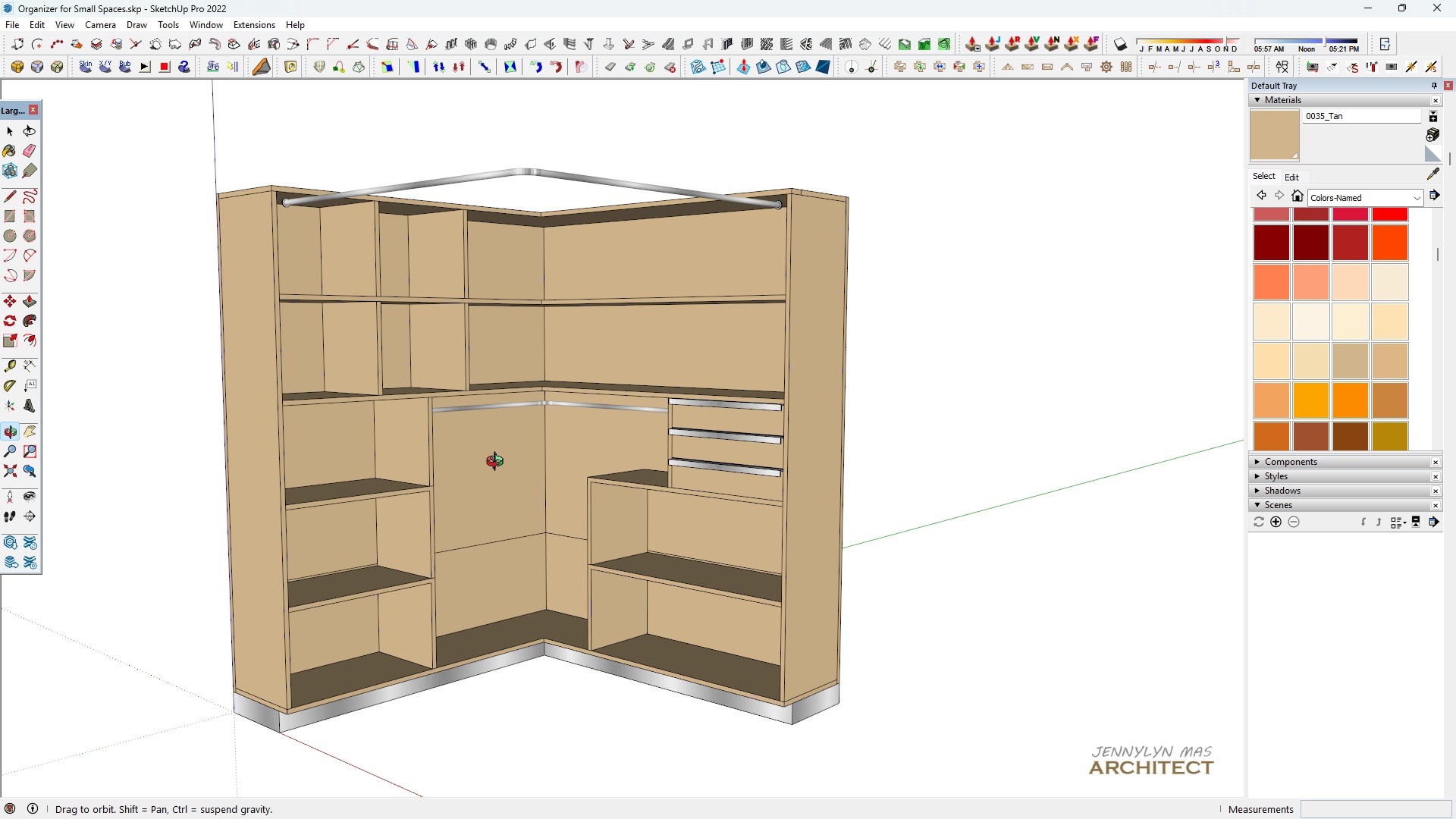 
left_click_drag(start_coordinate=[572, 392], to_coordinate=[574, 407])
 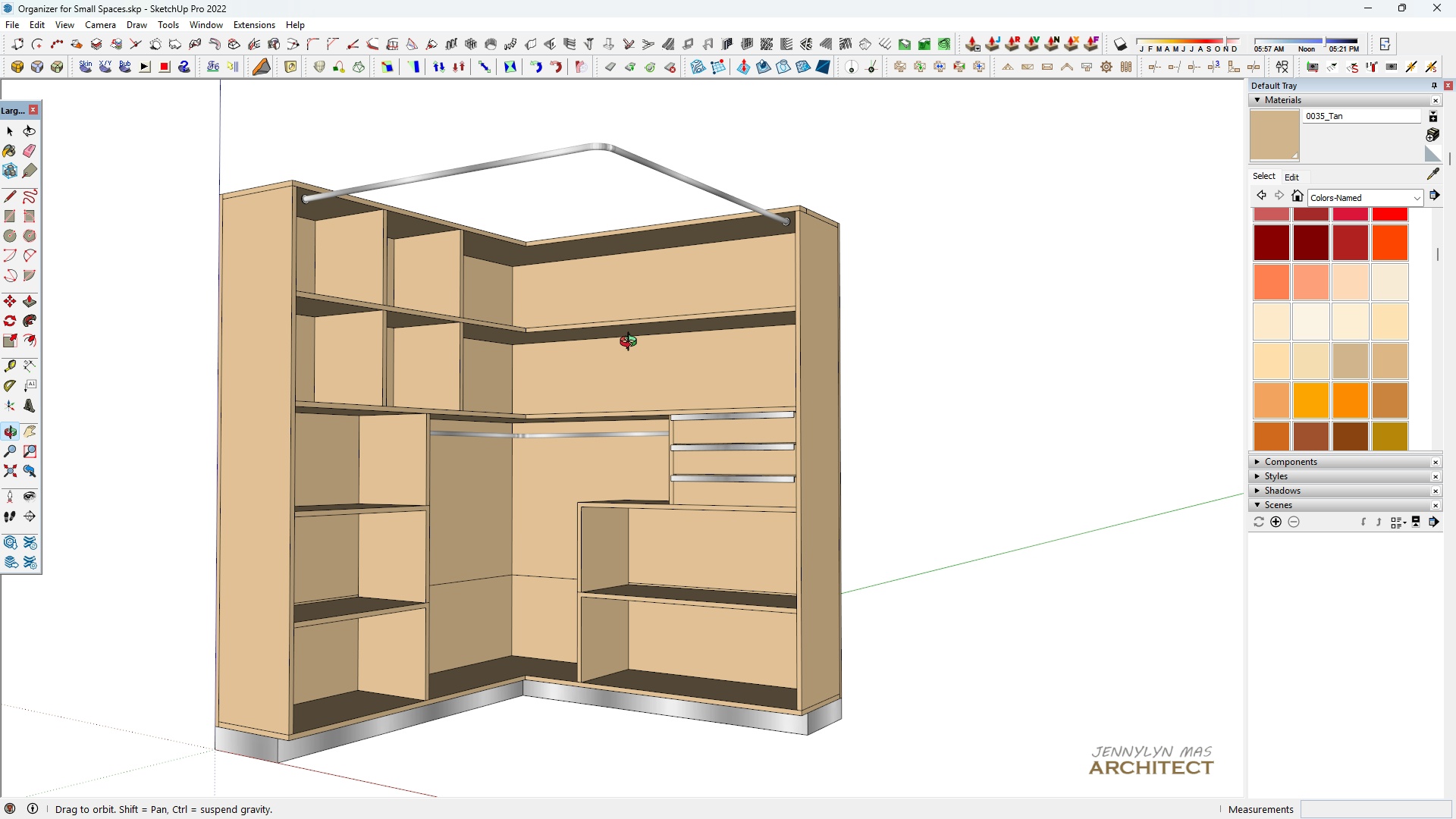 
key(H)
 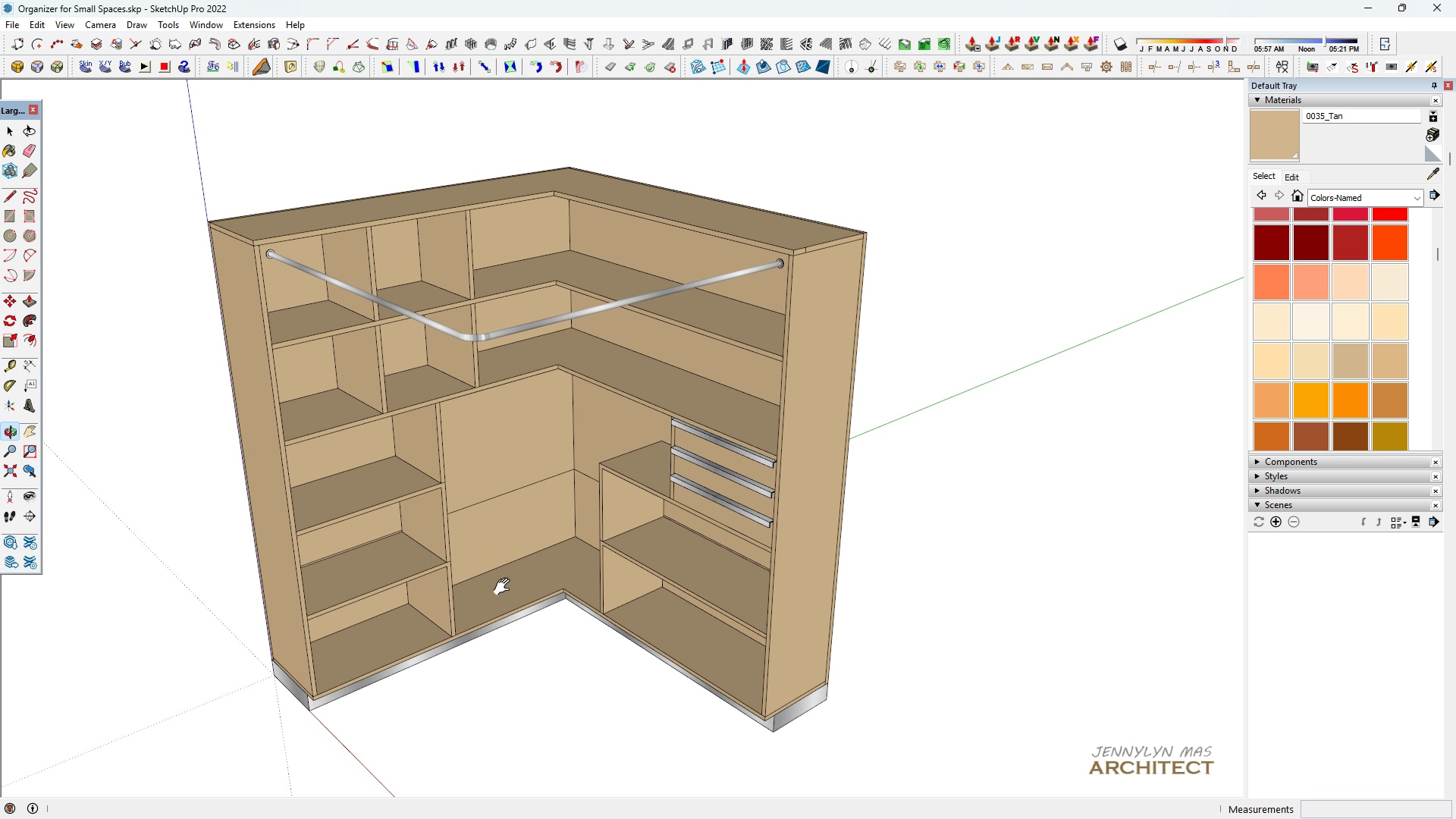 
key(Space)
 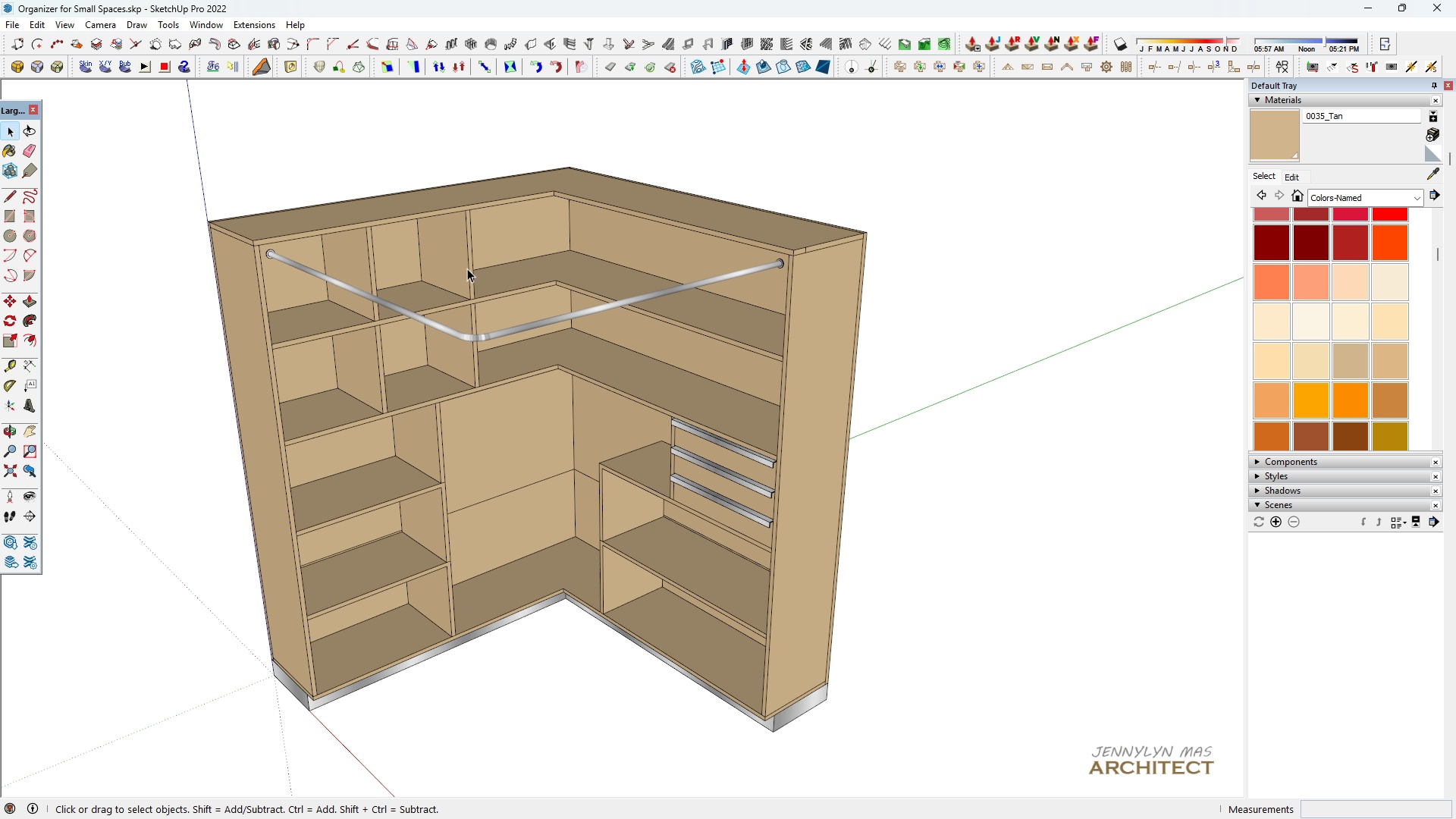 
scroll: coordinate [464, 268], scroll_direction: up, amount: 3.0
 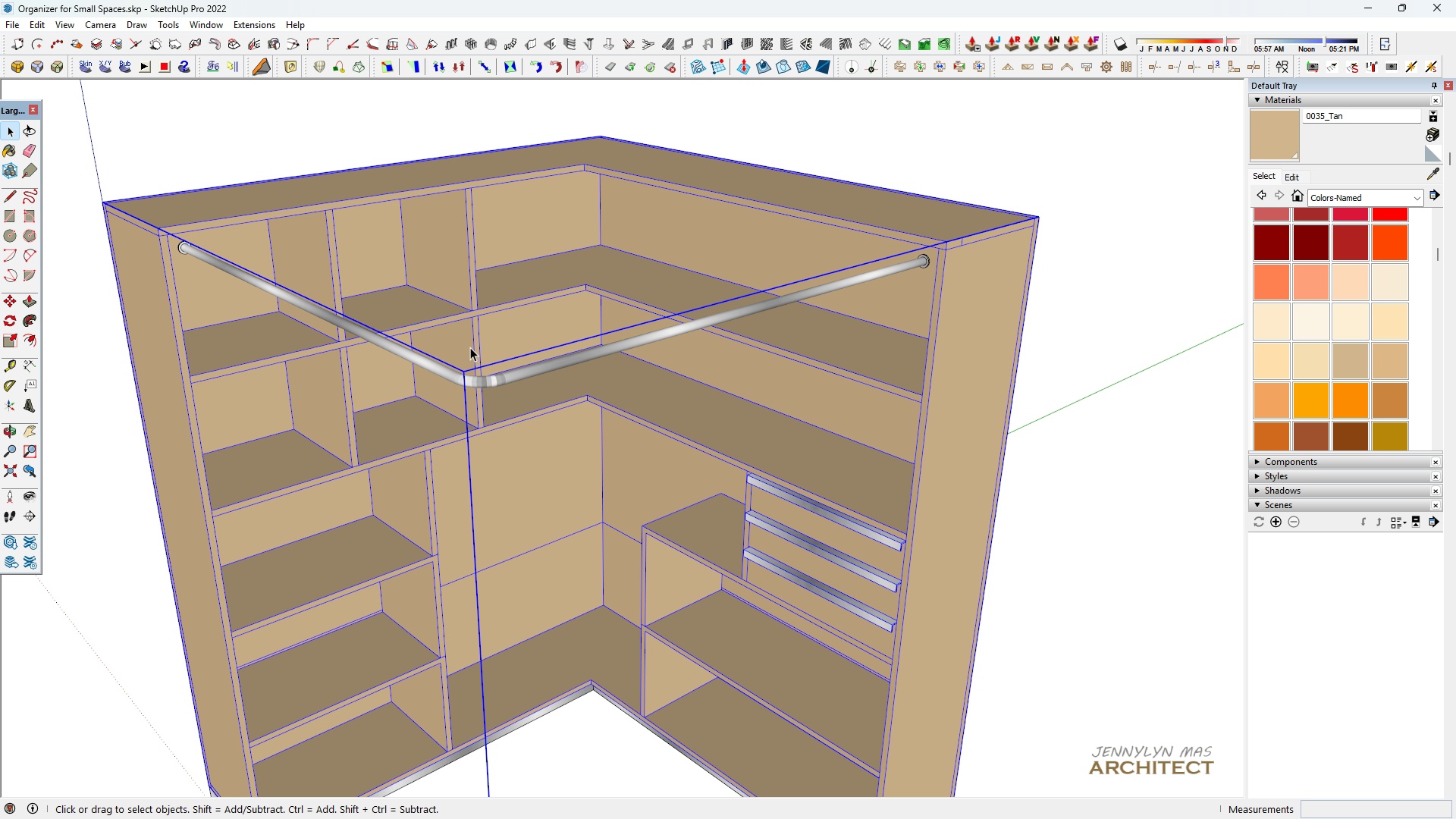 
double_click([470, 347])
 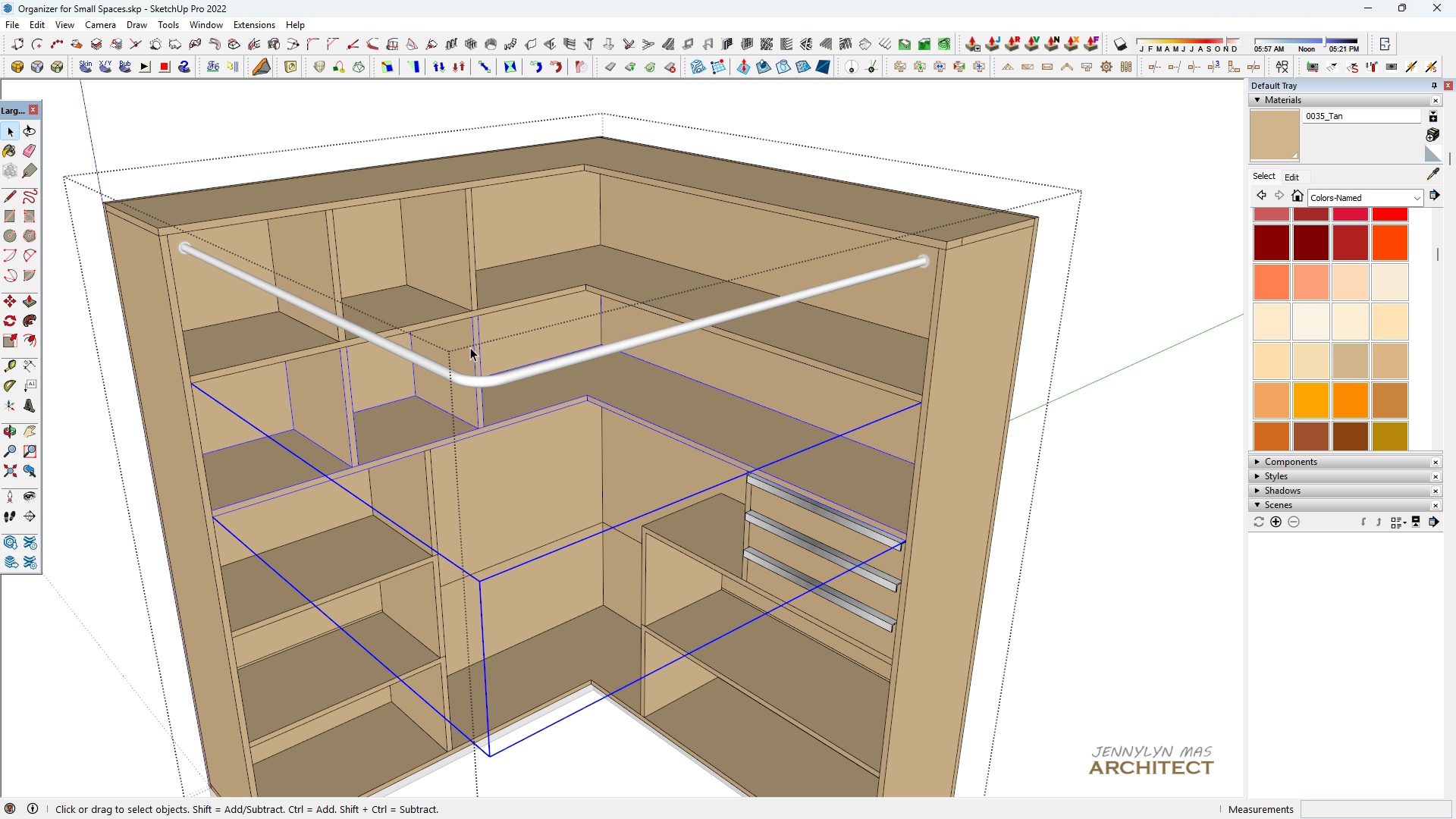 
triple_click([470, 347])
 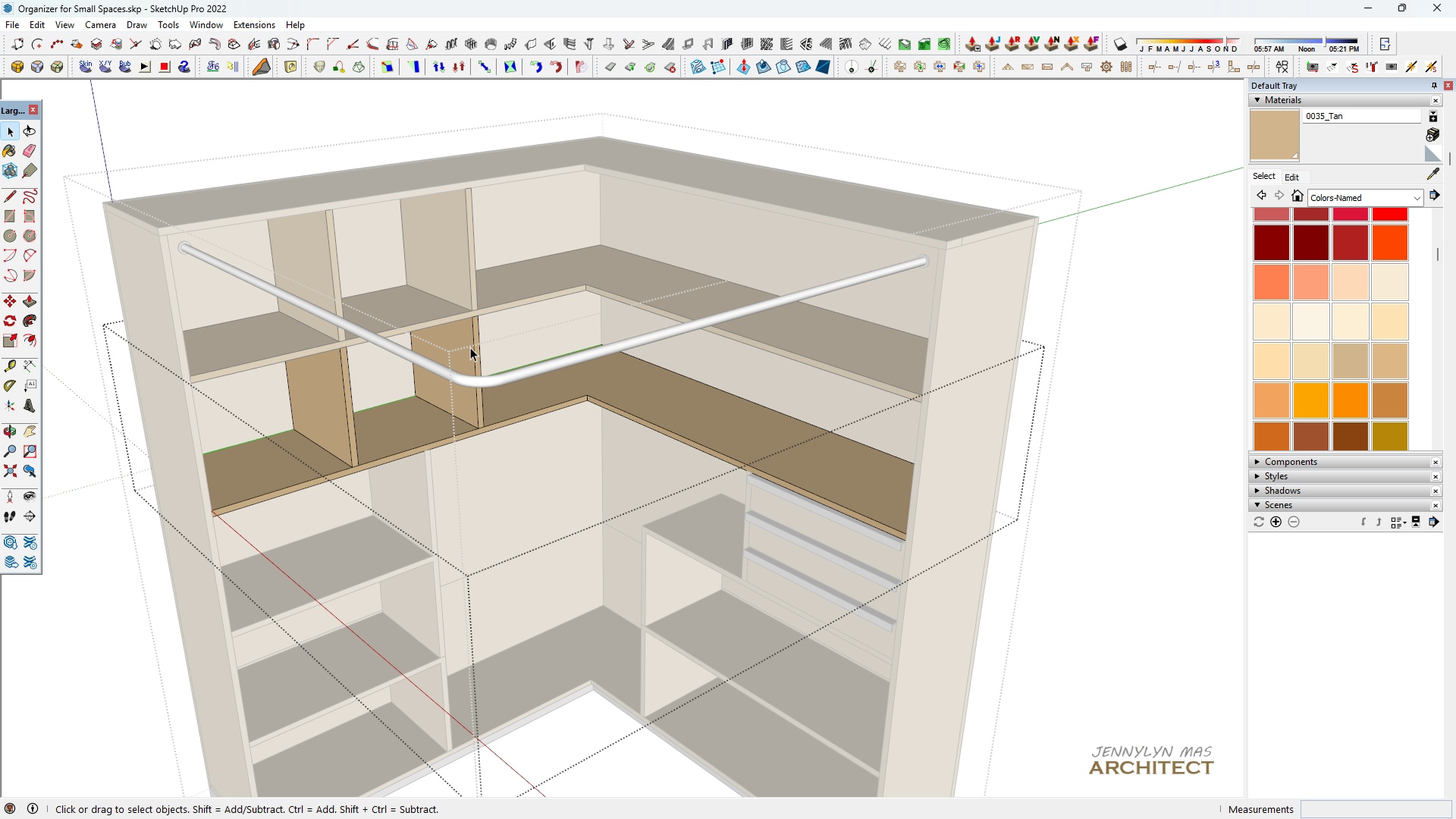 
triple_click([470, 347])
 